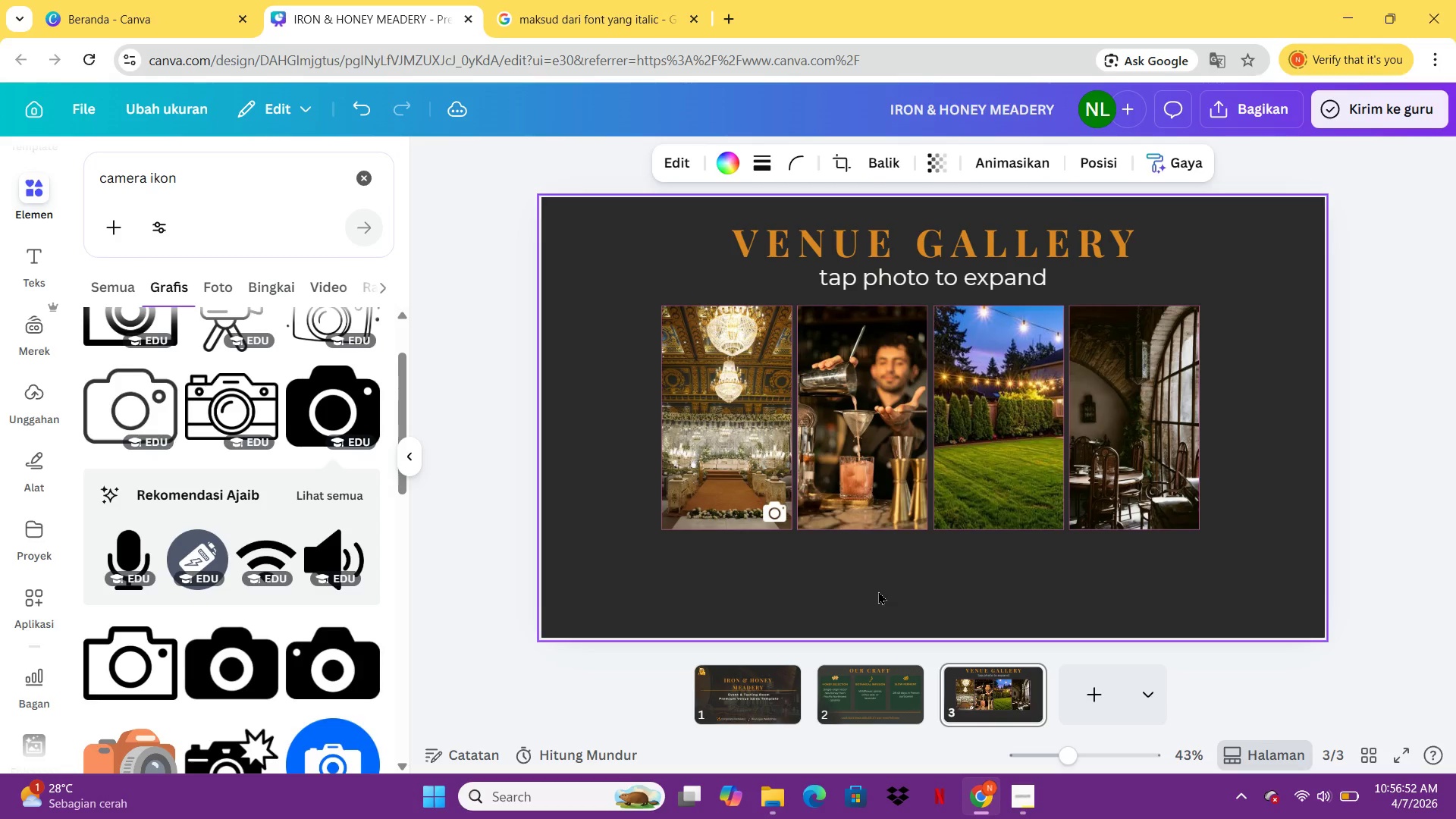 
key(ArrowDown)
 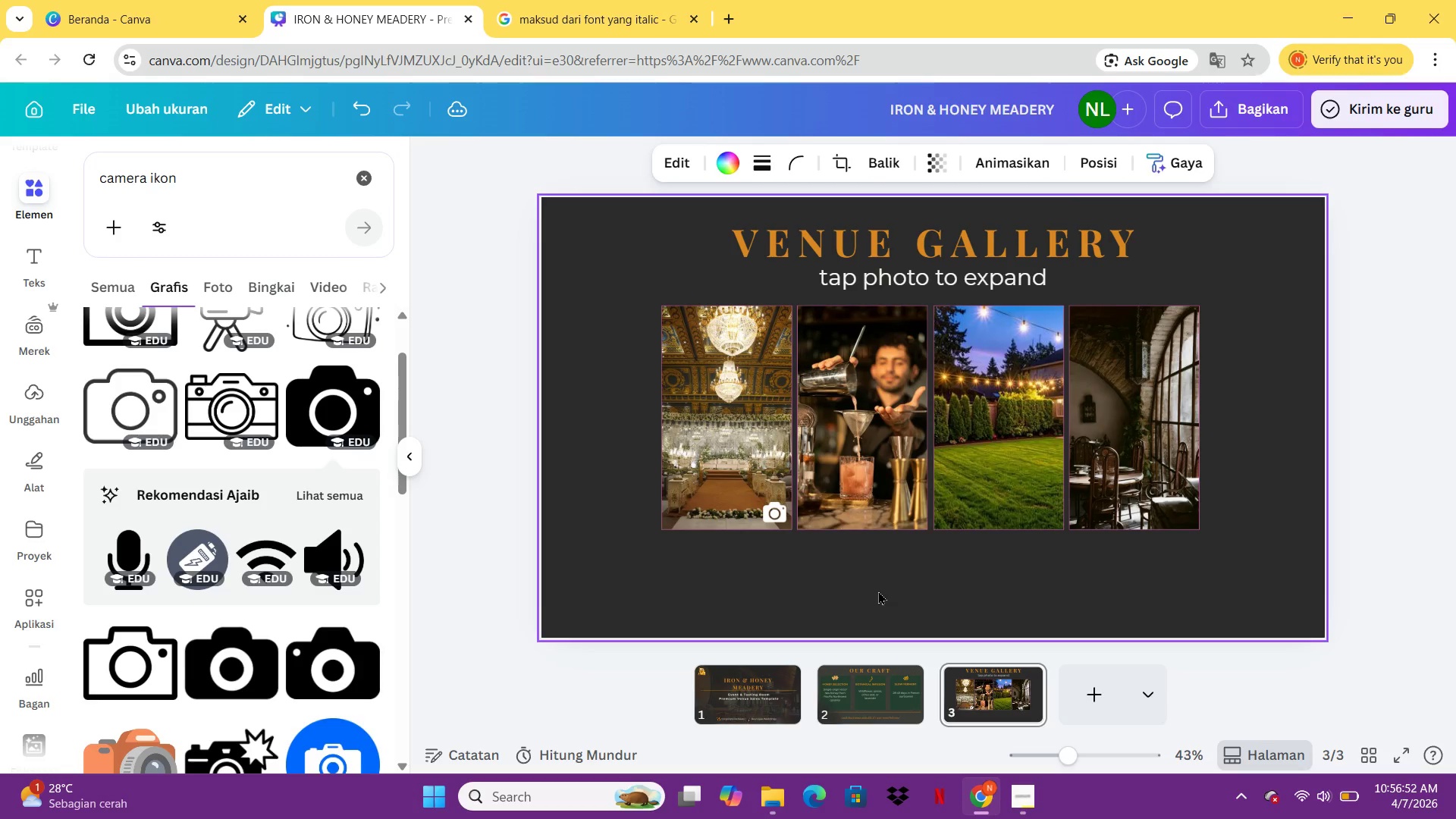 
key(ArrowDown)
 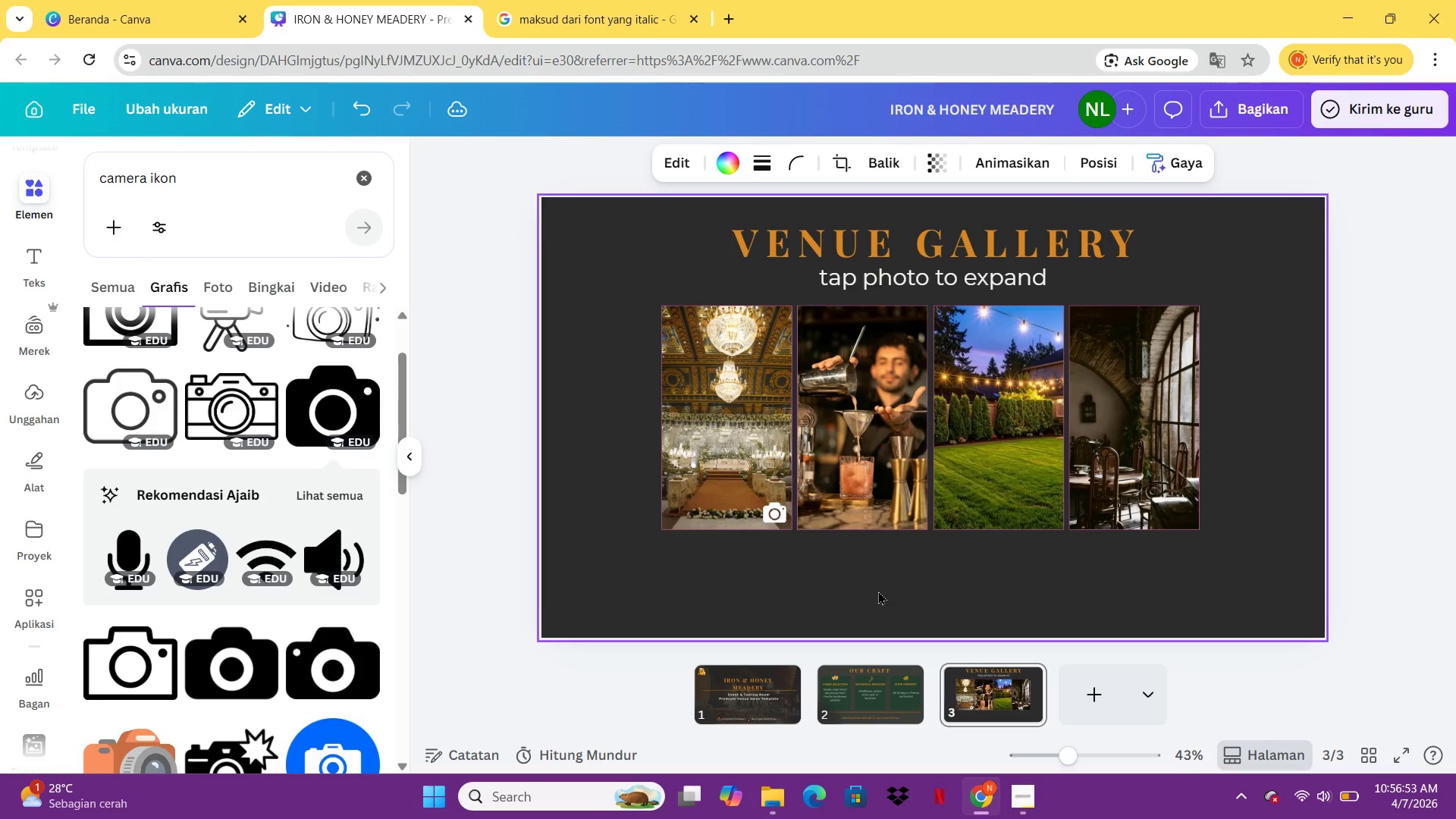 
key(ArrowDown)
 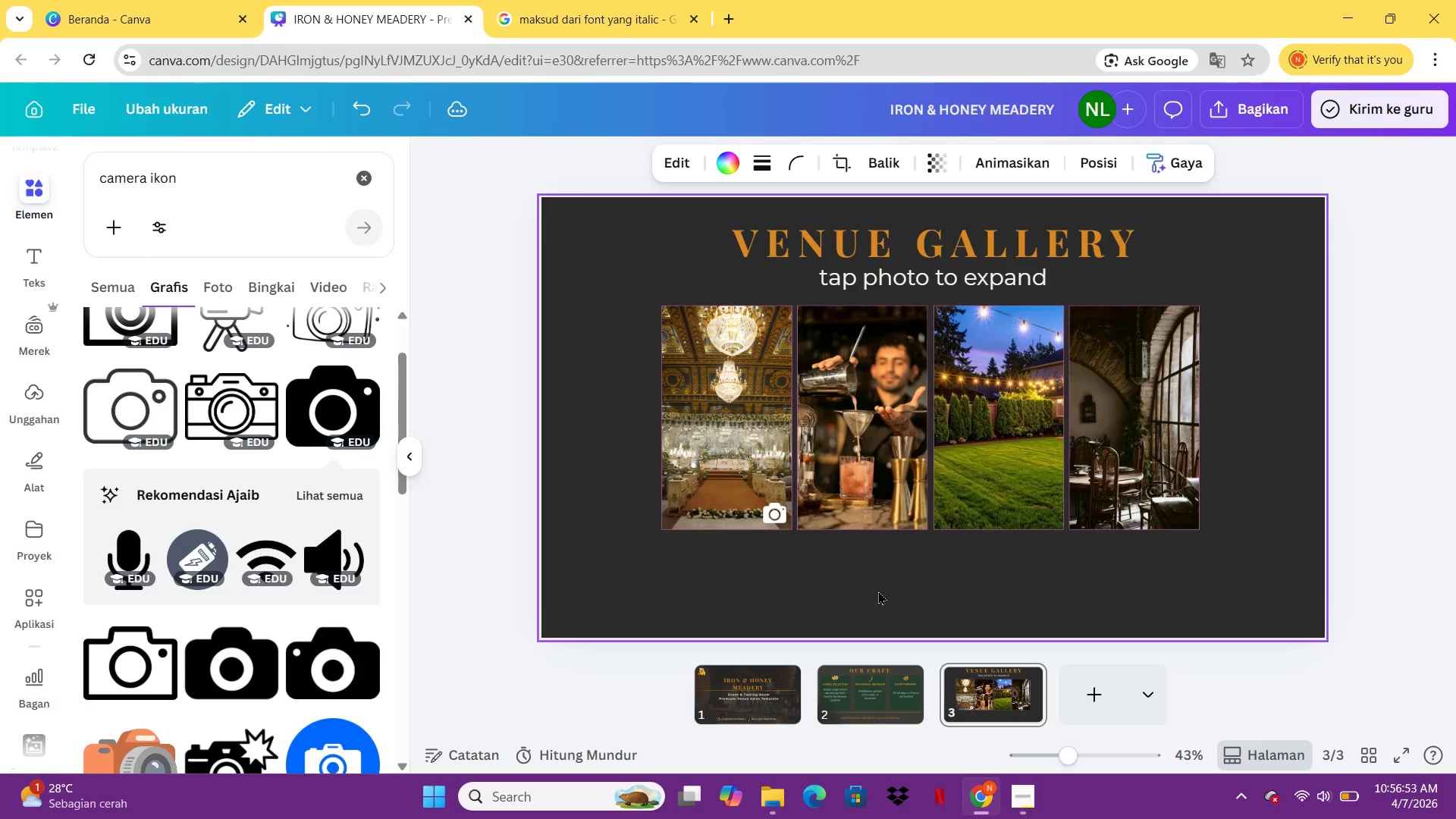 
key(ArrowDown)
 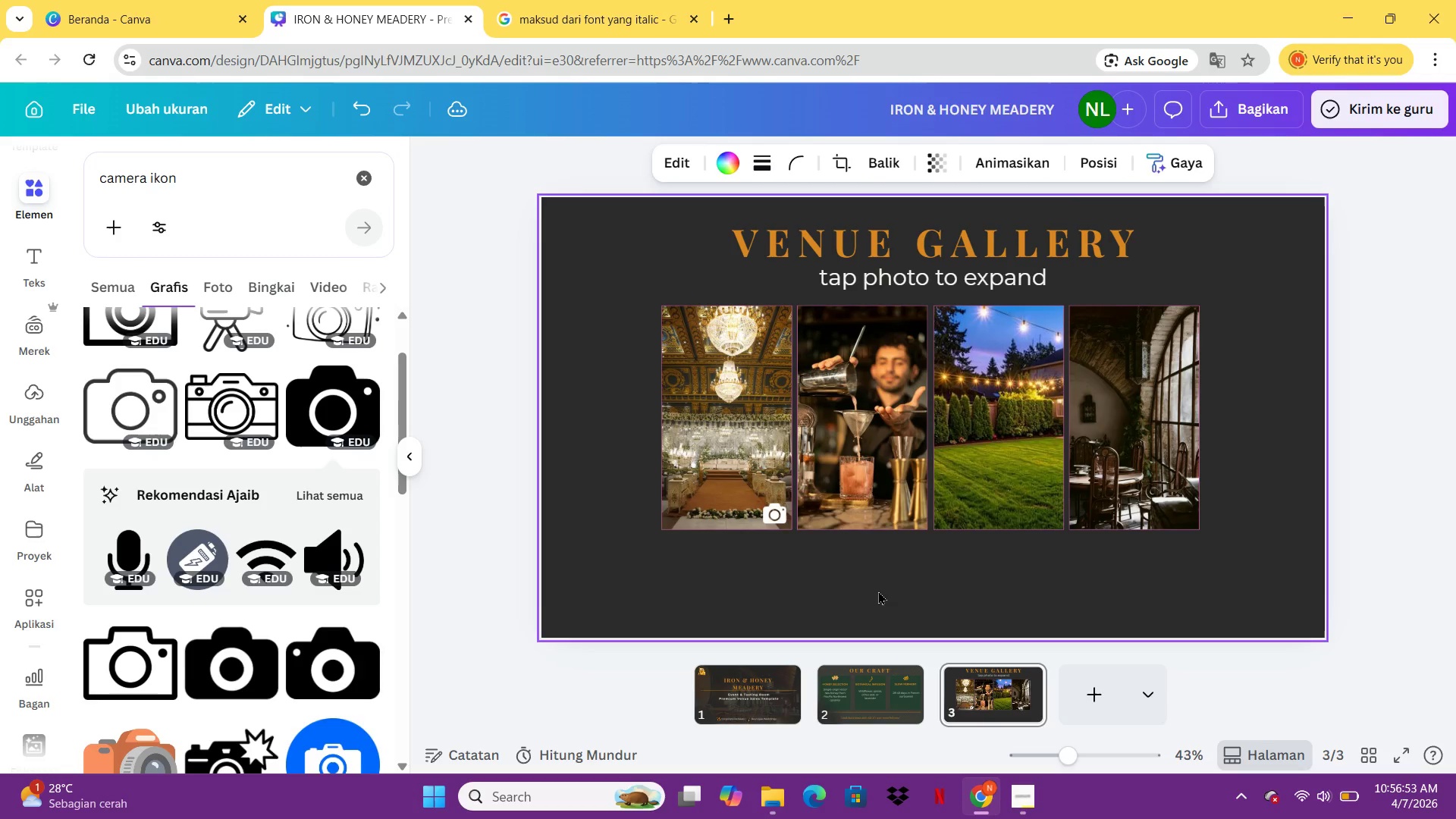 
key(ArrowDown)
 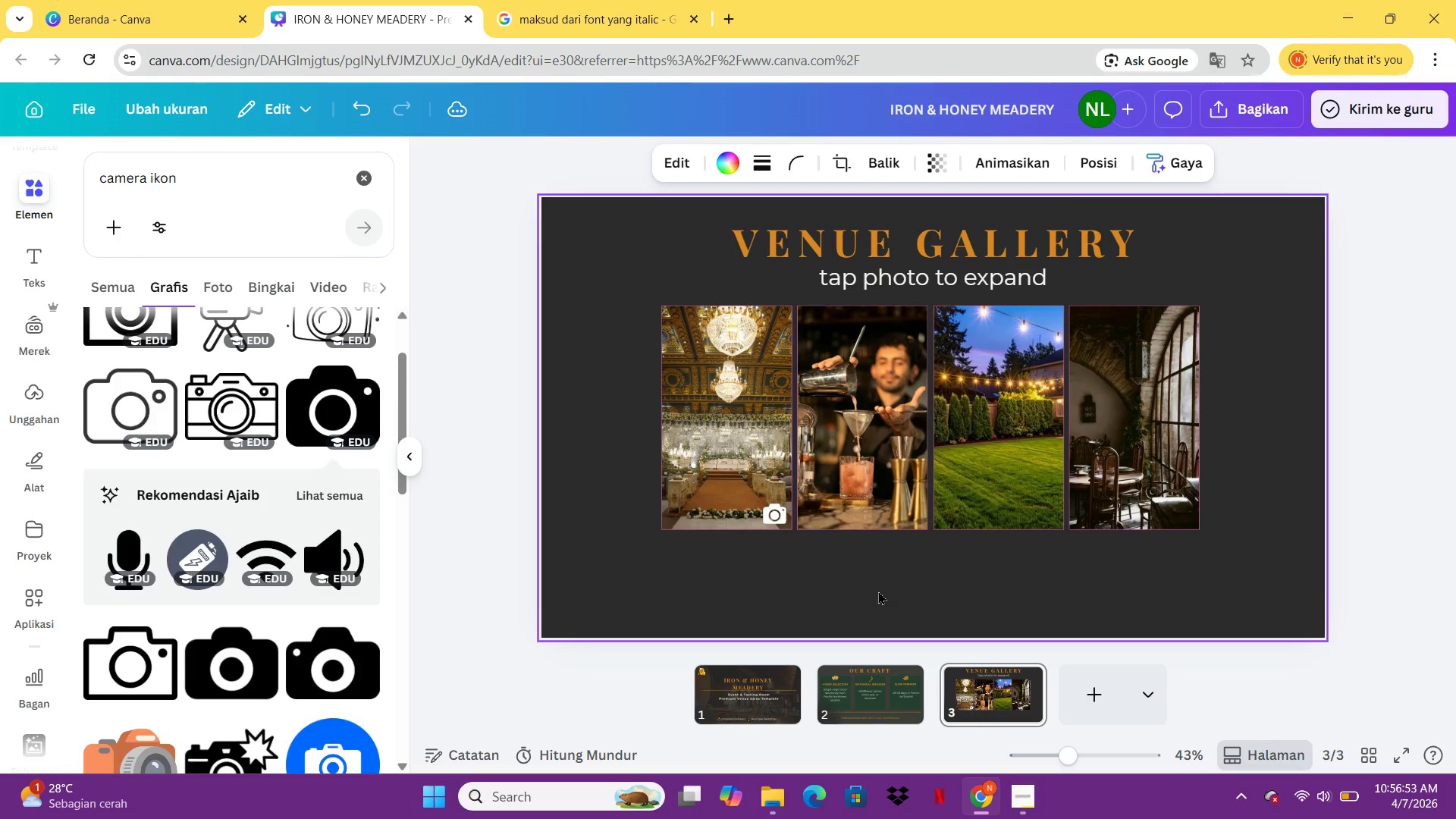 
key(ArrowDown)
 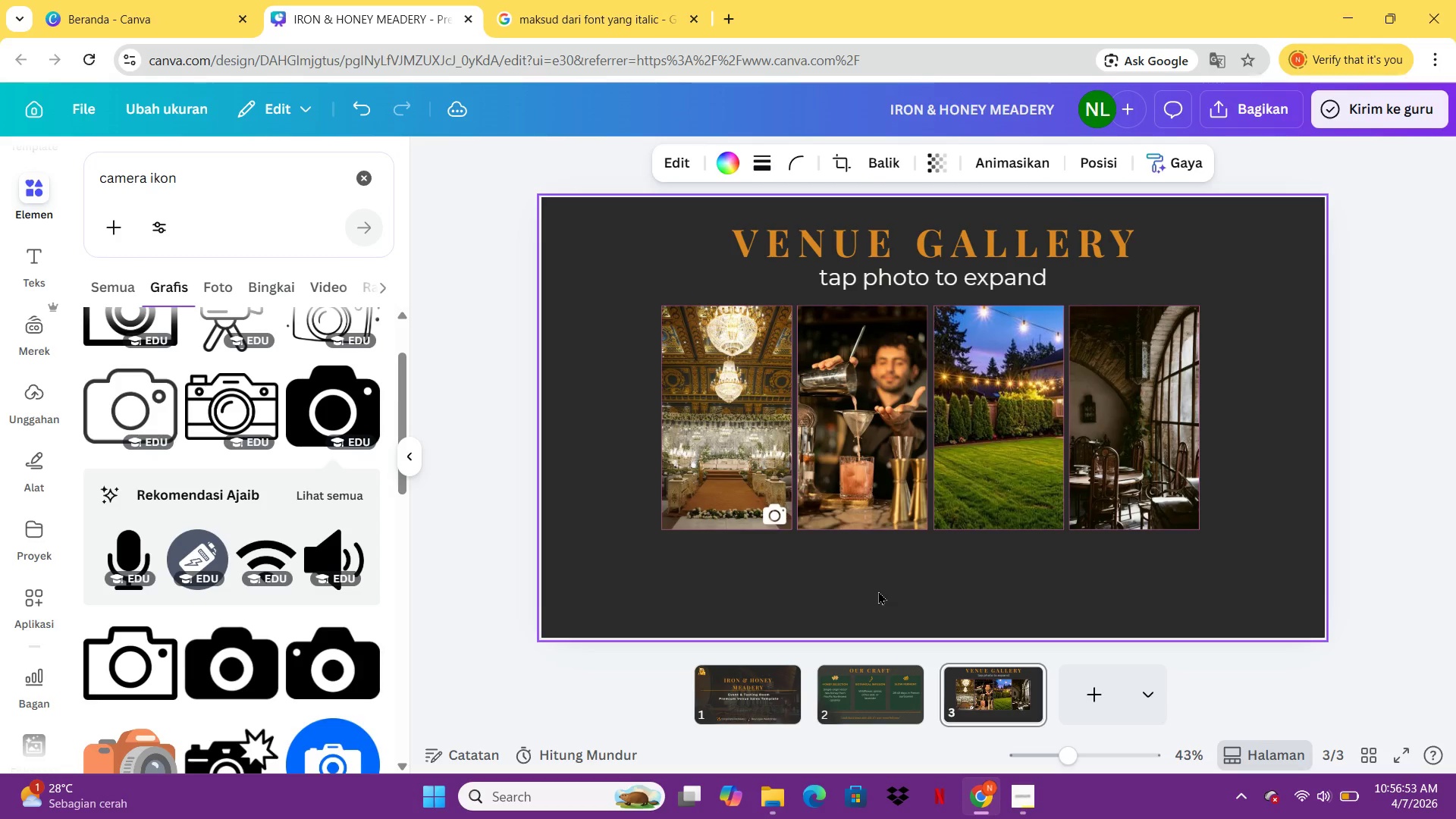 
key(ArrowDown)
 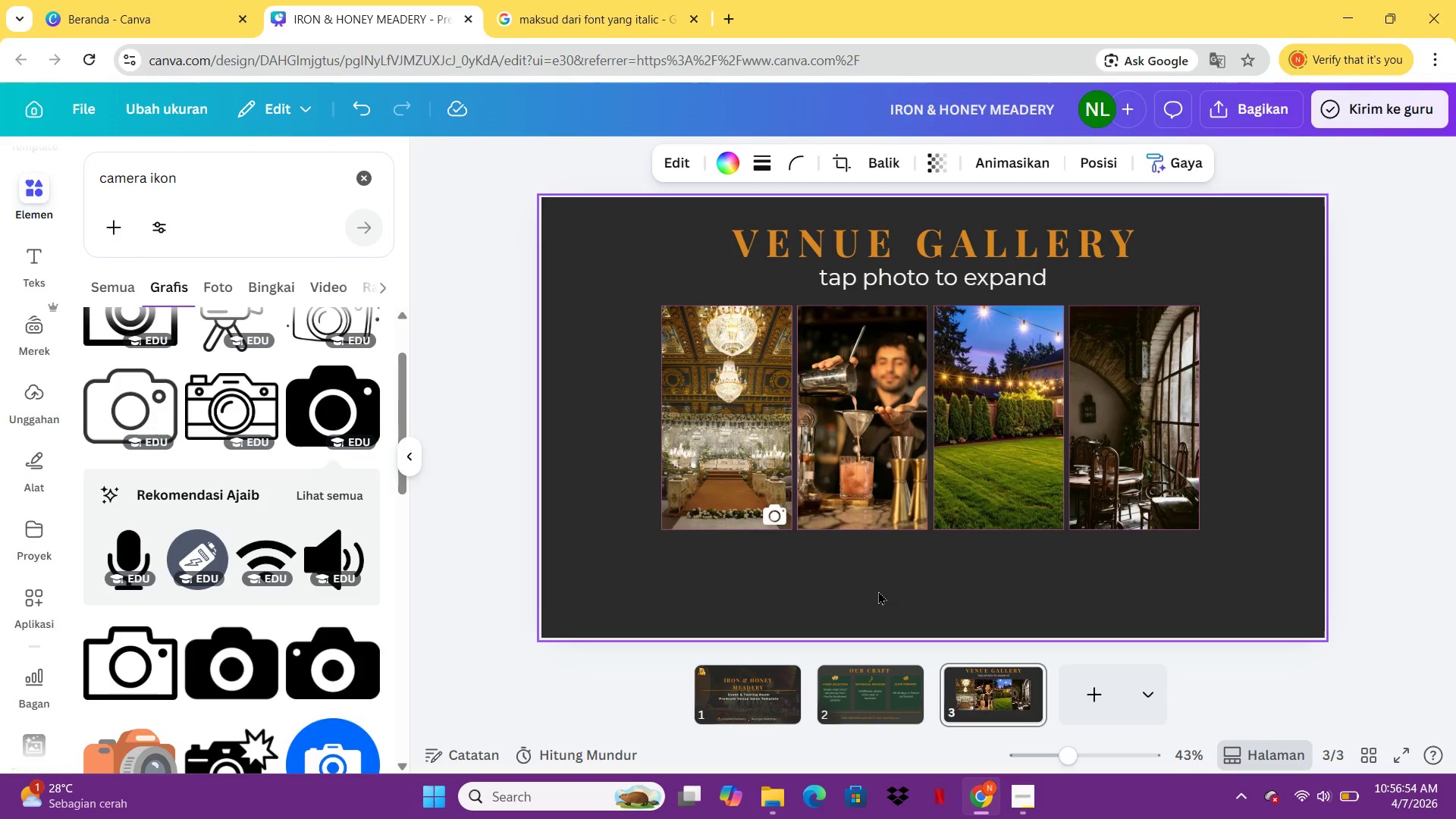 
key(Control+C)
 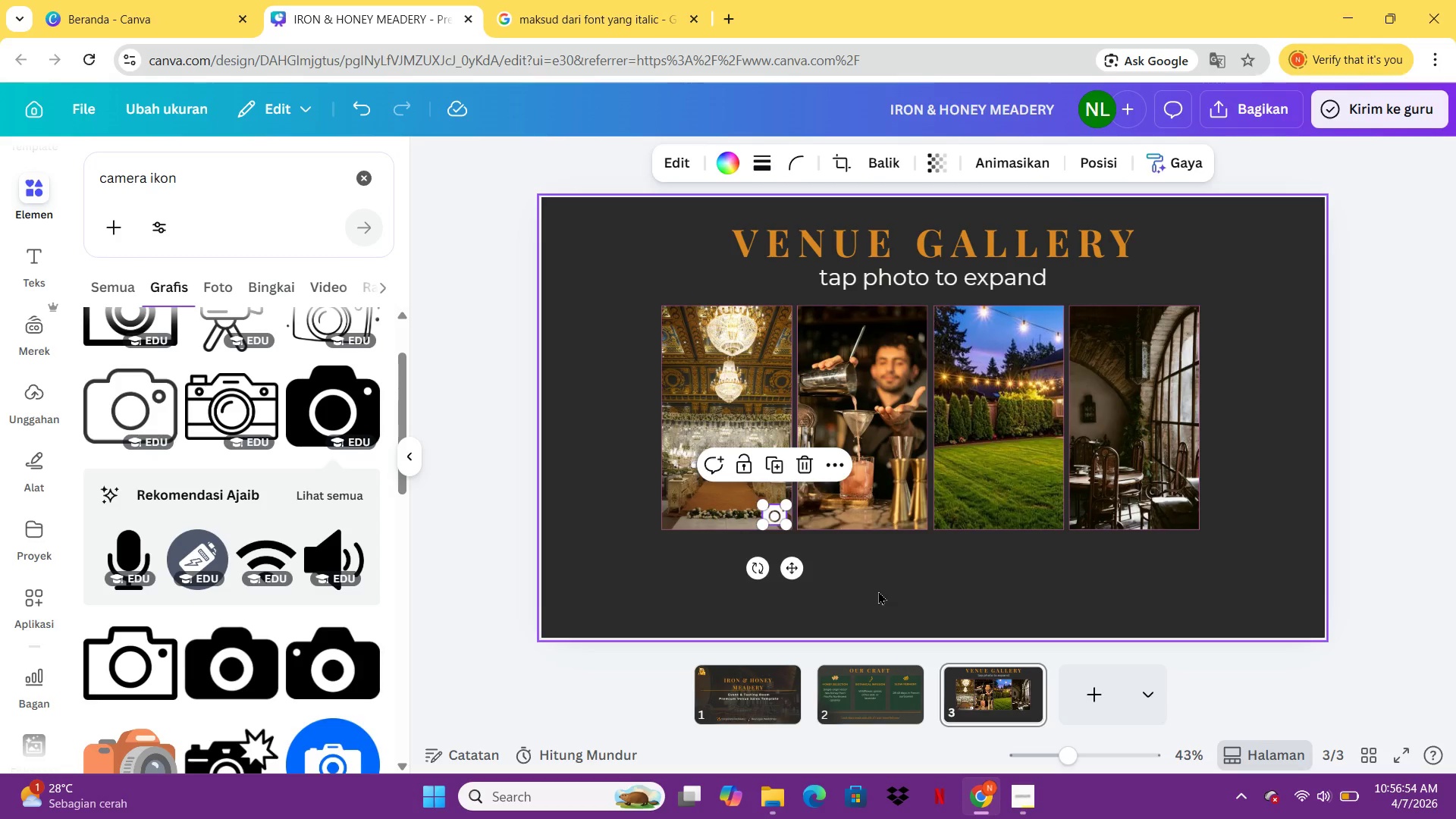 
key(Control+V)
 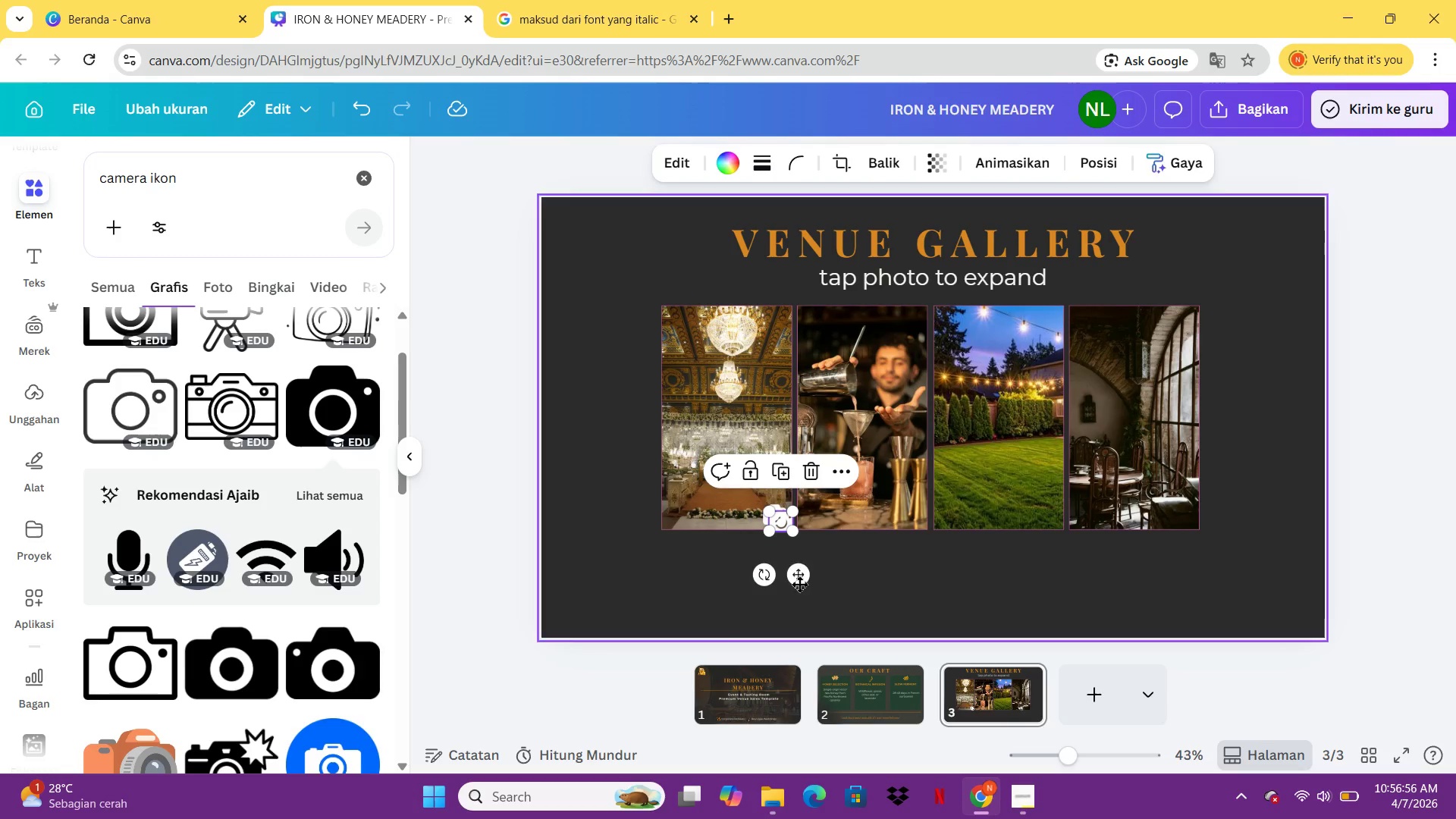 
left_click_drag(start_coordinate=[798, 577], to_coordinate=[926, 566])
 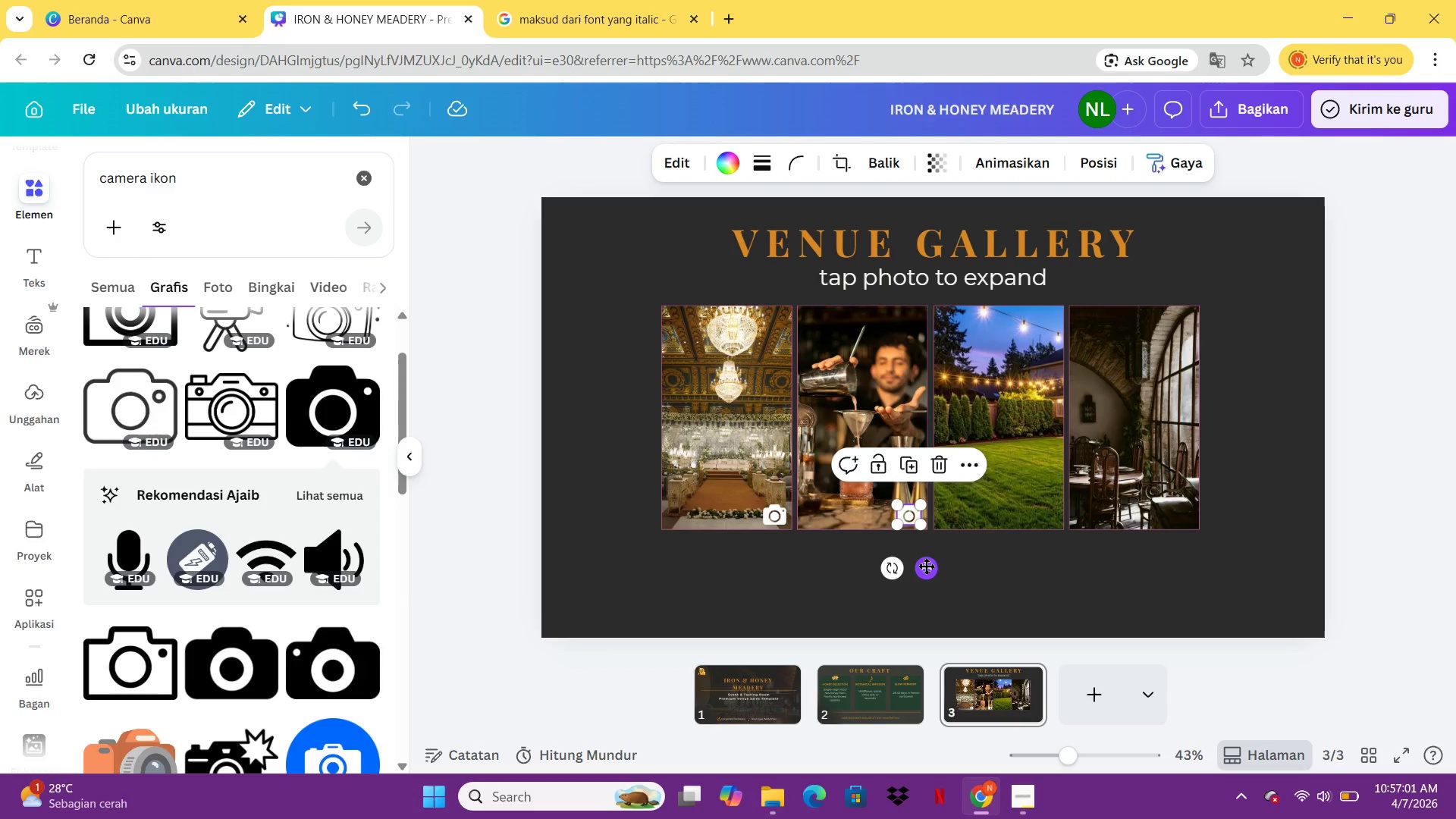 
key(Control+C)
 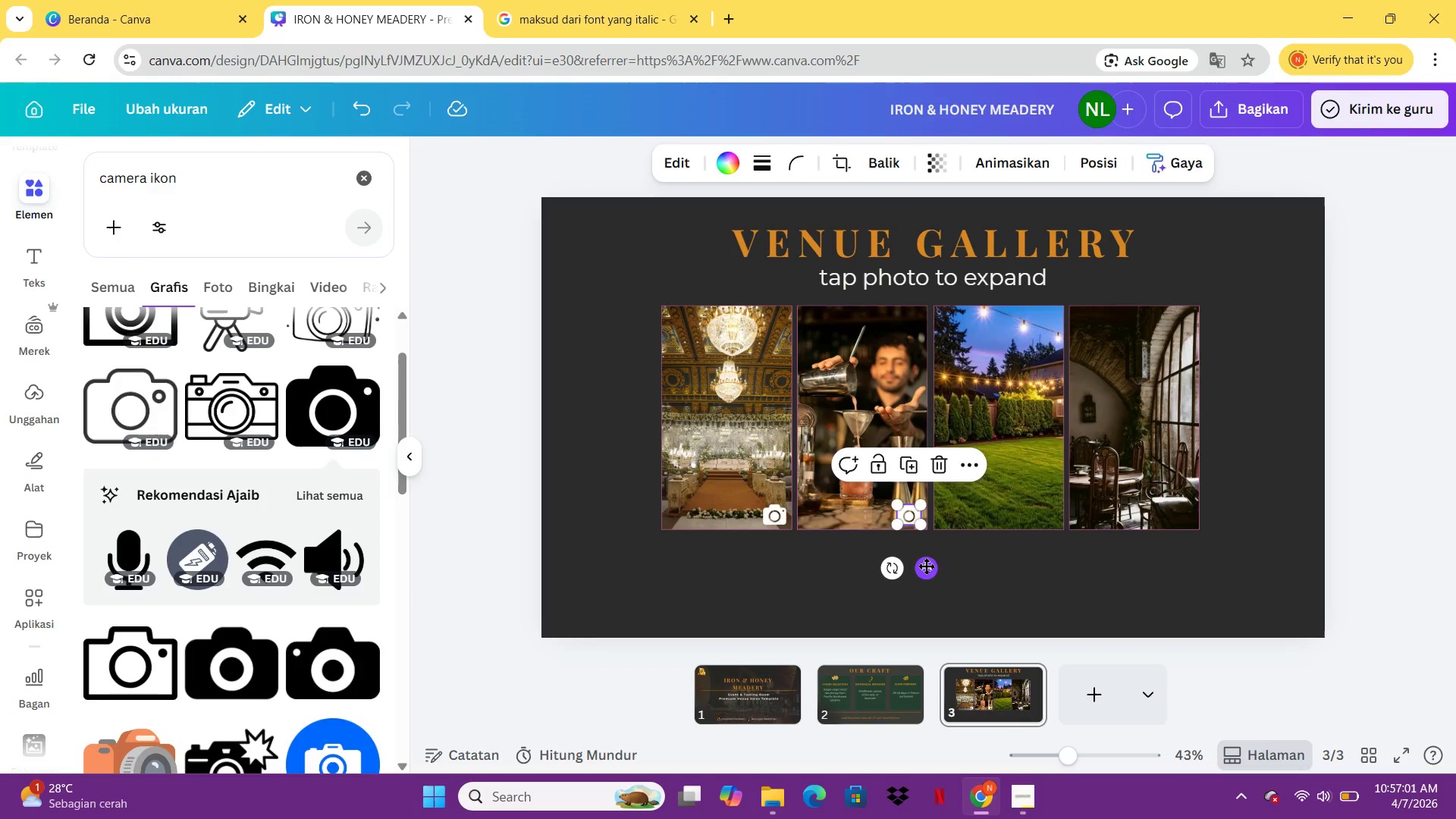 
key(Control+V)
 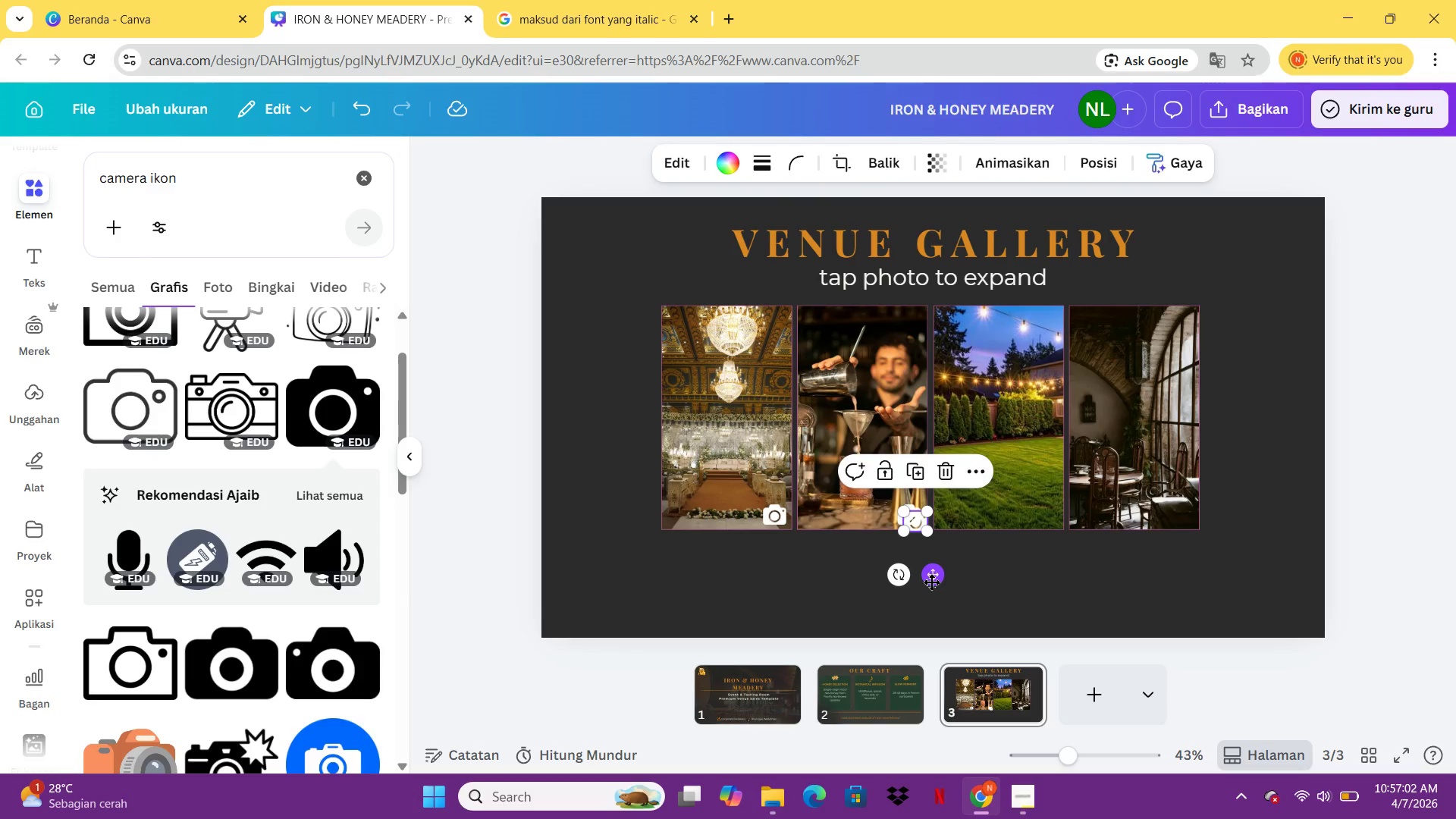 
left_click_drag(start_coordinate=[931, 582], to_coordinate=[1059, 576])
 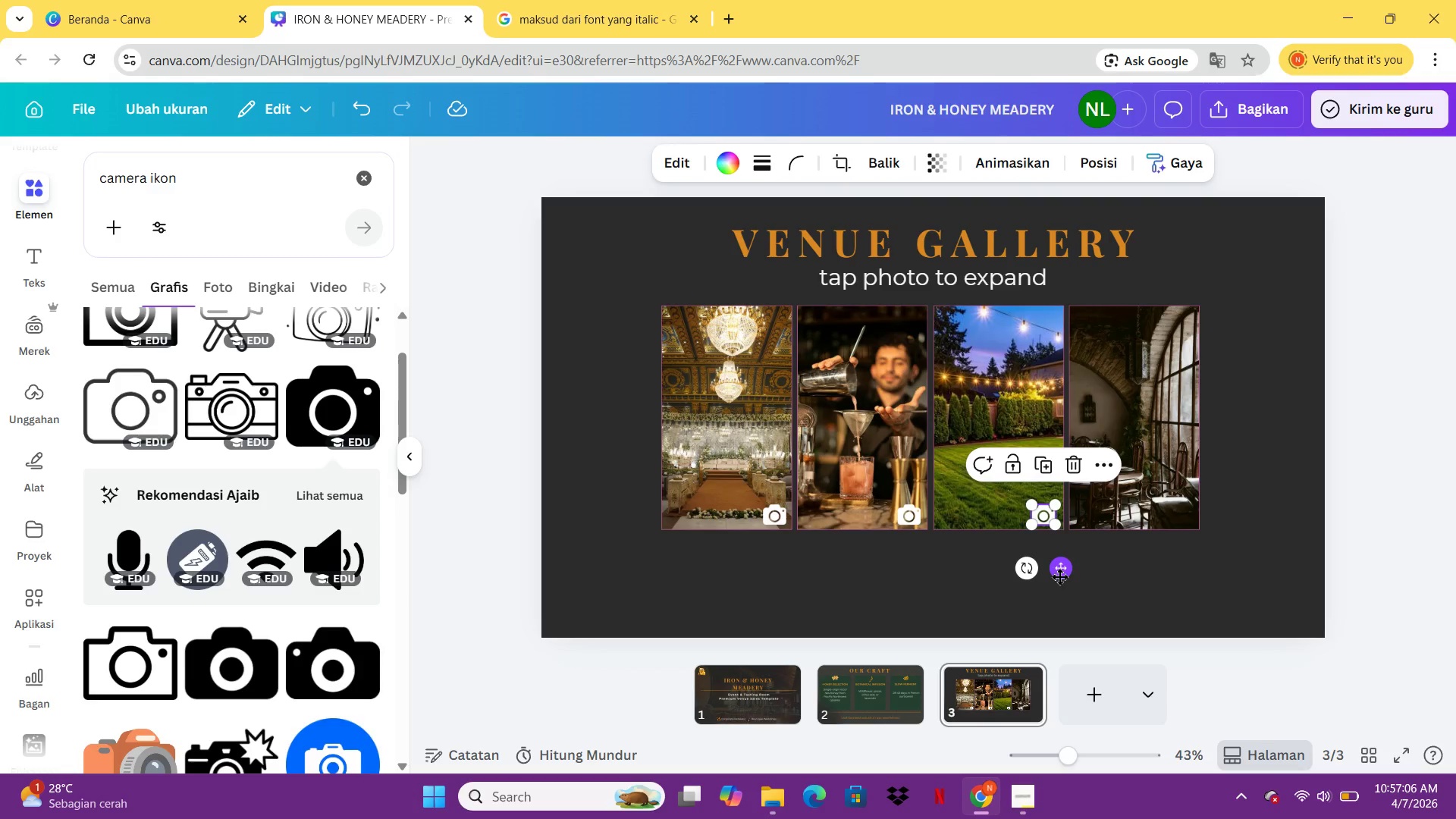 
key(ArrowRight)
 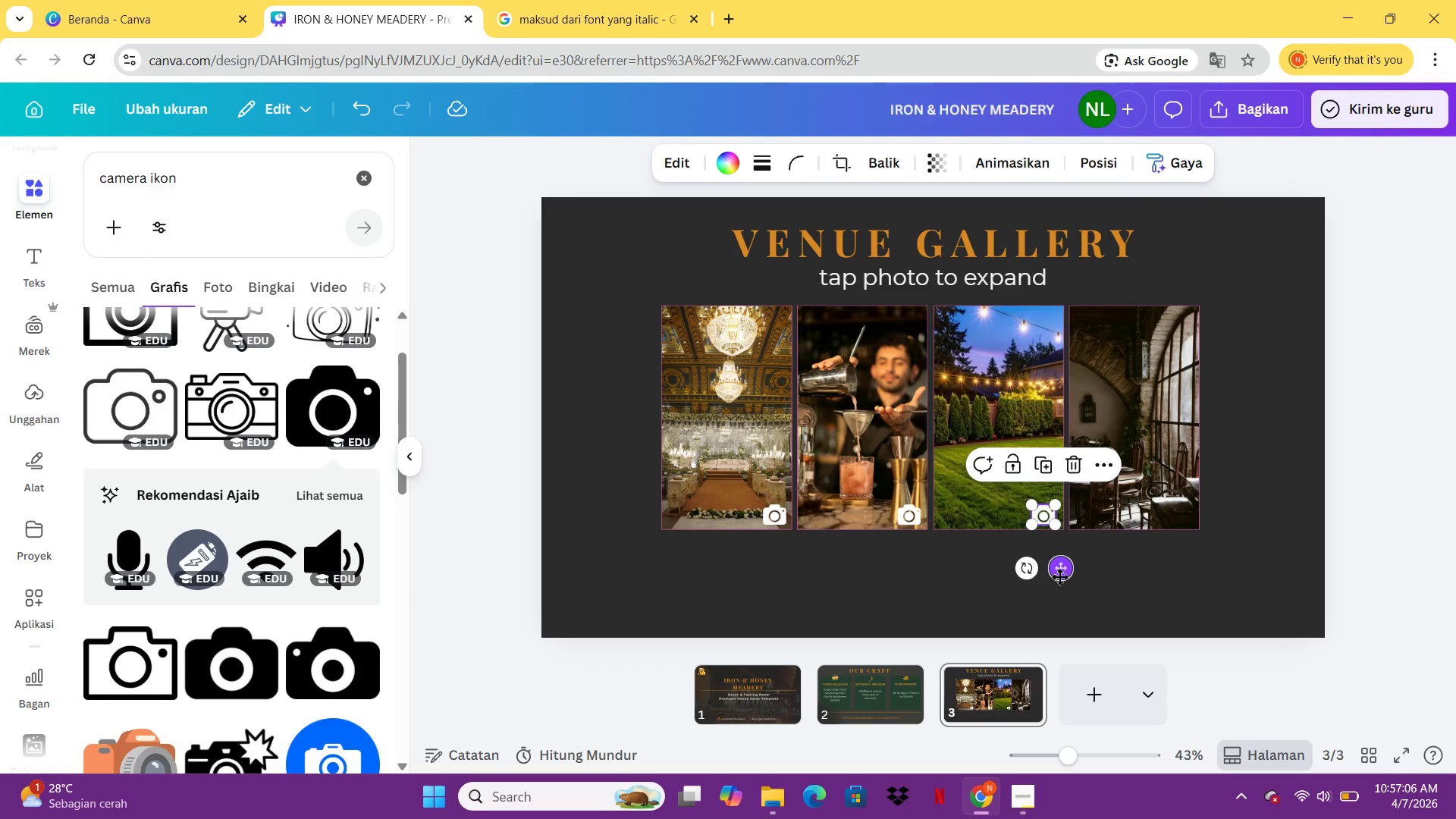 
key(ArrowRight)
 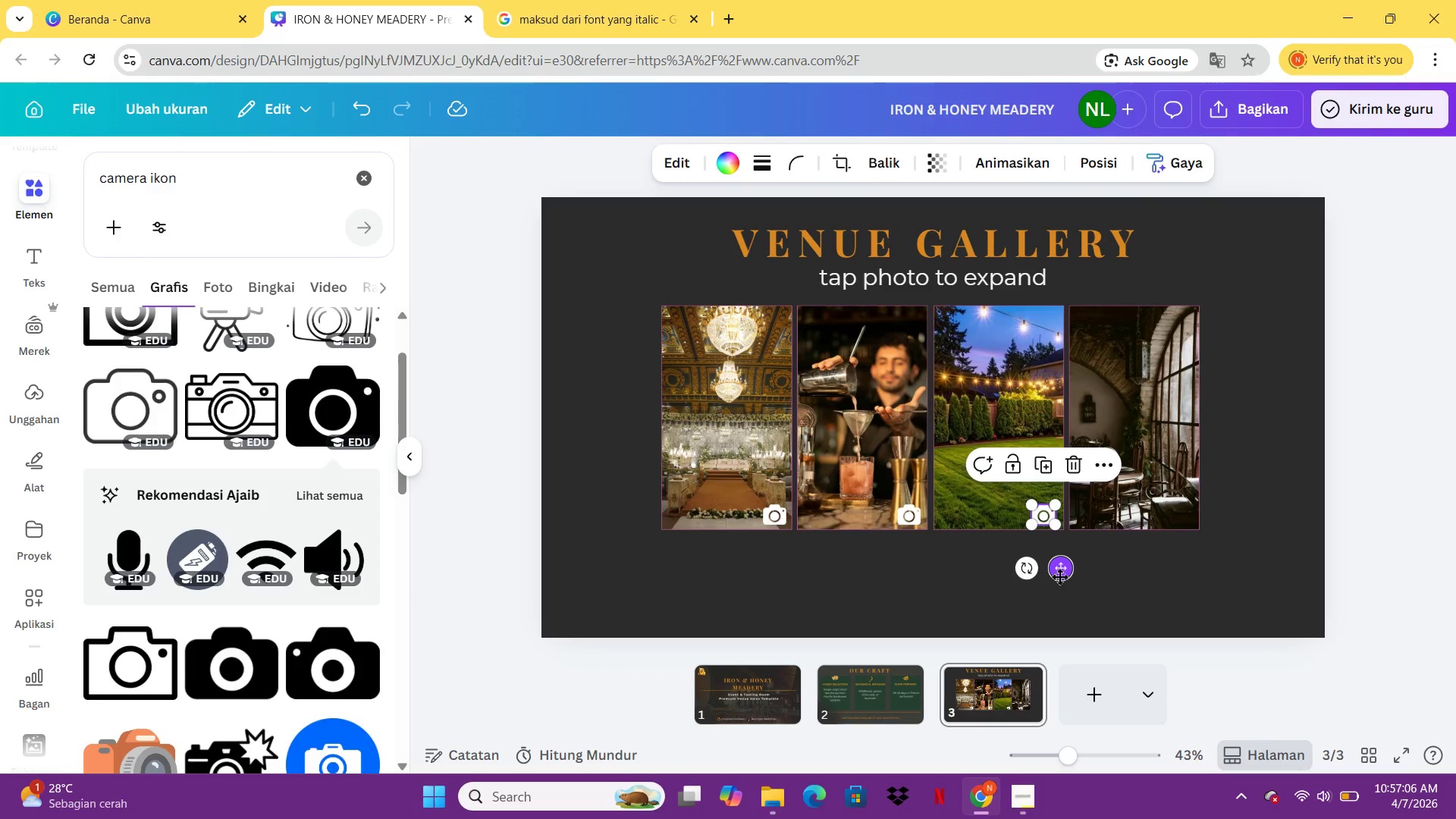 
key(ArrowRight)
 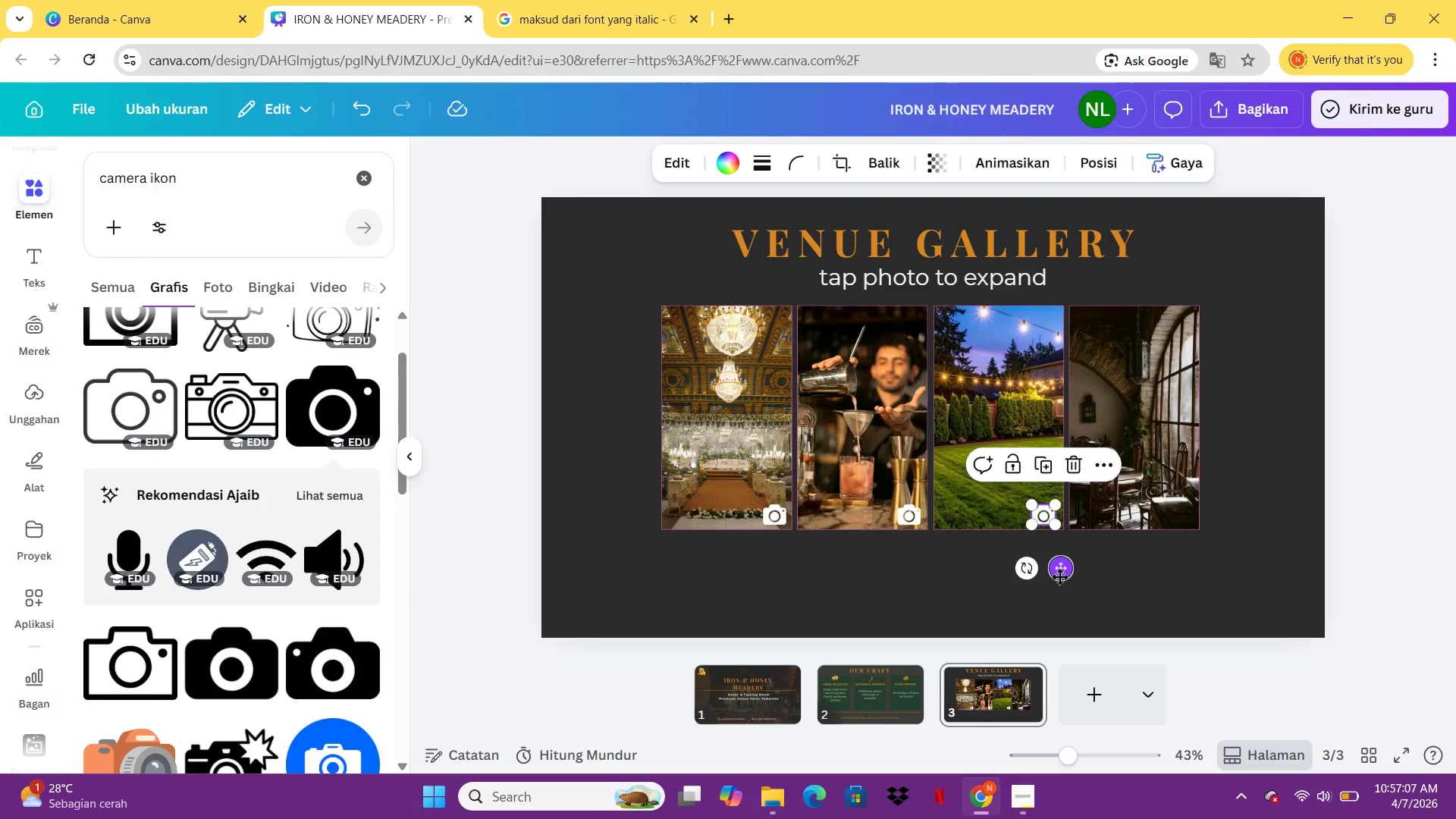 
key(ArrowRight)
 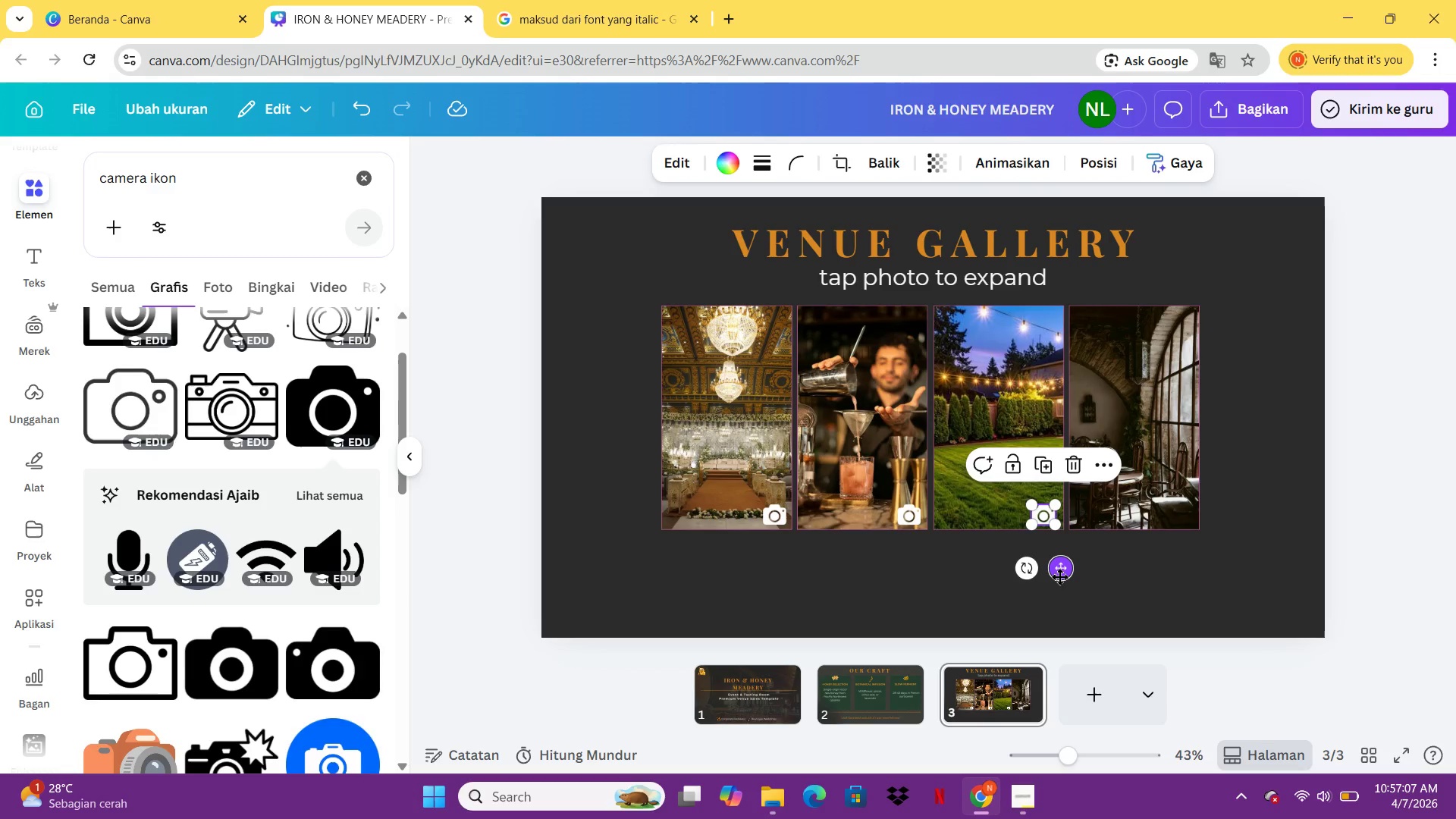 
hold_key(key=ArrowRight, duration=1.05)
 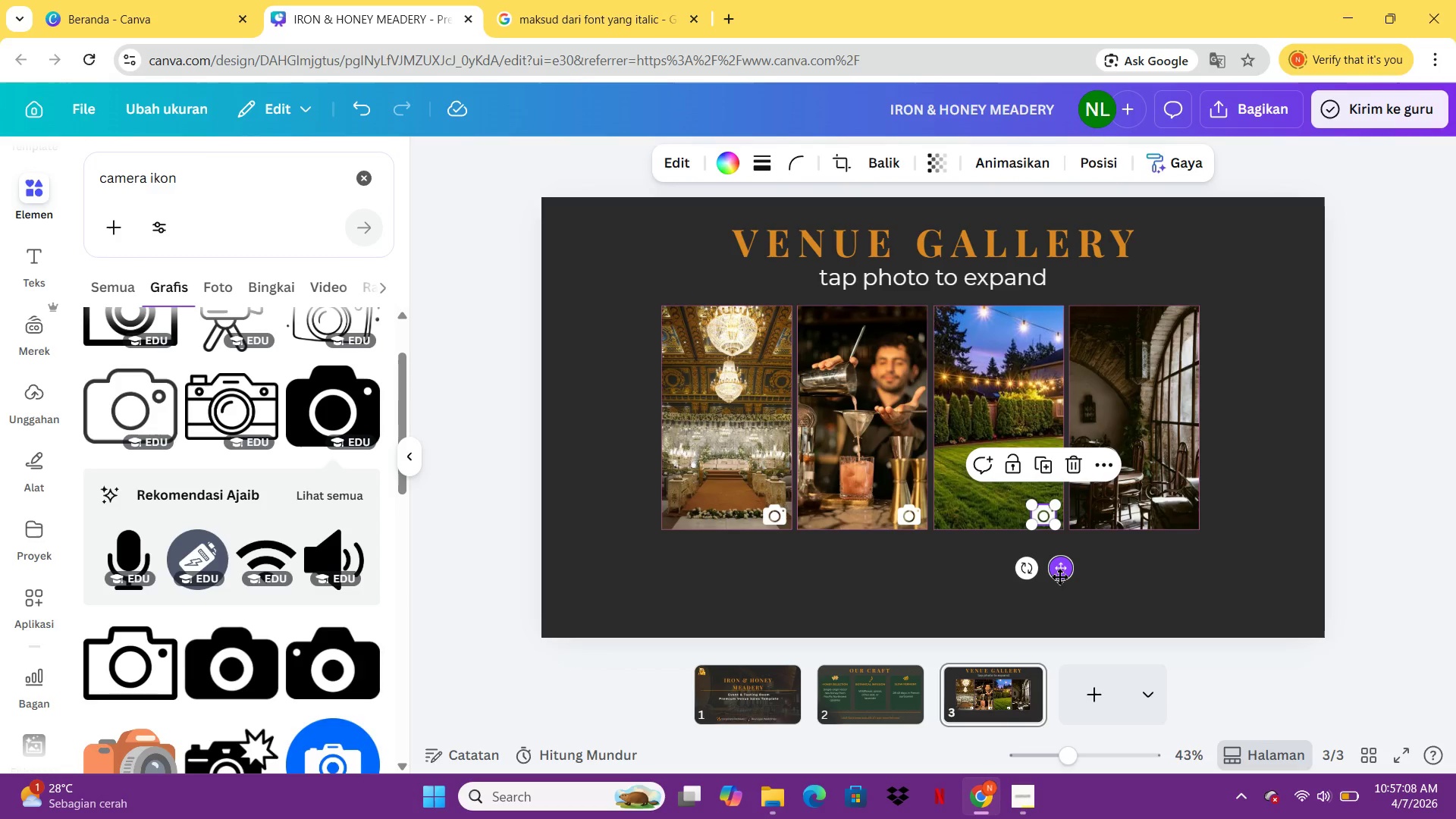 
left_click([1059, 576])
 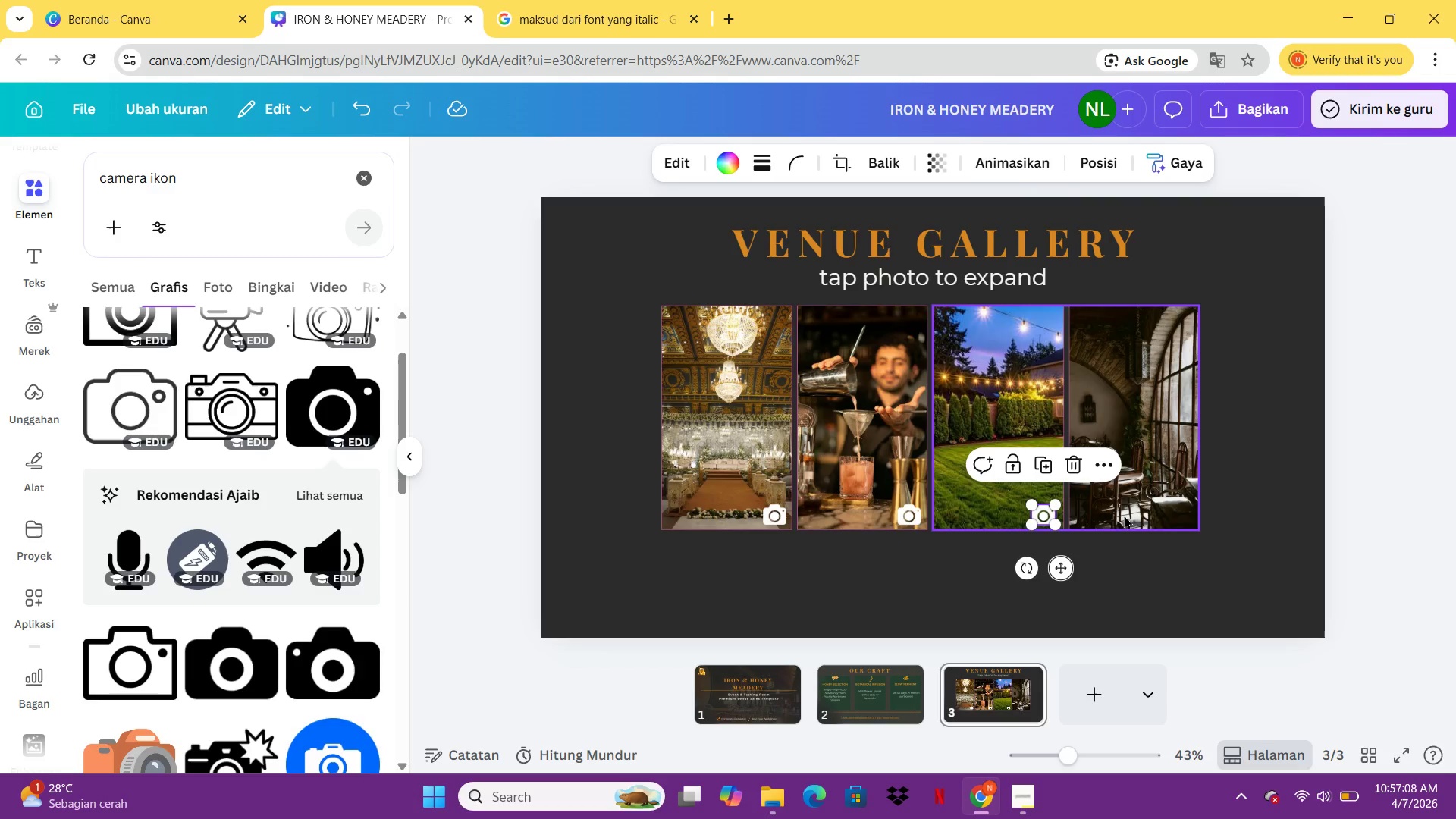 
left_click_drag(start_coordinate=[1124, 519], to_coordinate=[1128, 518])
 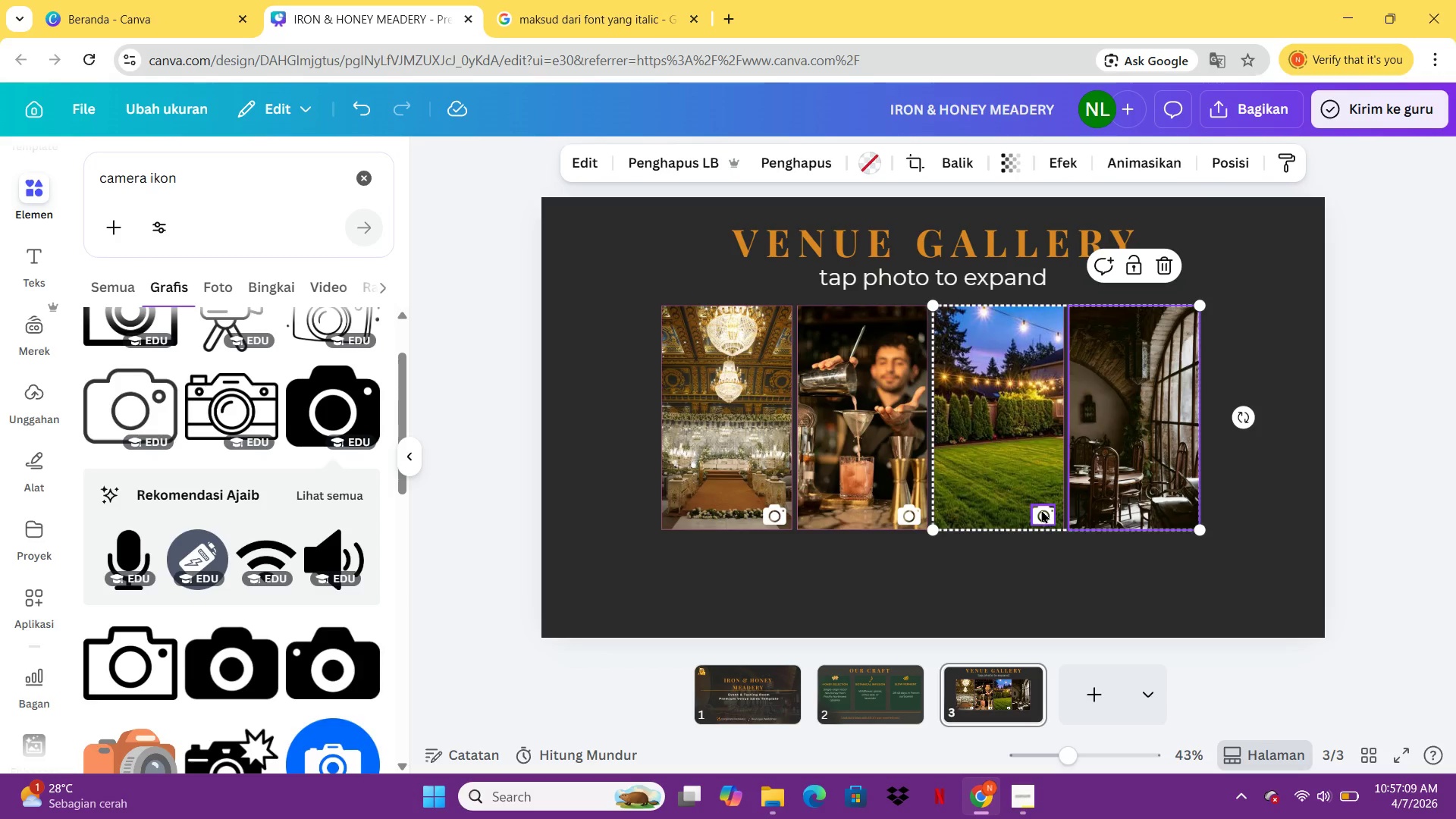 
left_click([1041, 510])
 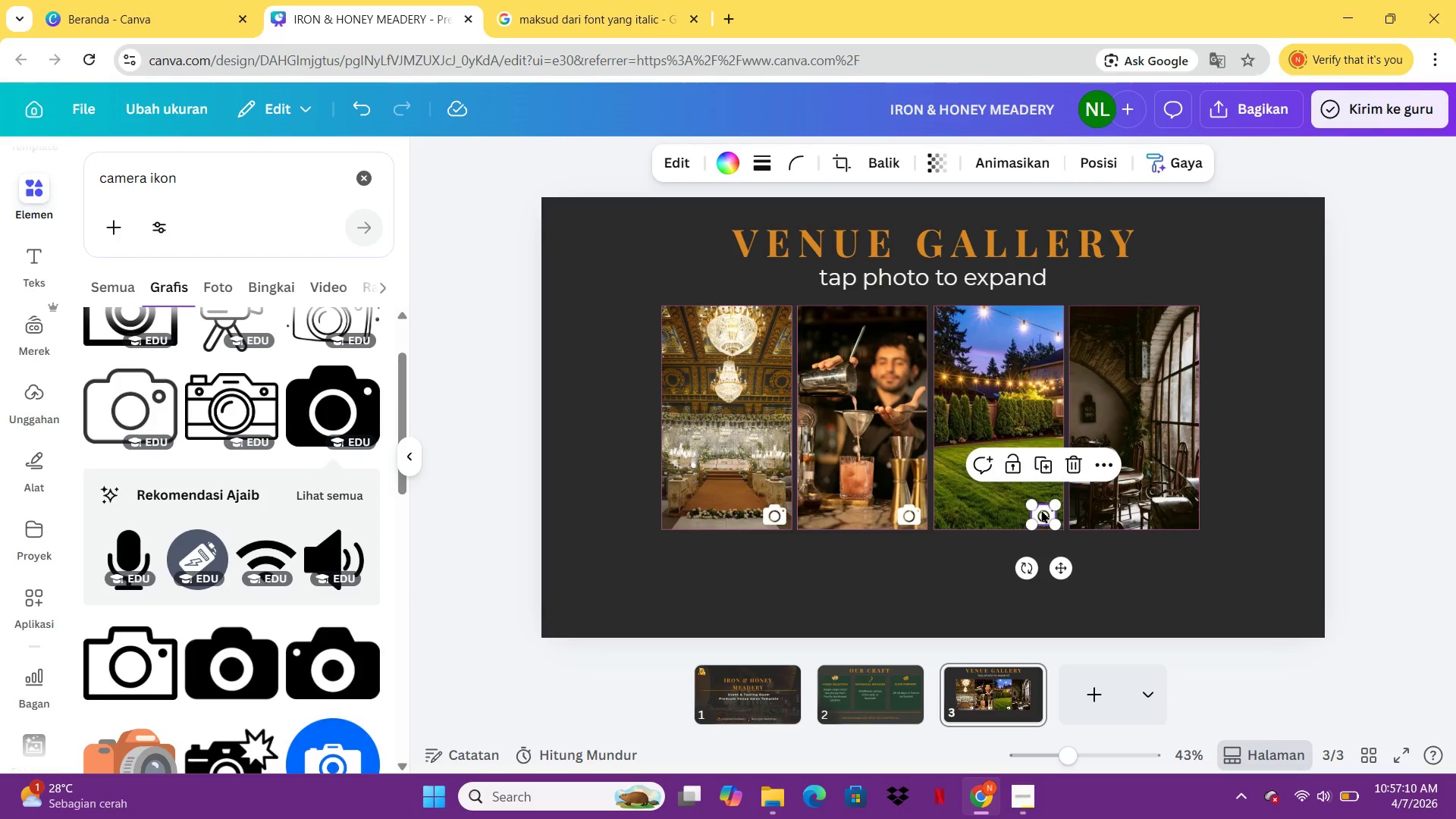 
key(ArrowRight)
 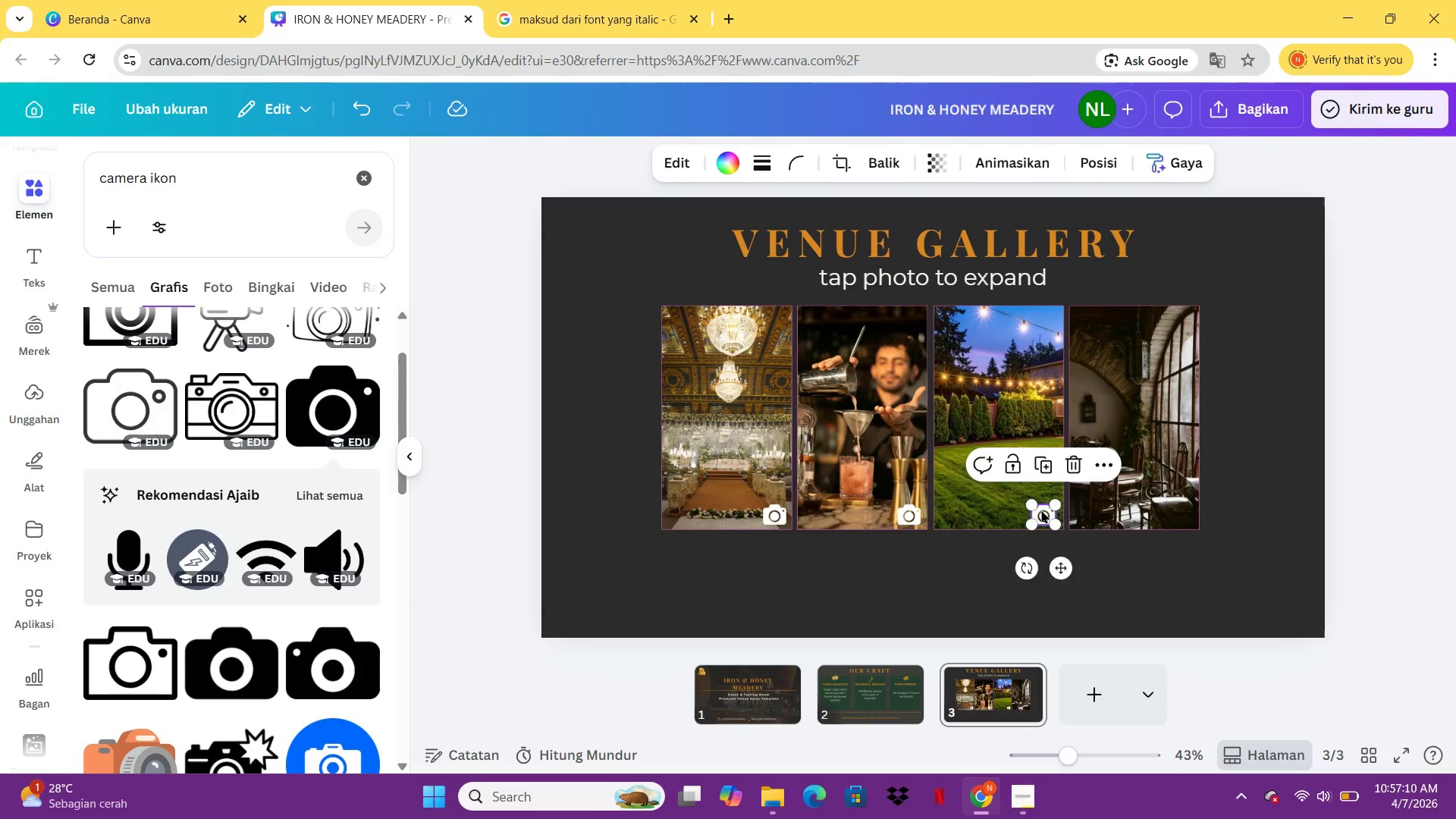 
key(ArrowRight)
 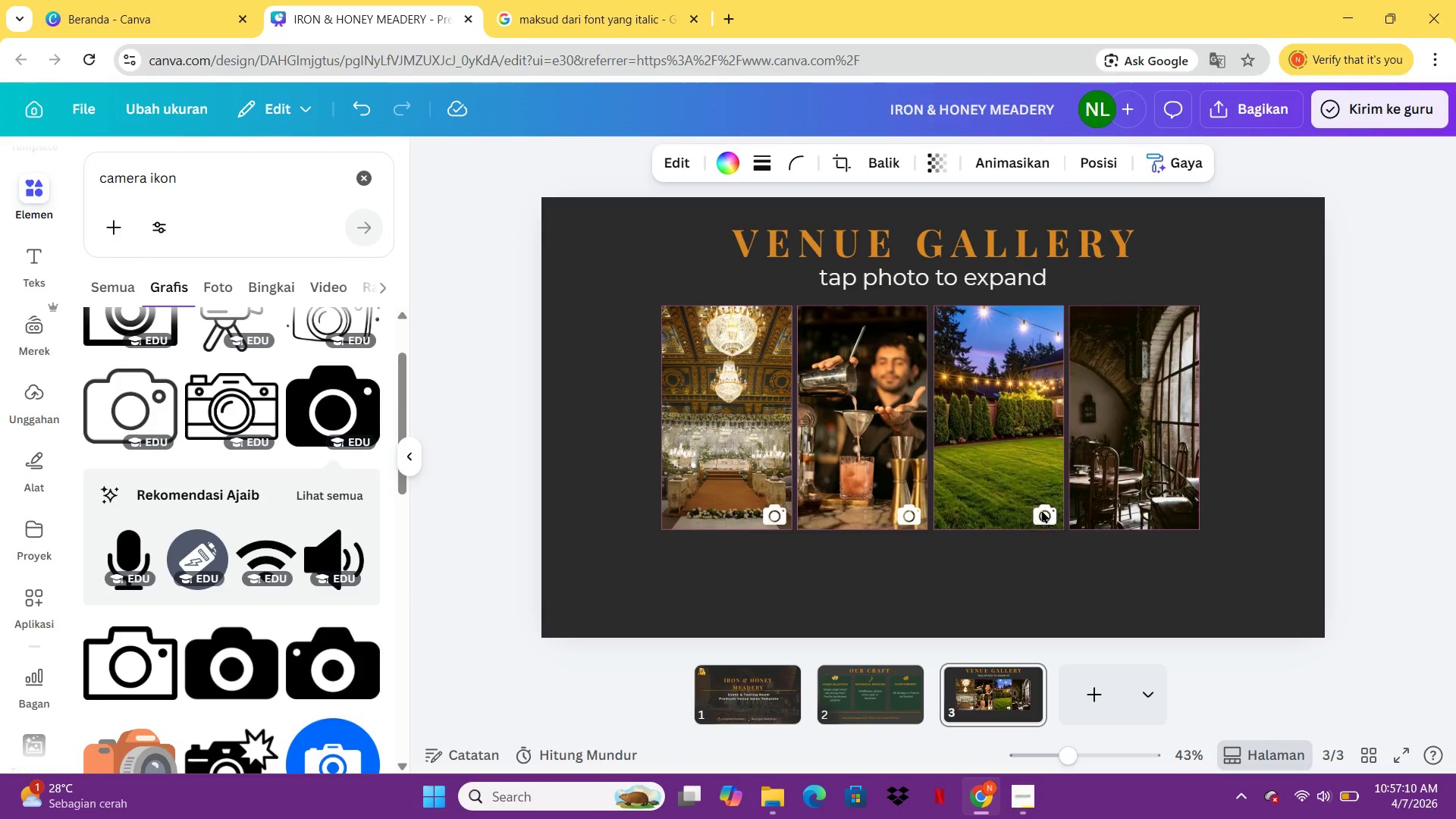 
key(ArrowRight)
 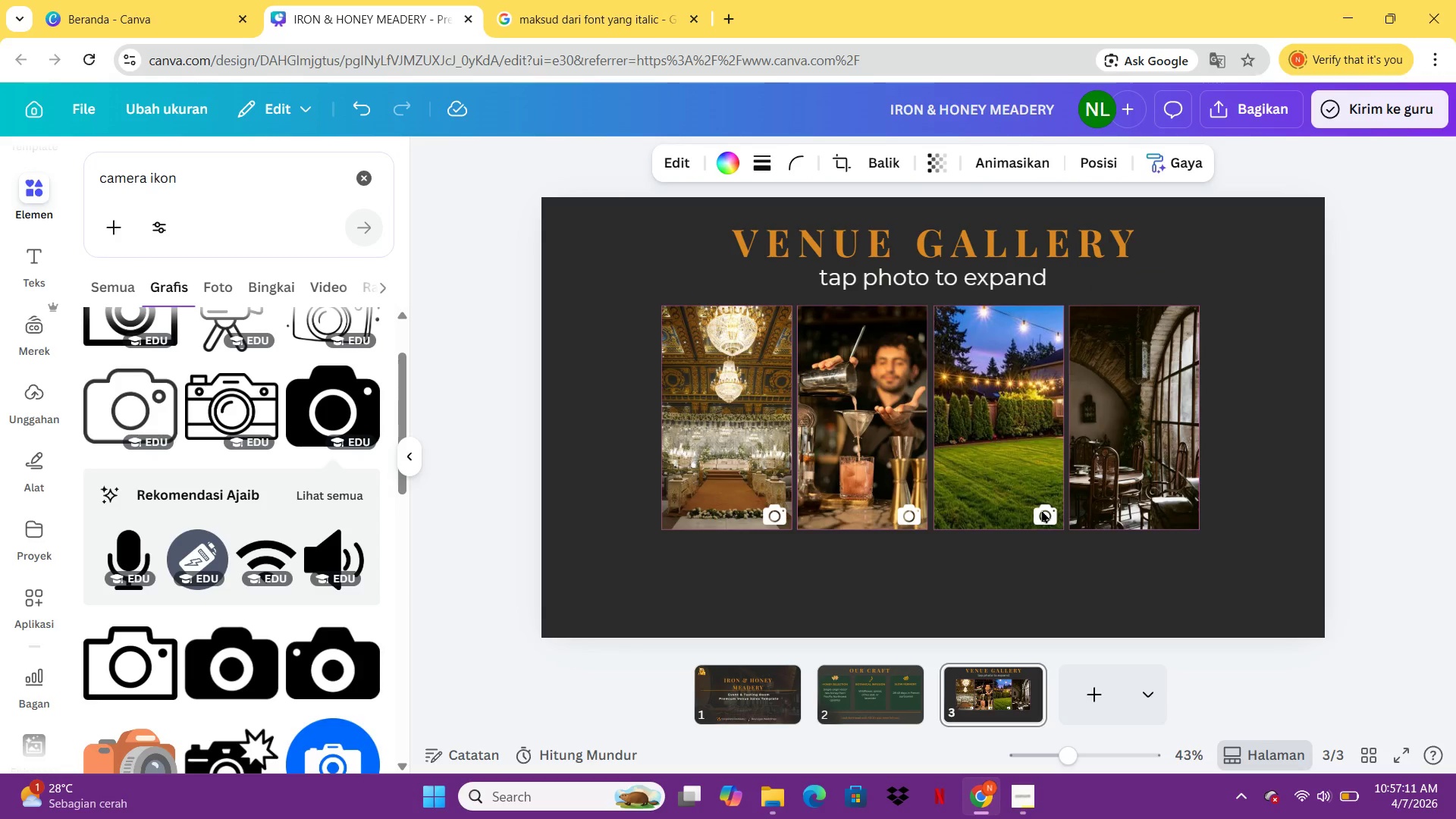 
key(ArrowRight)
 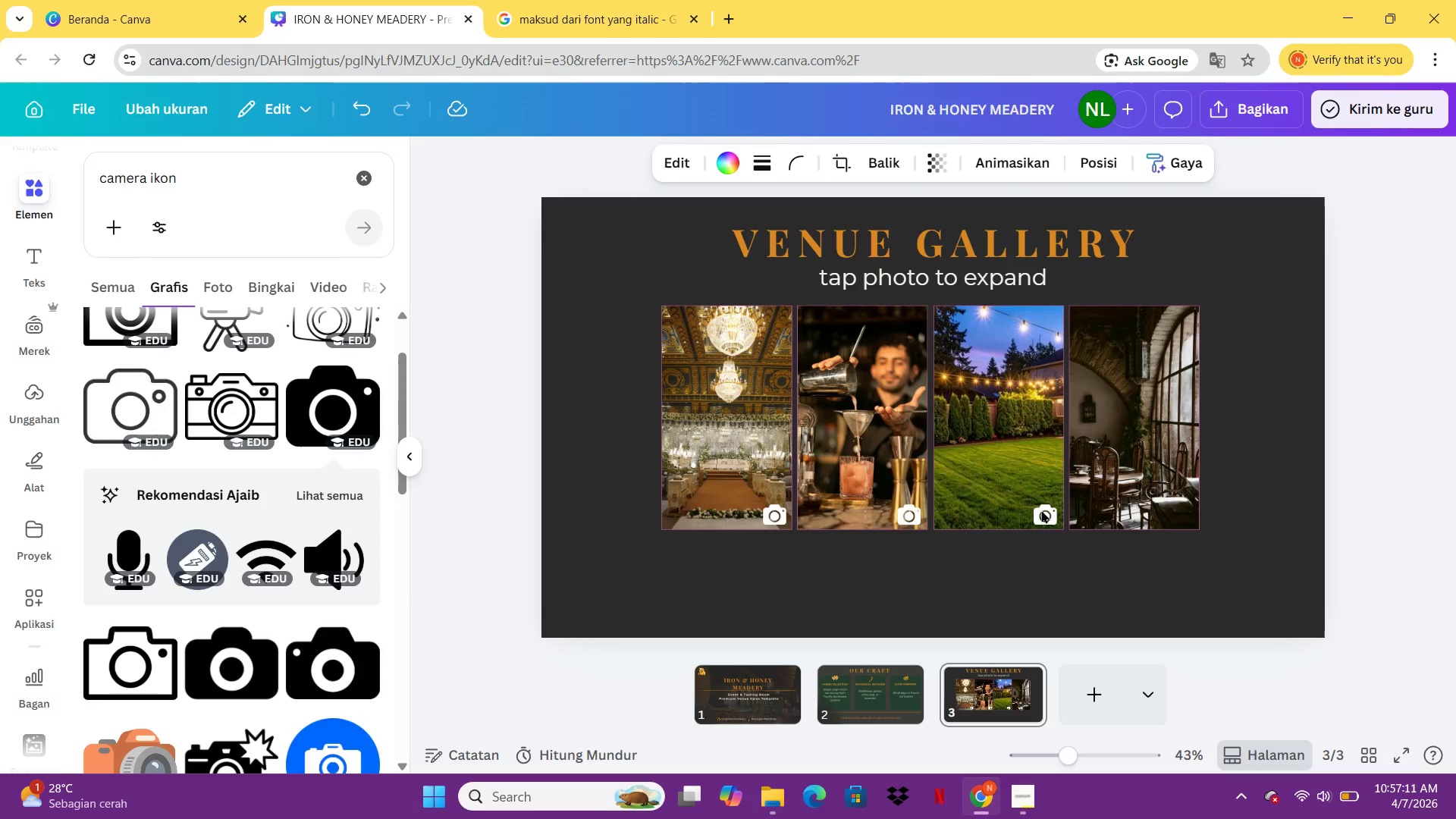 
key(ArrowRight)
 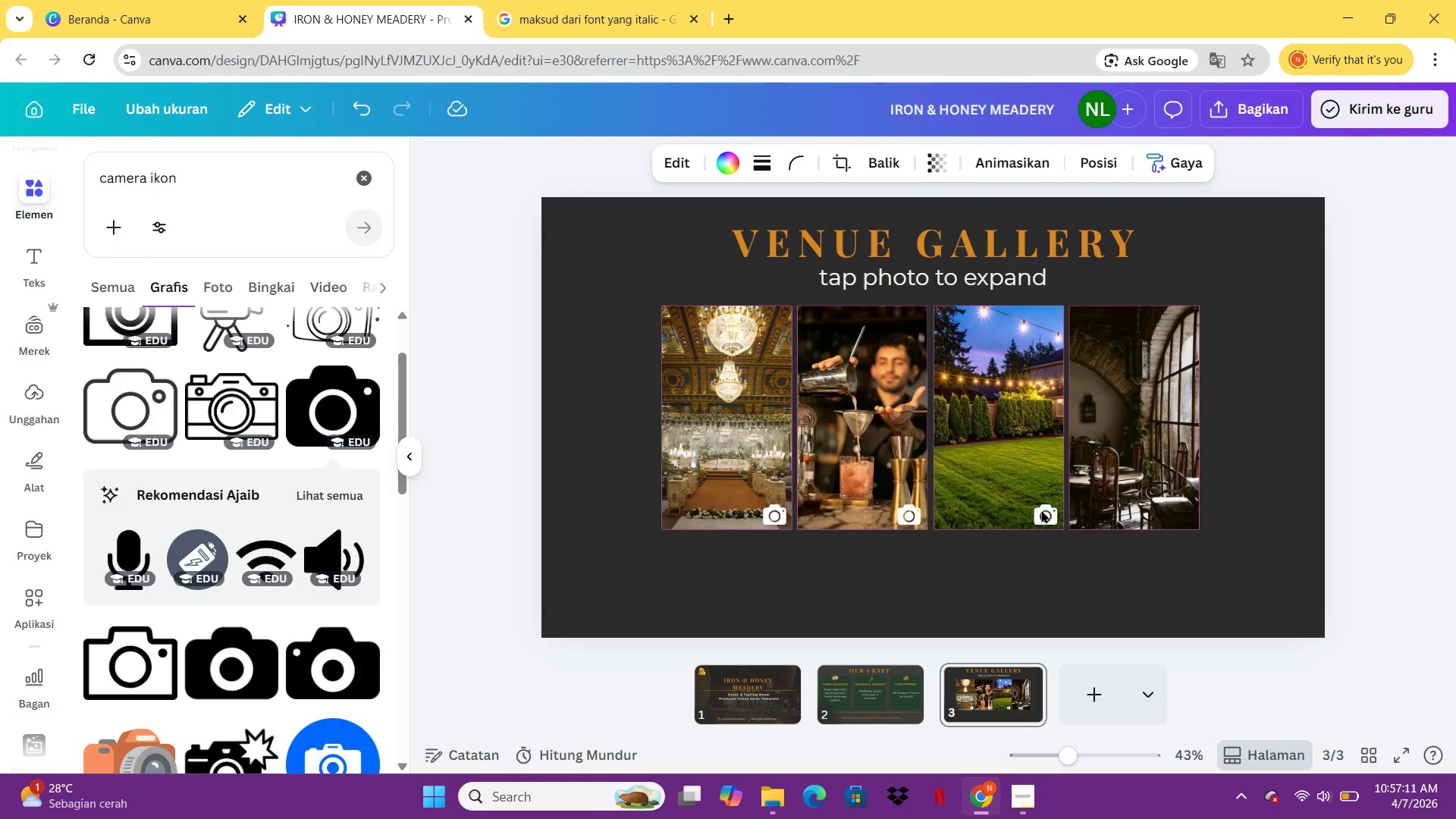 
key(ArrowRight)
 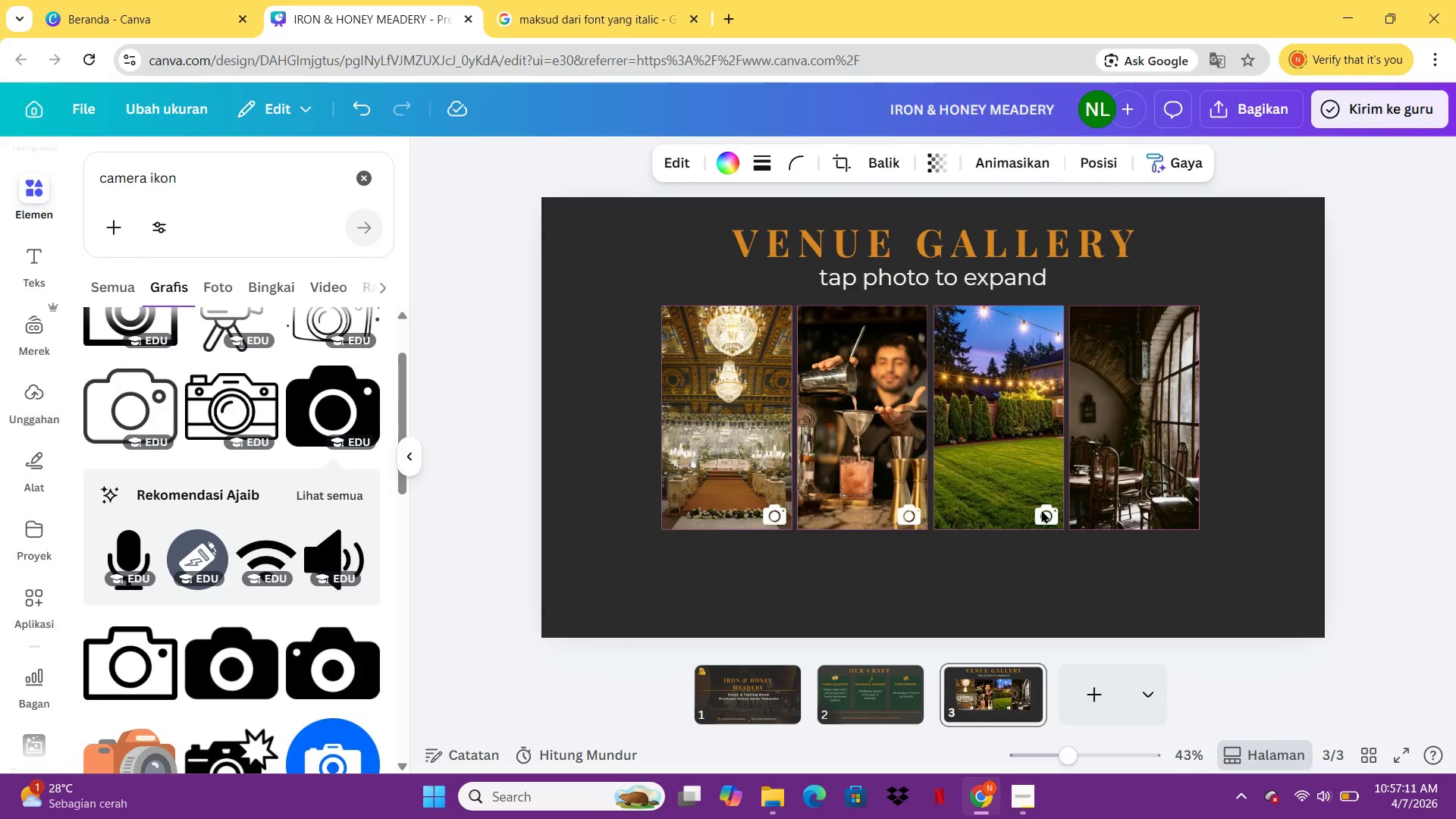 
key(ArrowRight)
 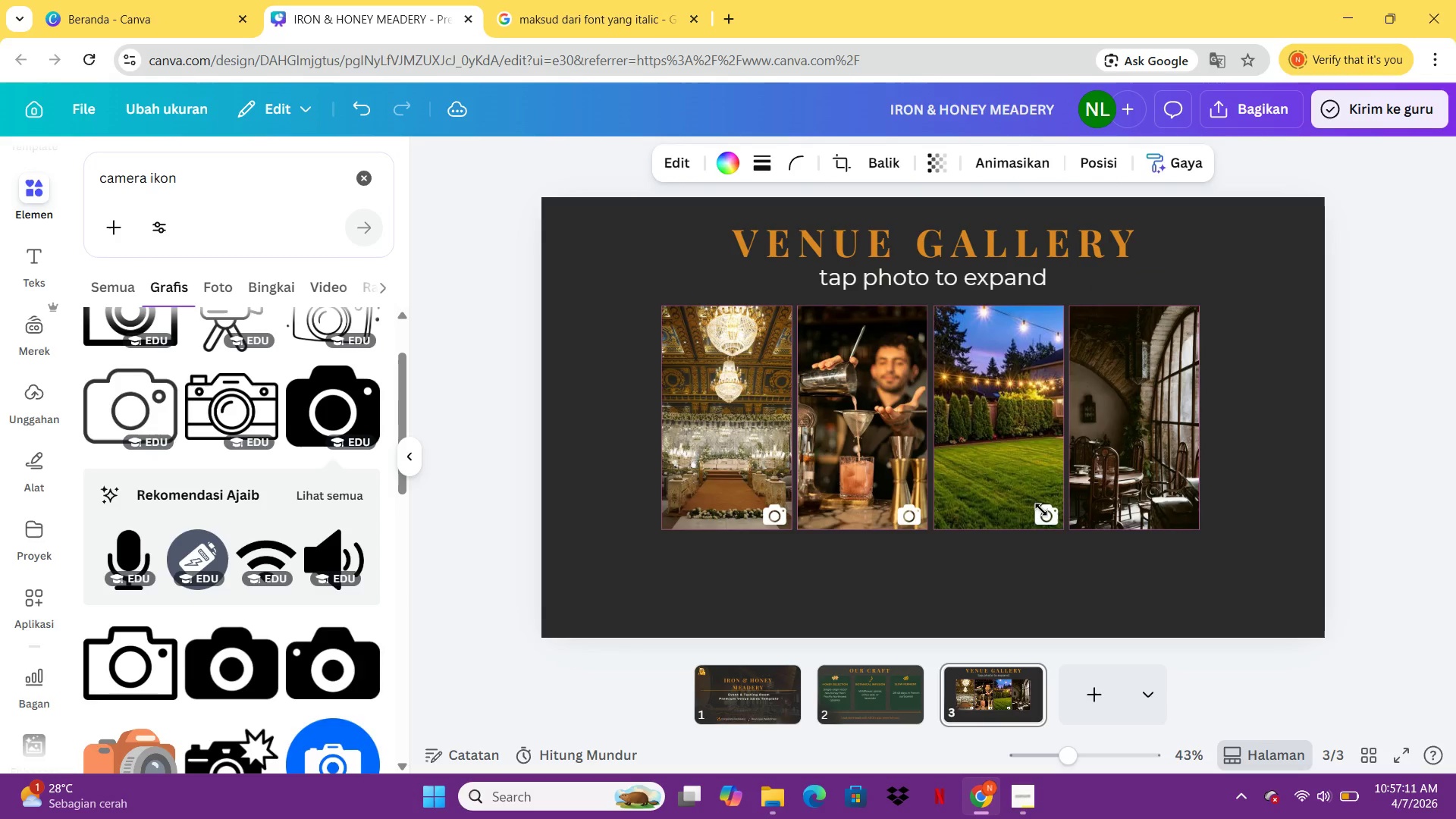 
key(ArrowRight)
 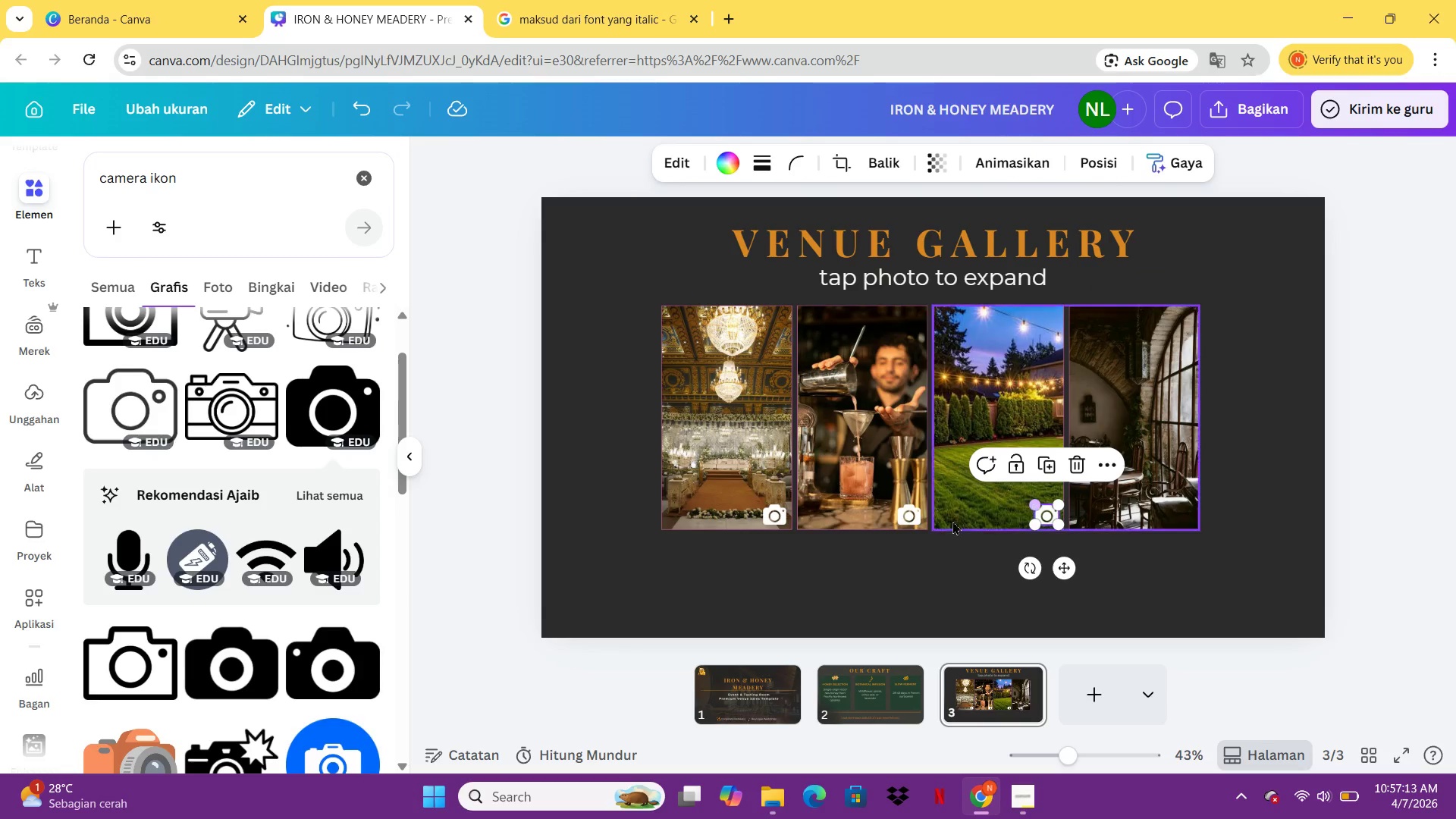 
left_click([902, 521])
 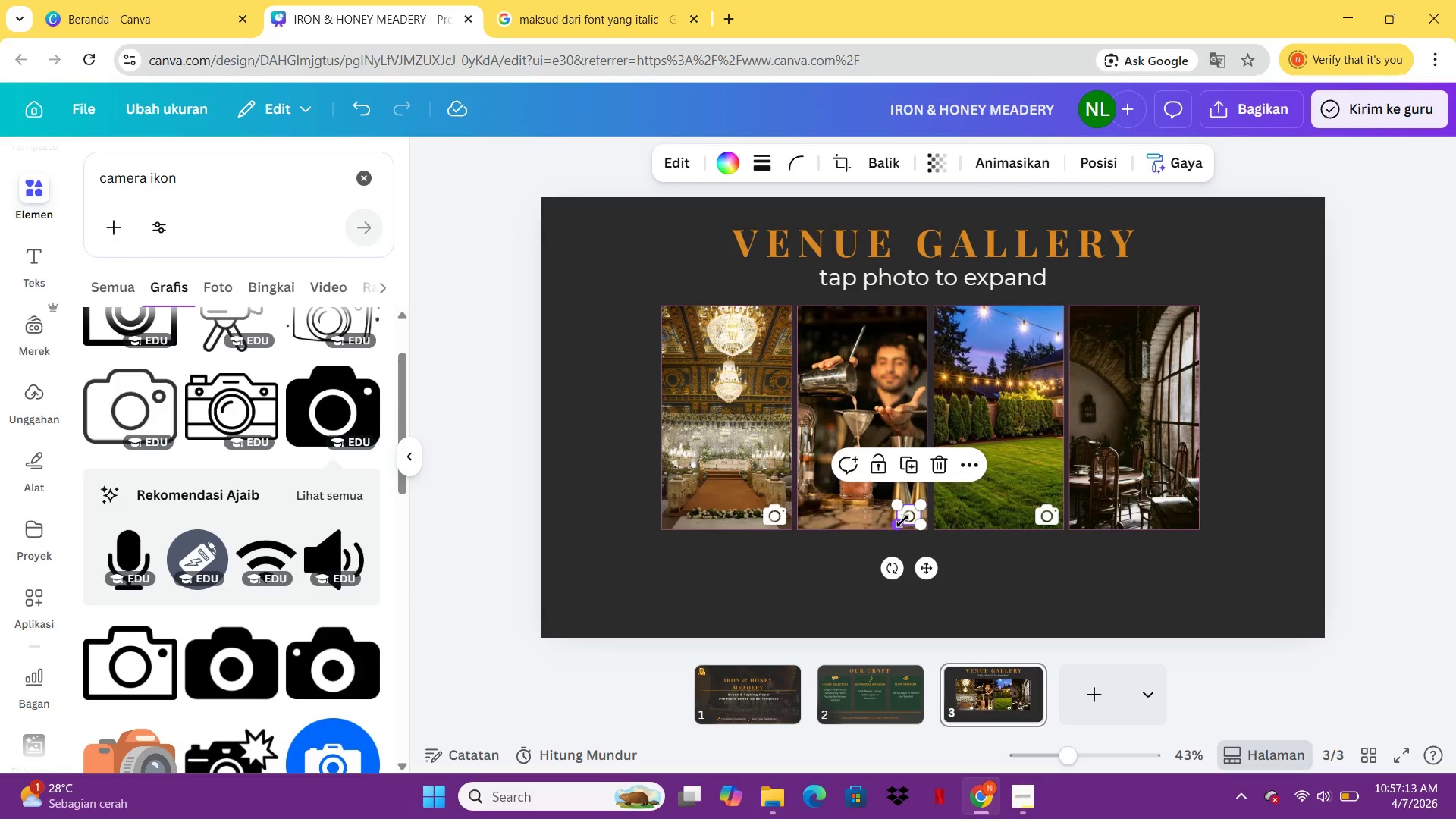 
key(ArrowRight)
 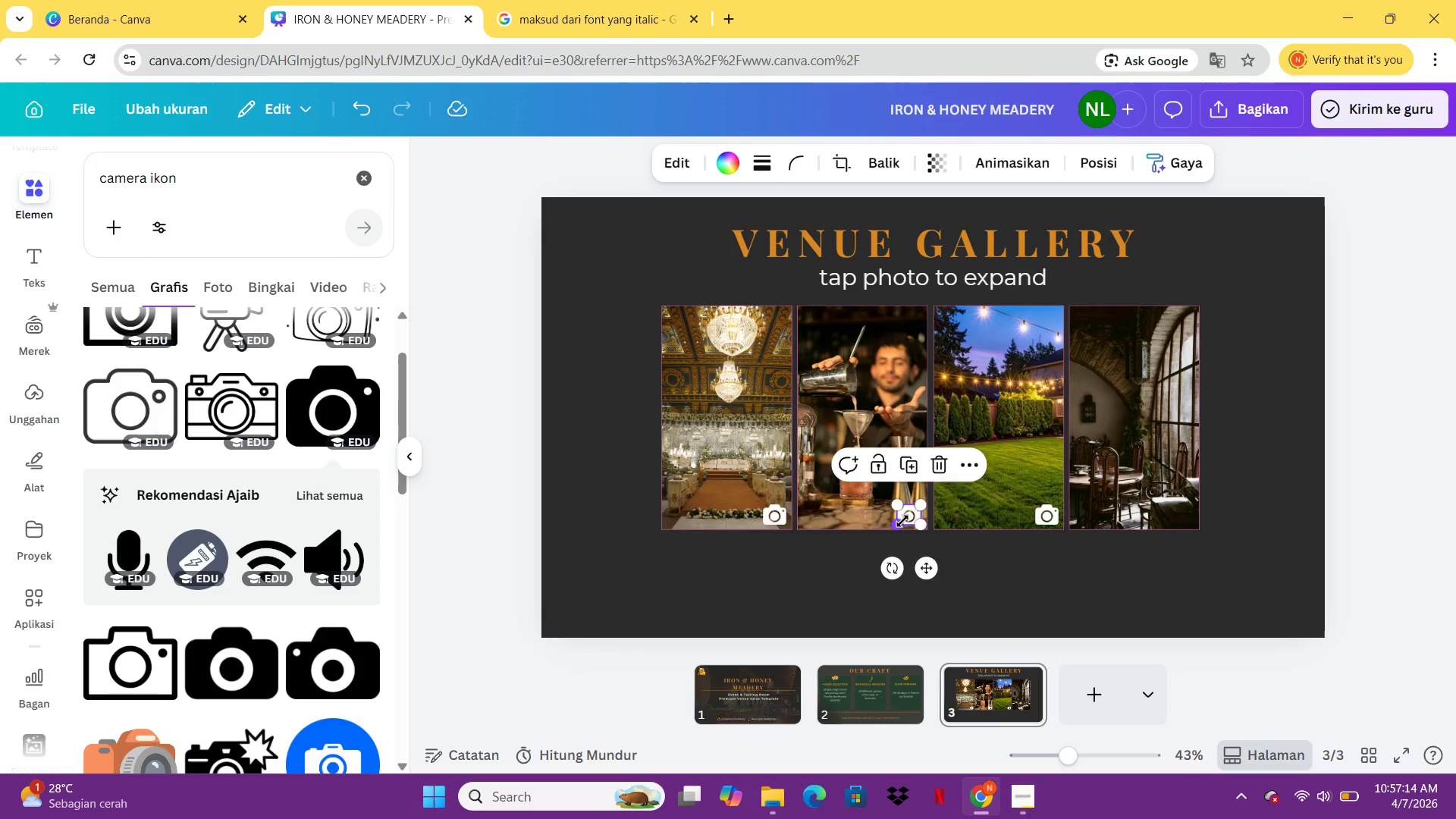 
key(ArrowRight)
 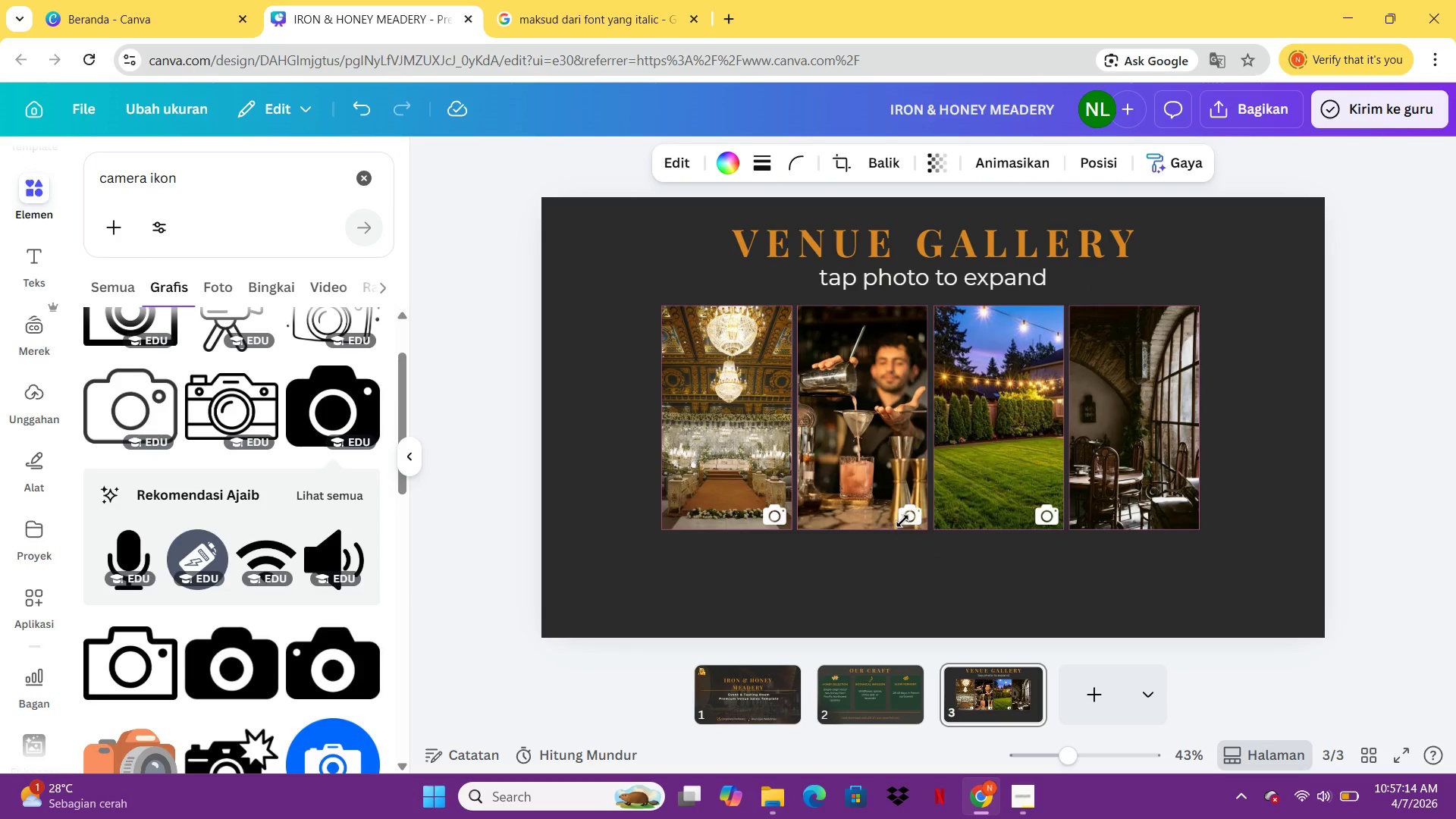 
key(ArrowRight)
 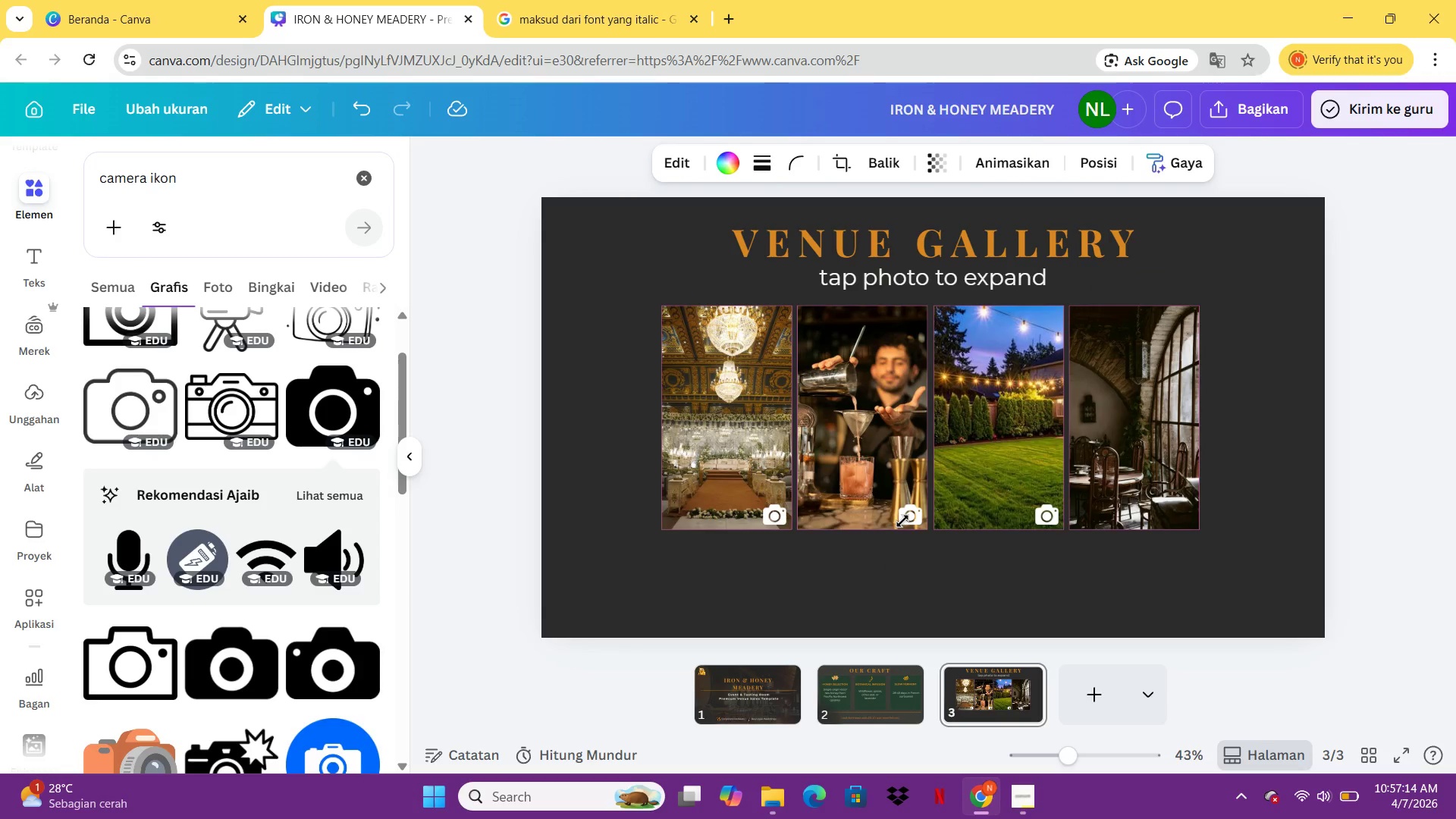 
key(ArrowRight)
 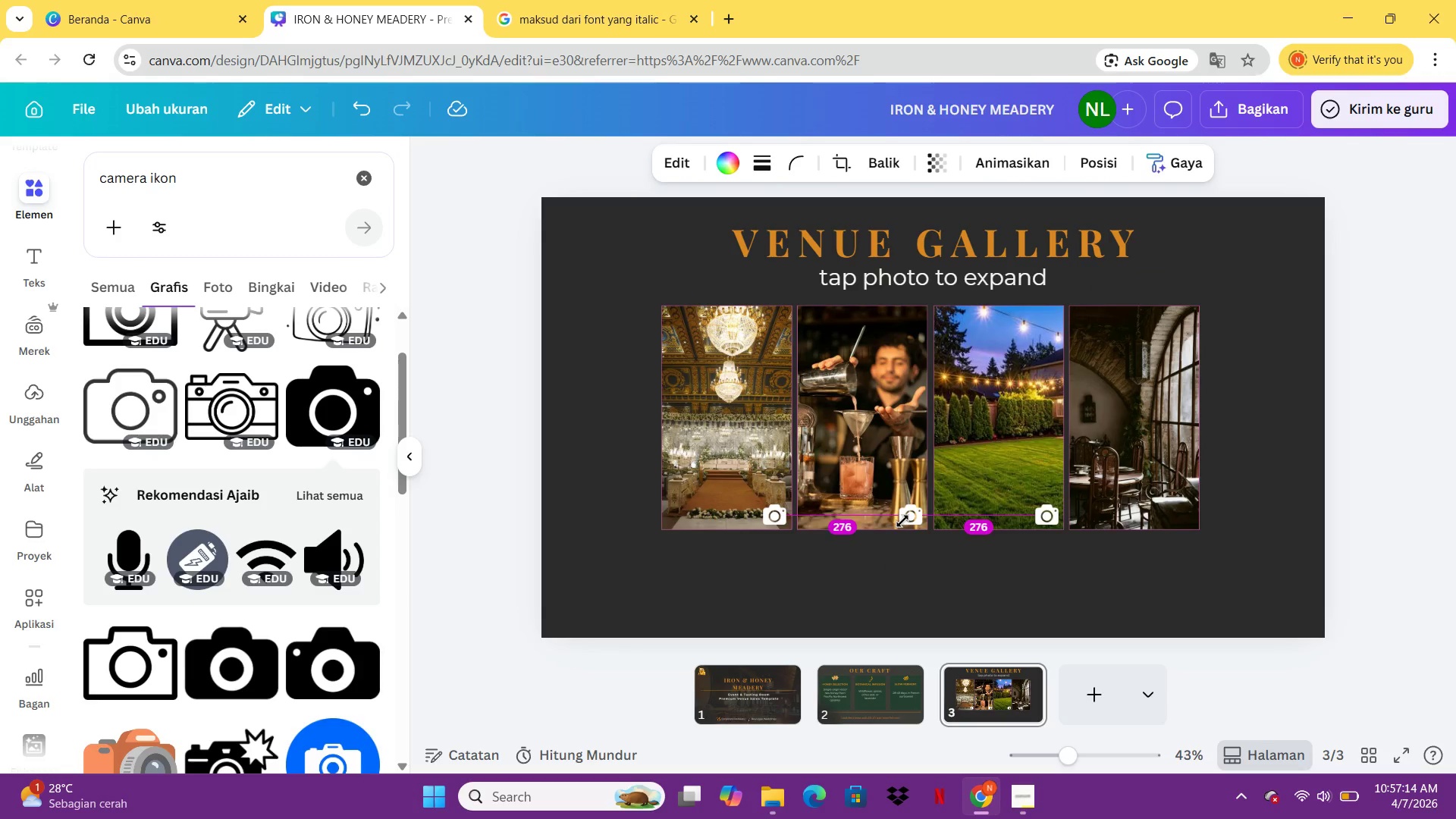 
key(ArrowRight)
 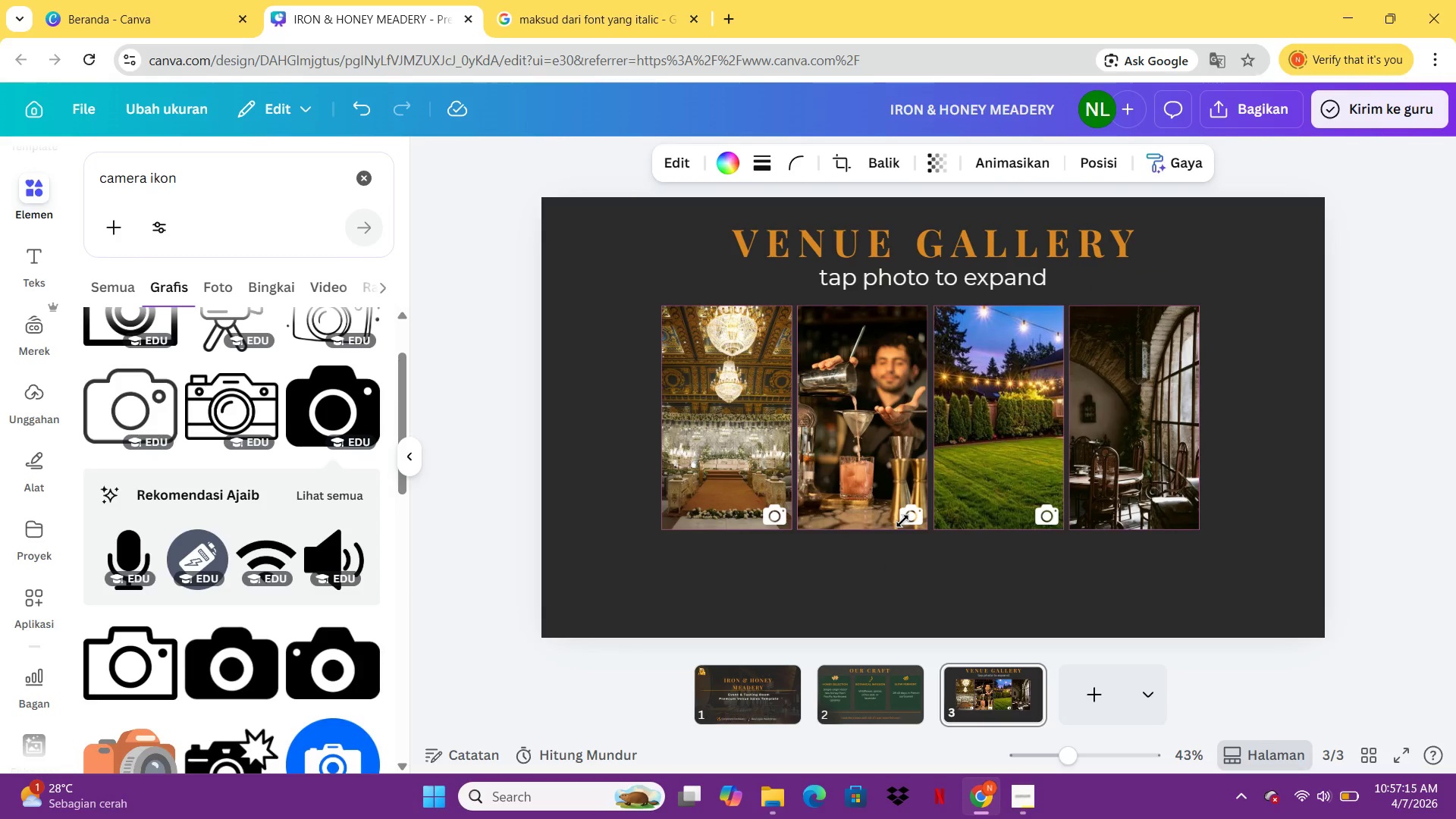 
key(ArrowLeft)
 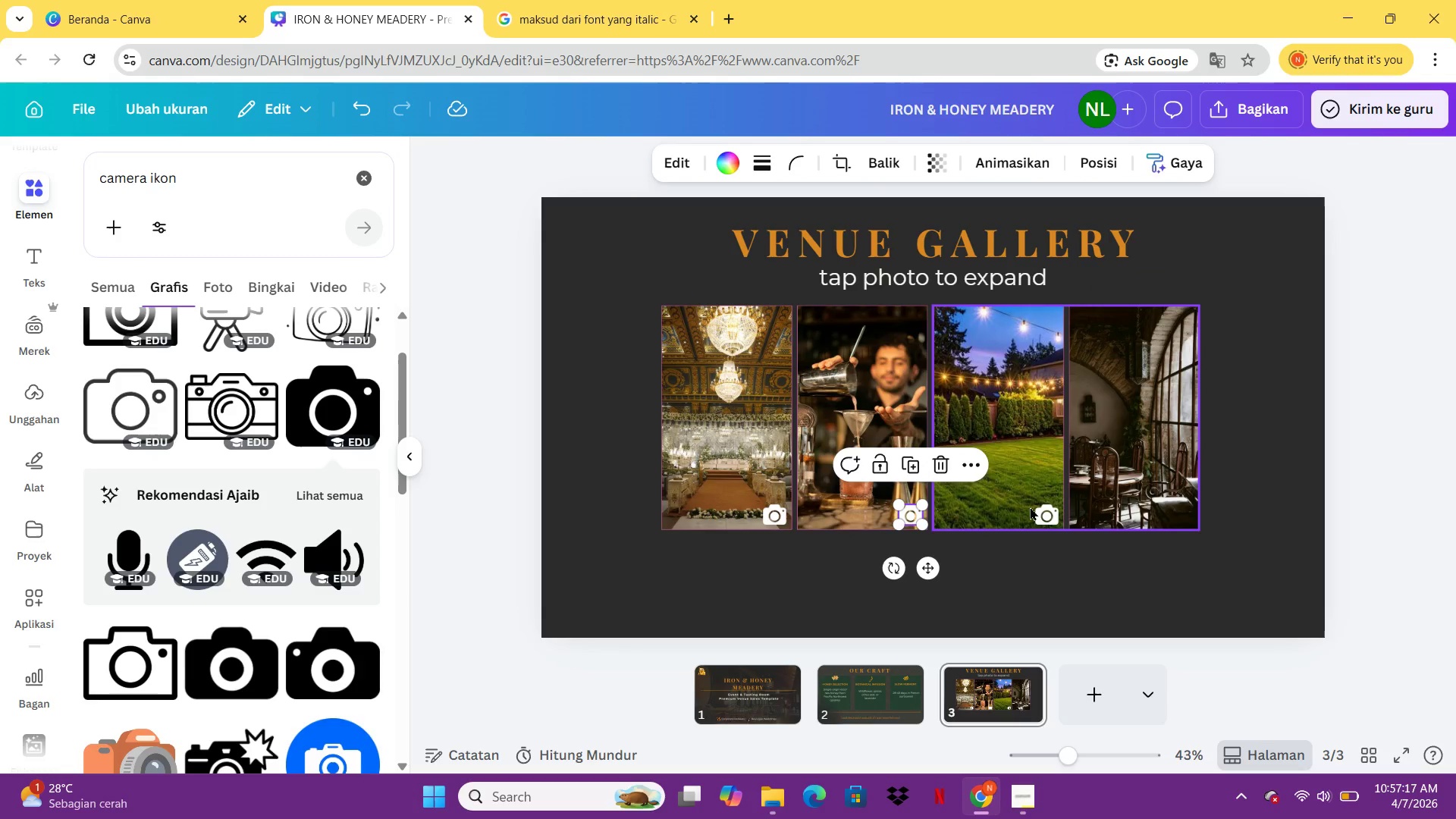 
left_click([1046, 513])
 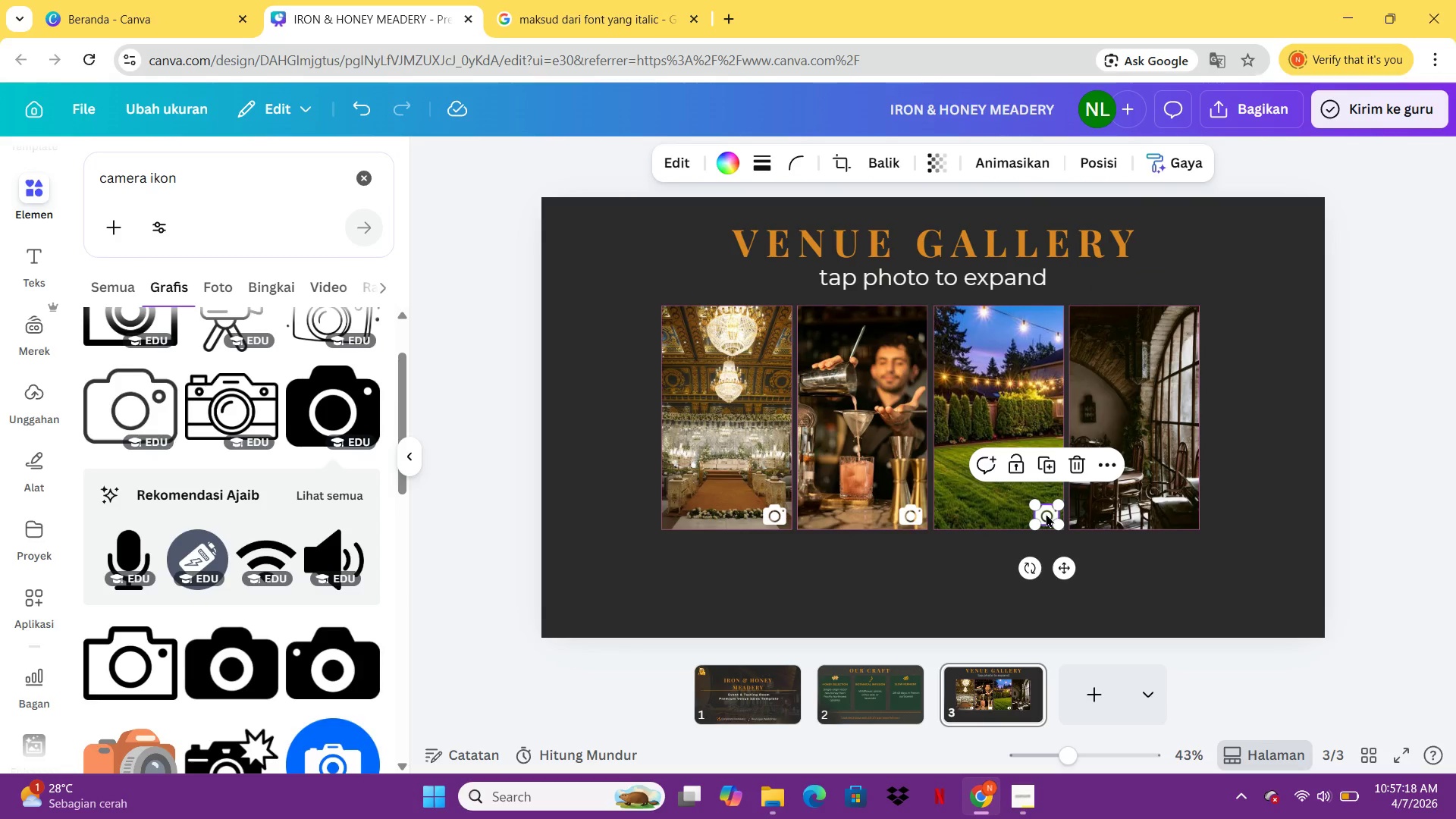 
key(Control+C)
 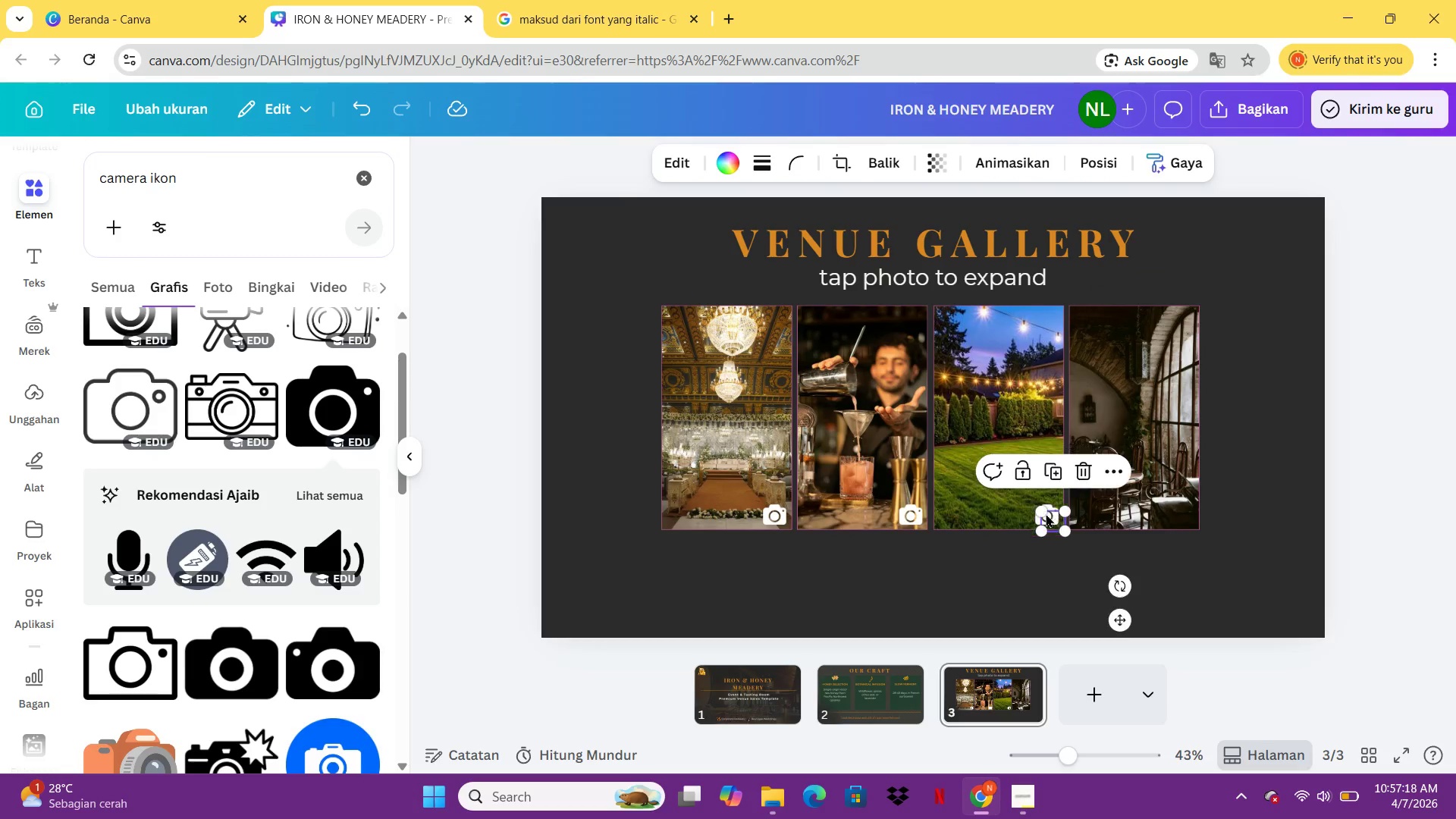 
key(Control+V)
 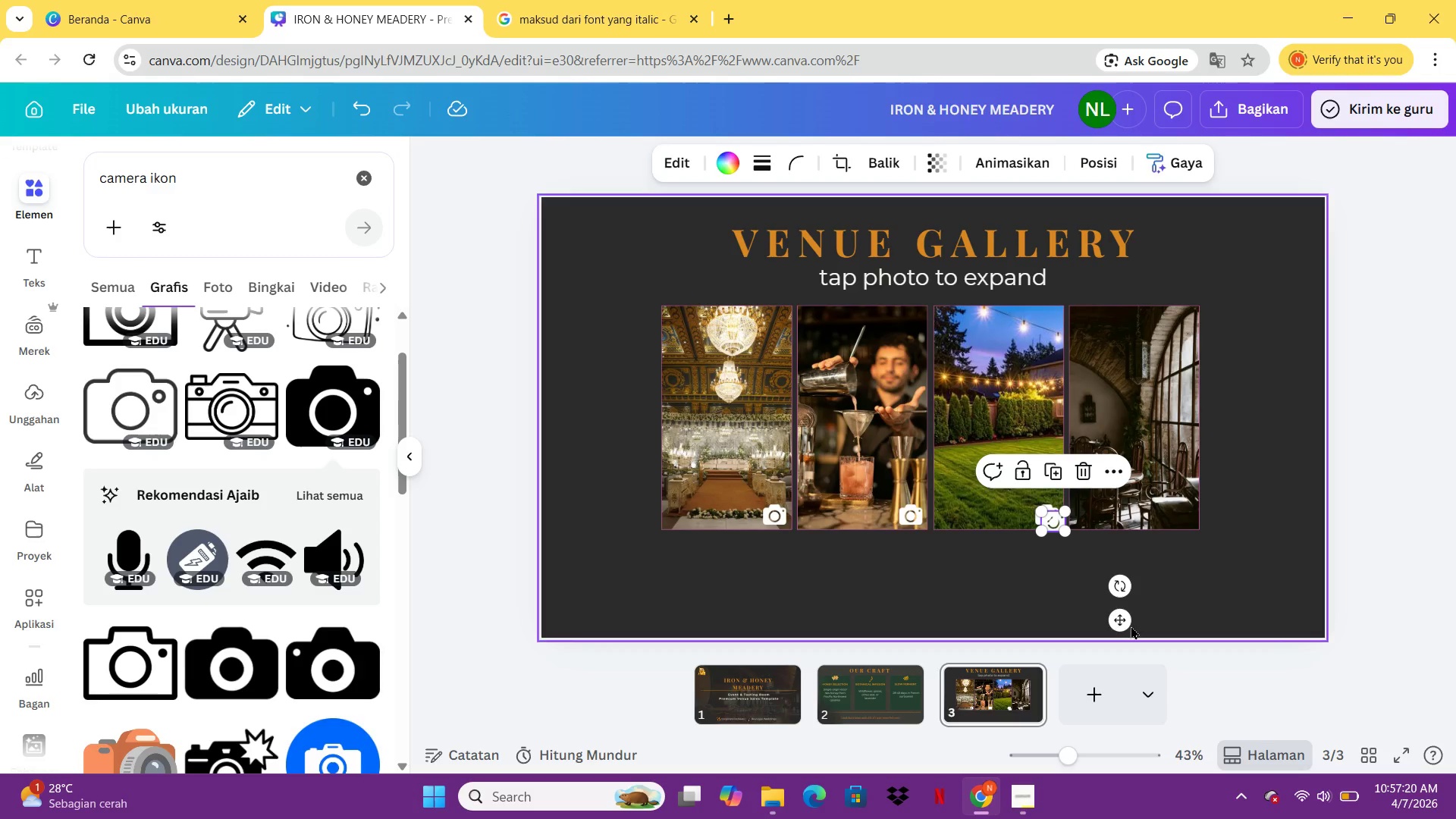 
left_click_drag(start_coordinate=[1119, 627], to_coordinate=[1247, 622])
 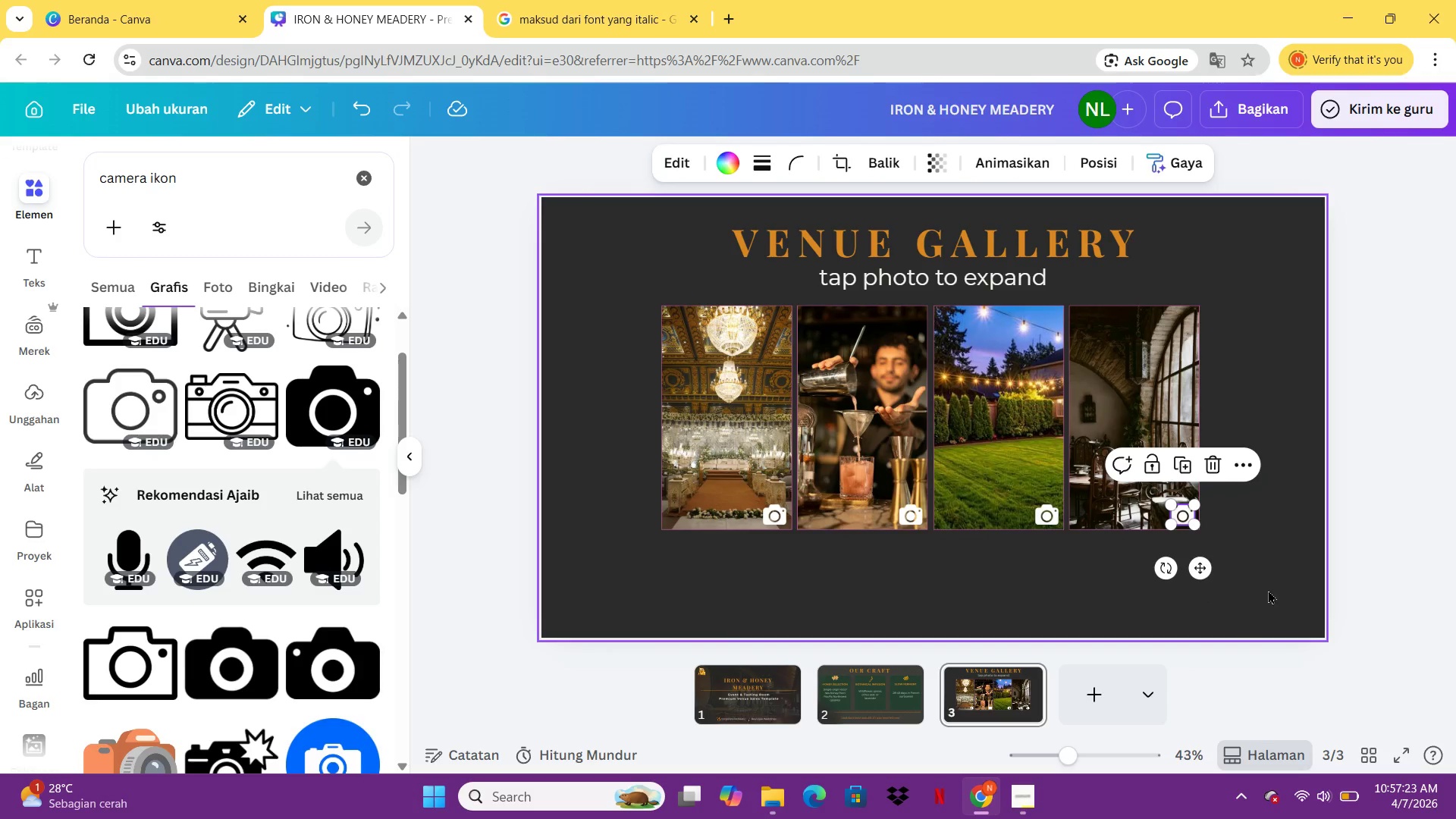 
left_click([1299, 535])
 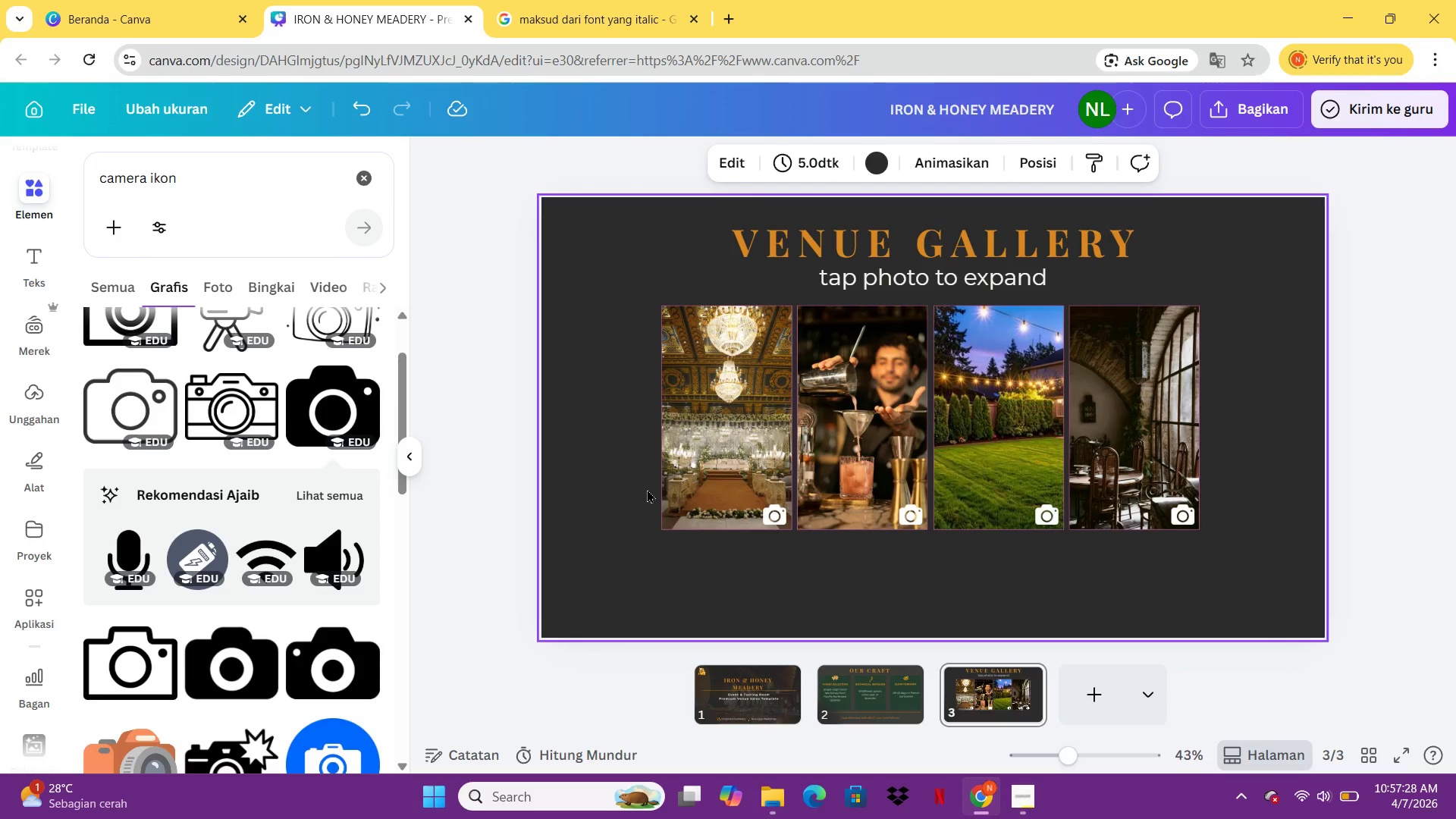 
wait(9.8)
 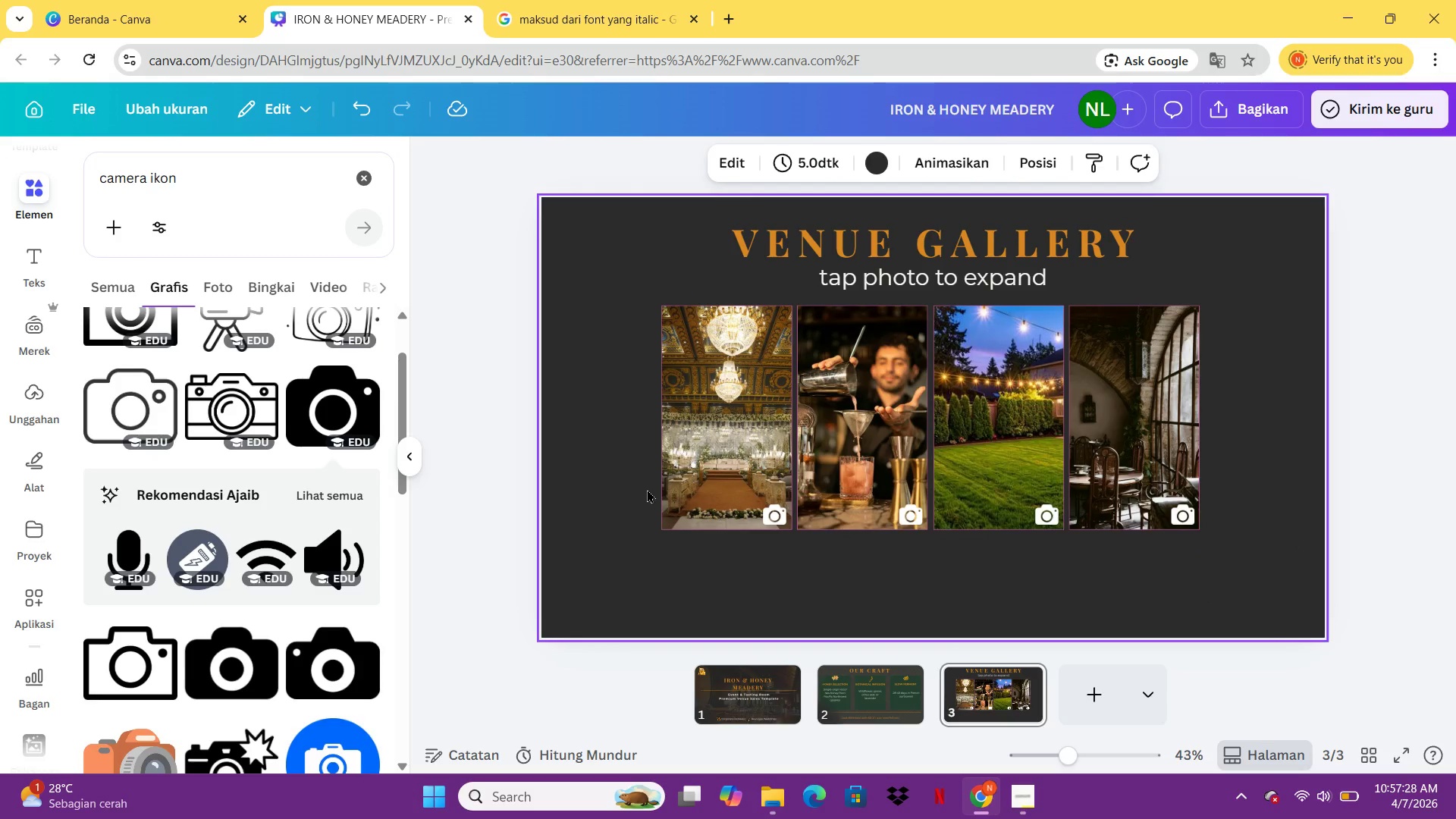 
left_click([26, 255])
 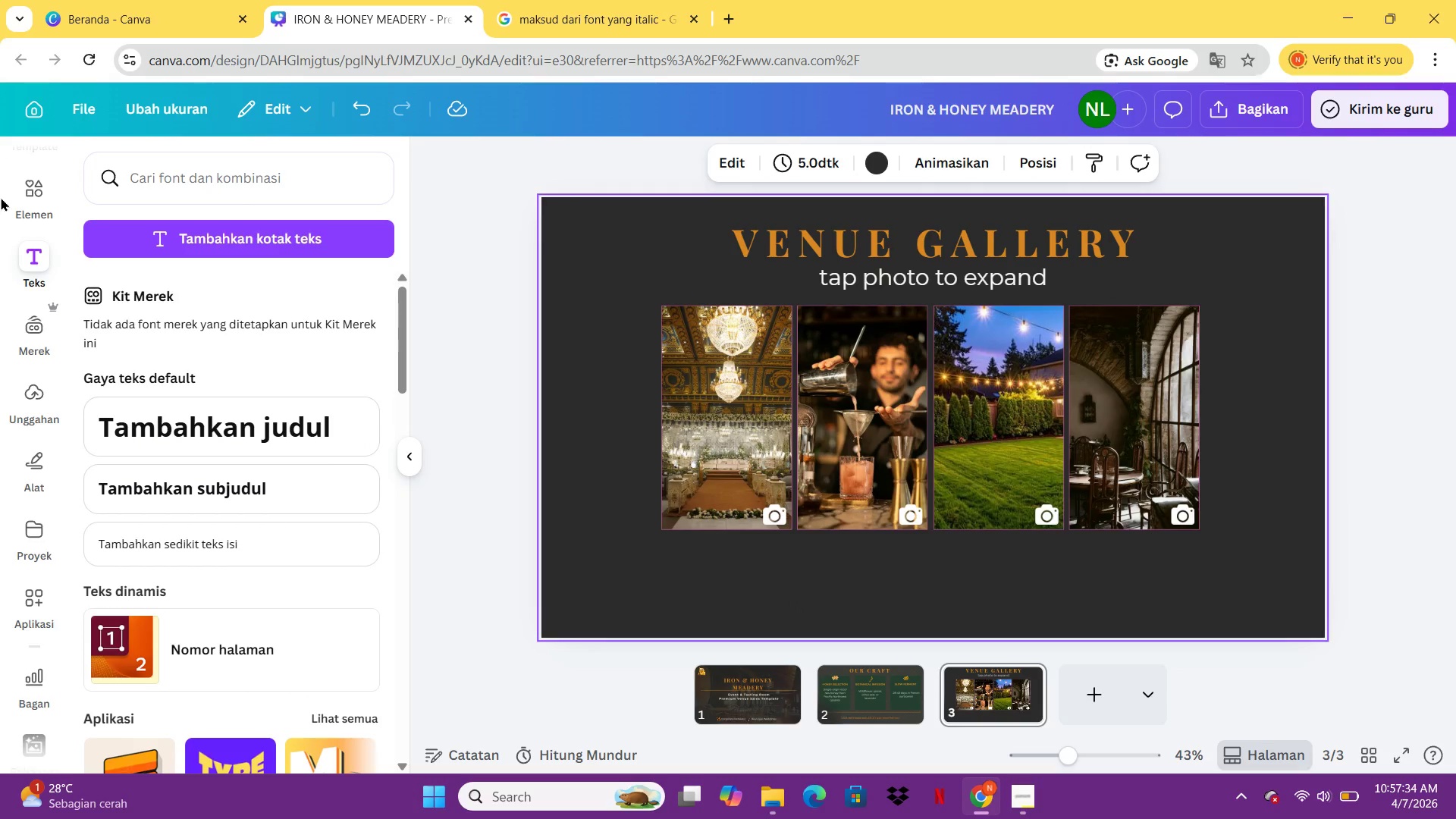 
left_click([22, 202])
 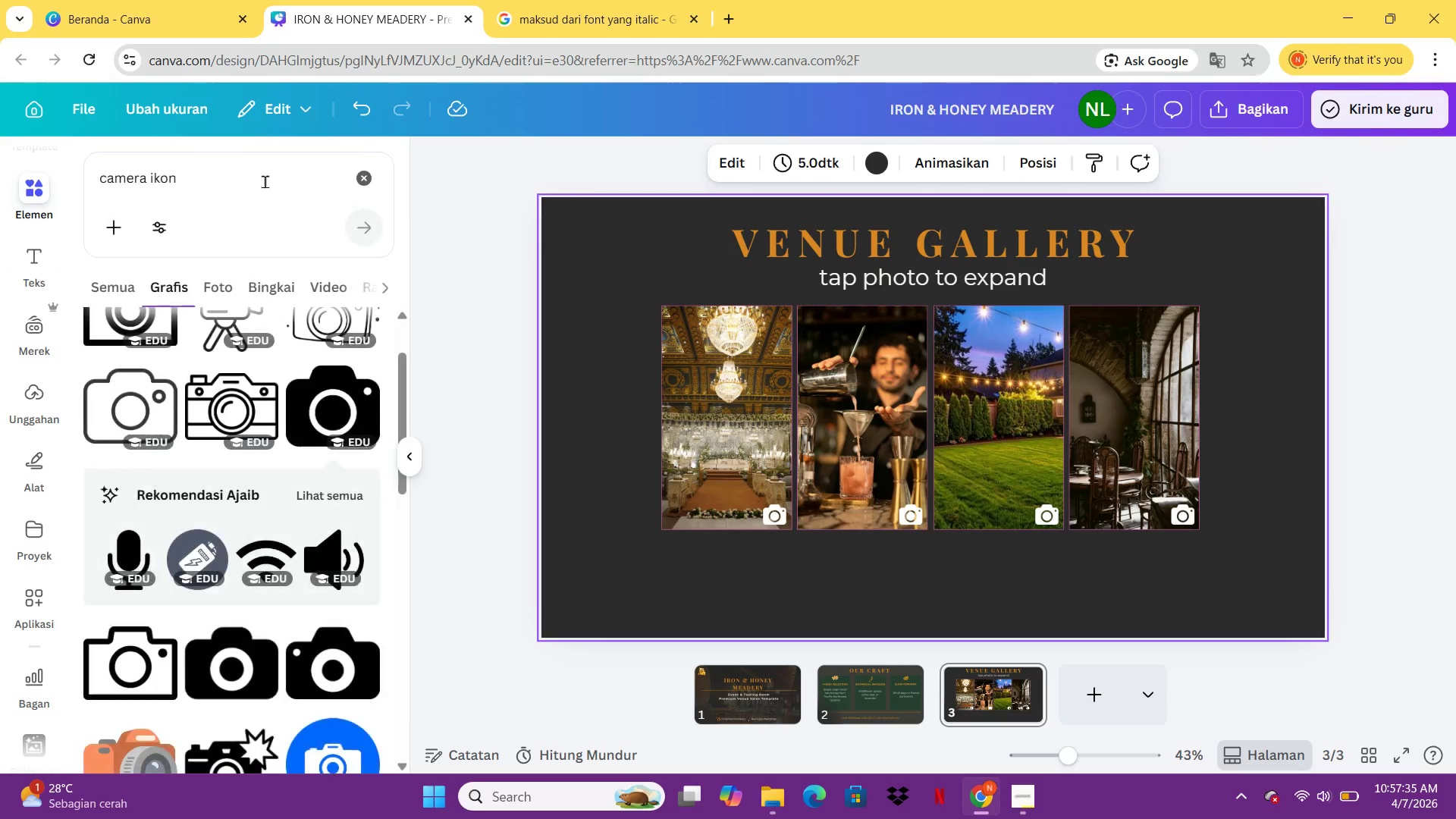 
left_click([265, 181])
 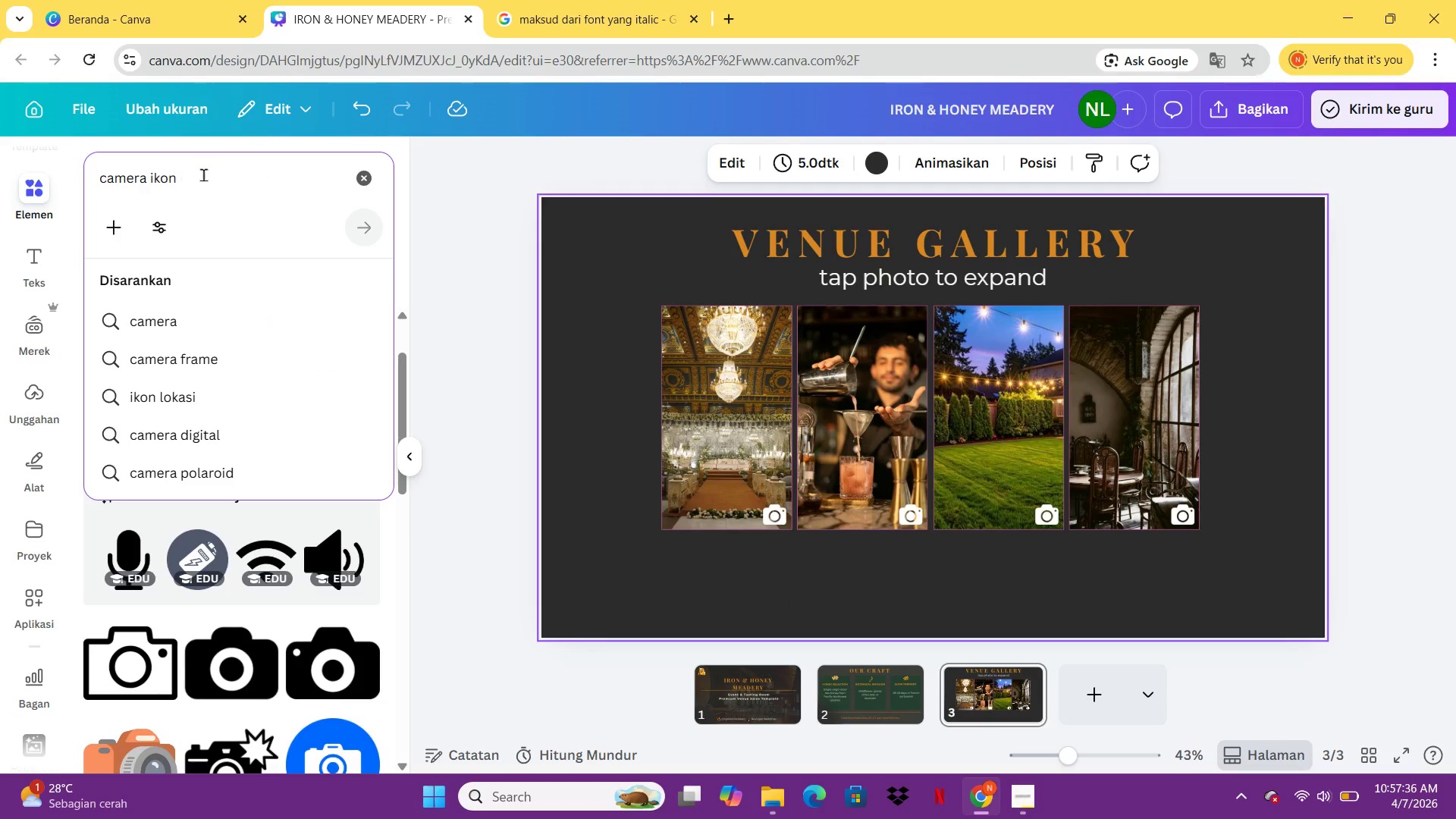 
left_click_drag(start_coordinate=[203, 174], to_coordinate=[78, 193])
 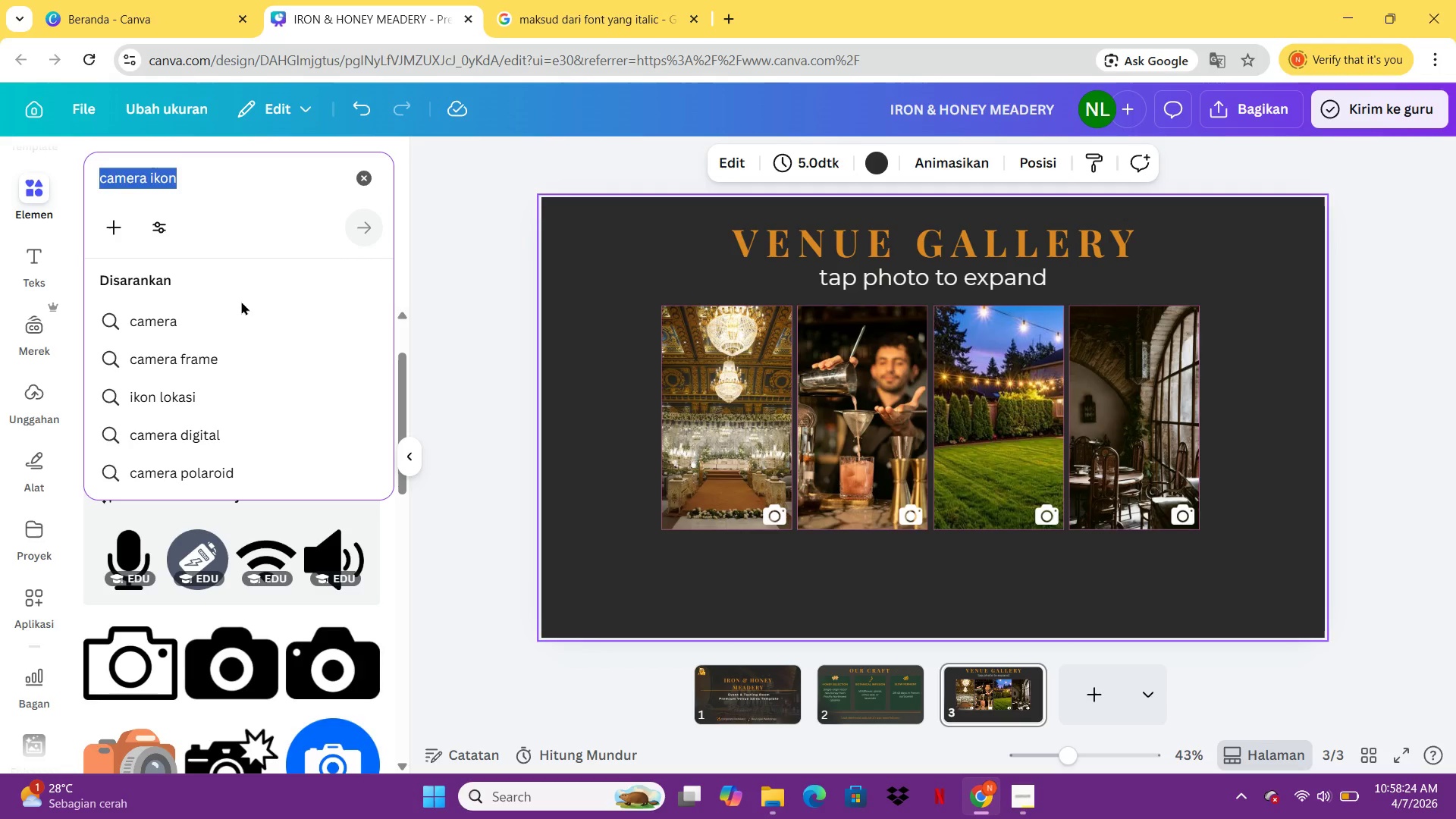 
wait(52.36)
 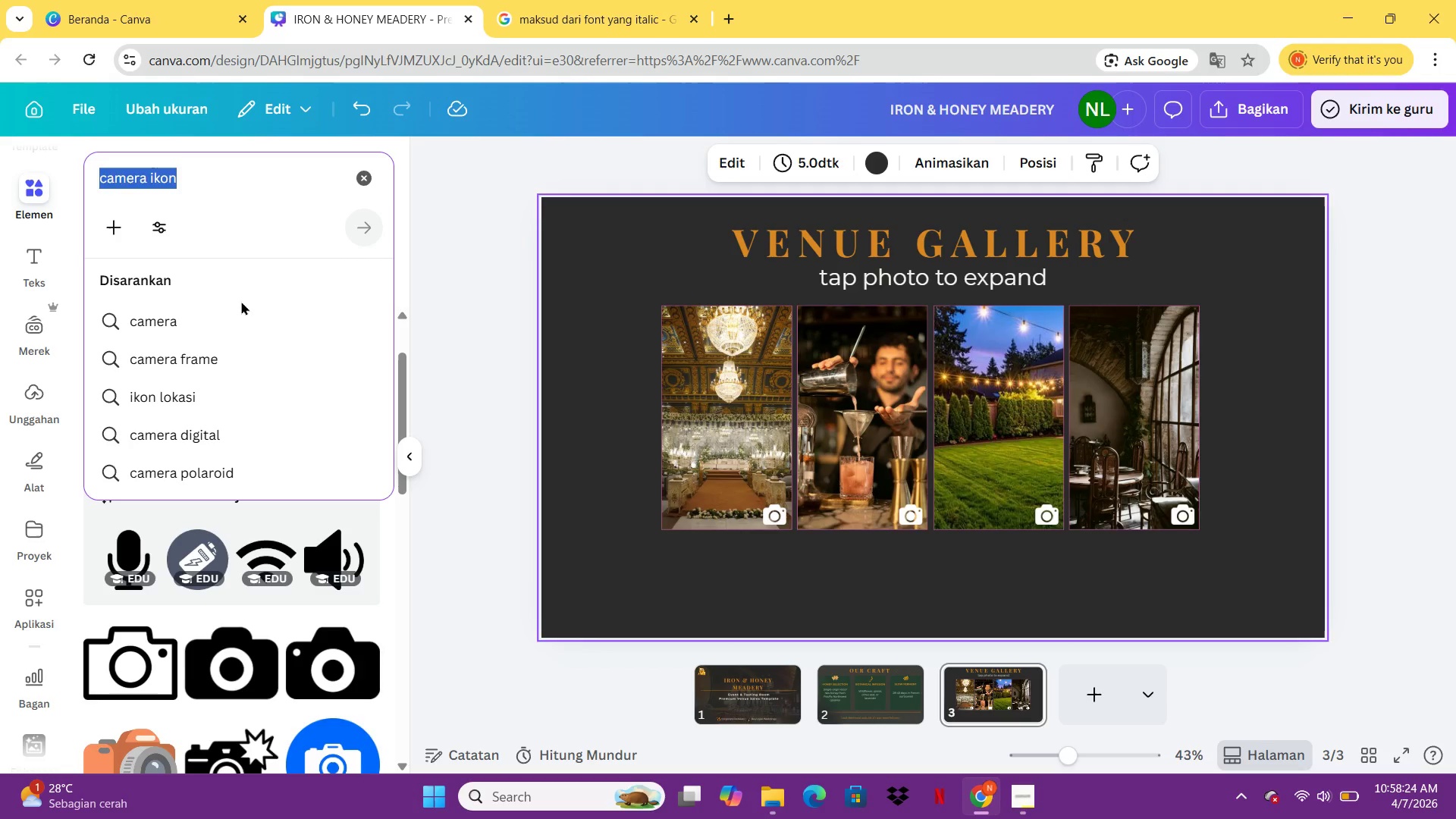 
left_click([700, 461])
 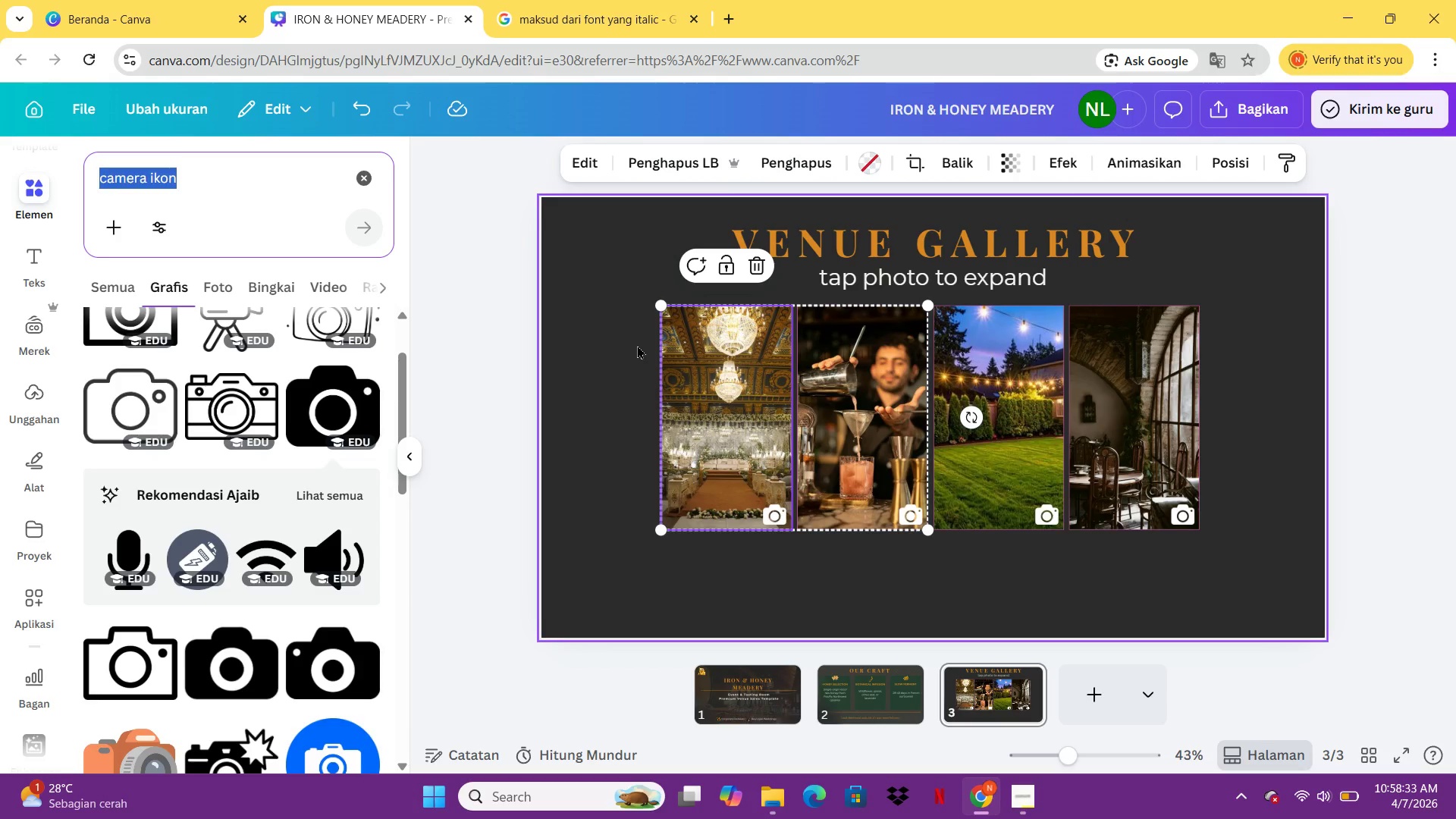 
wait(8.74)
 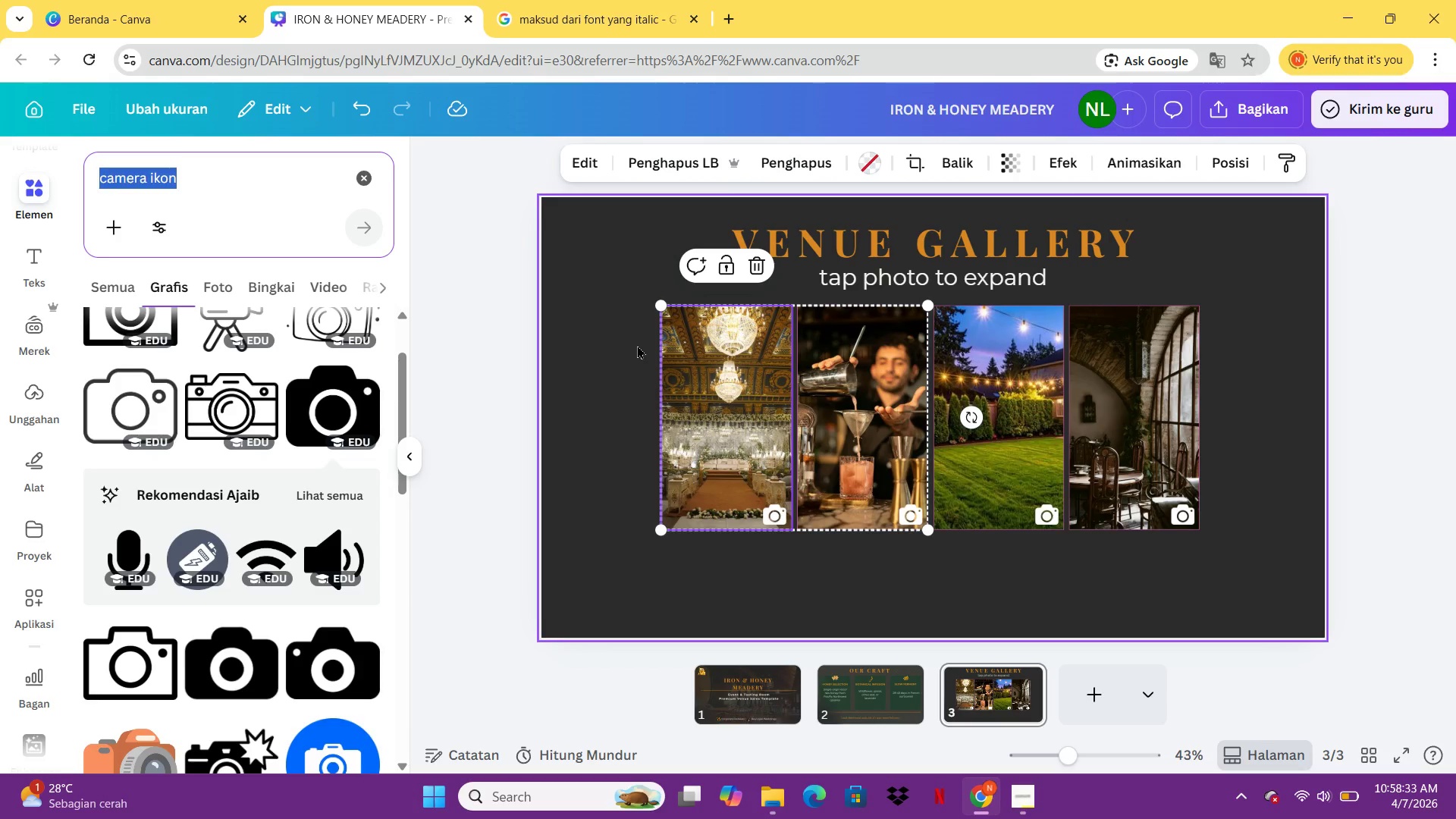 
left_click([723, 20])
 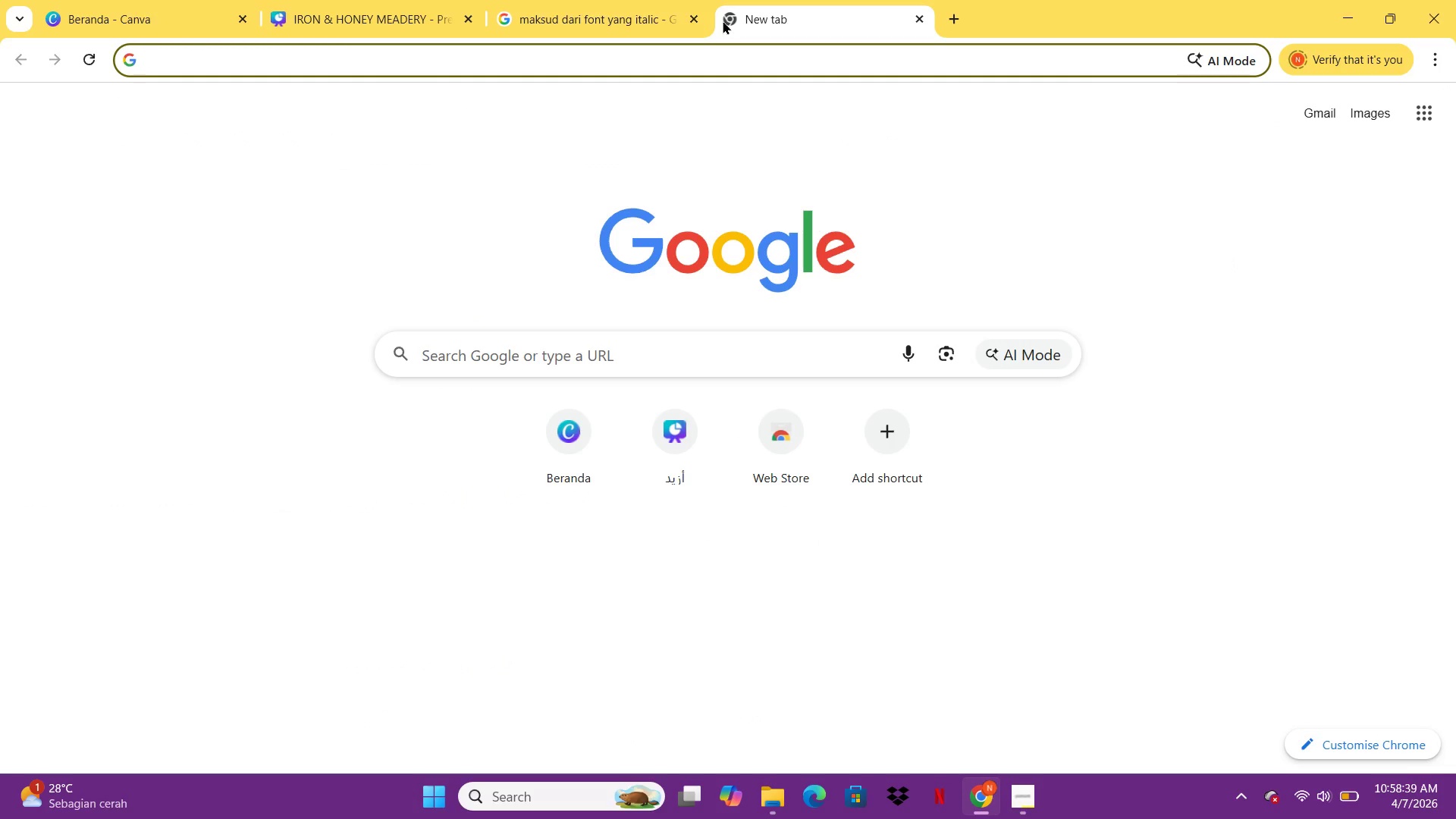 
type(un)
 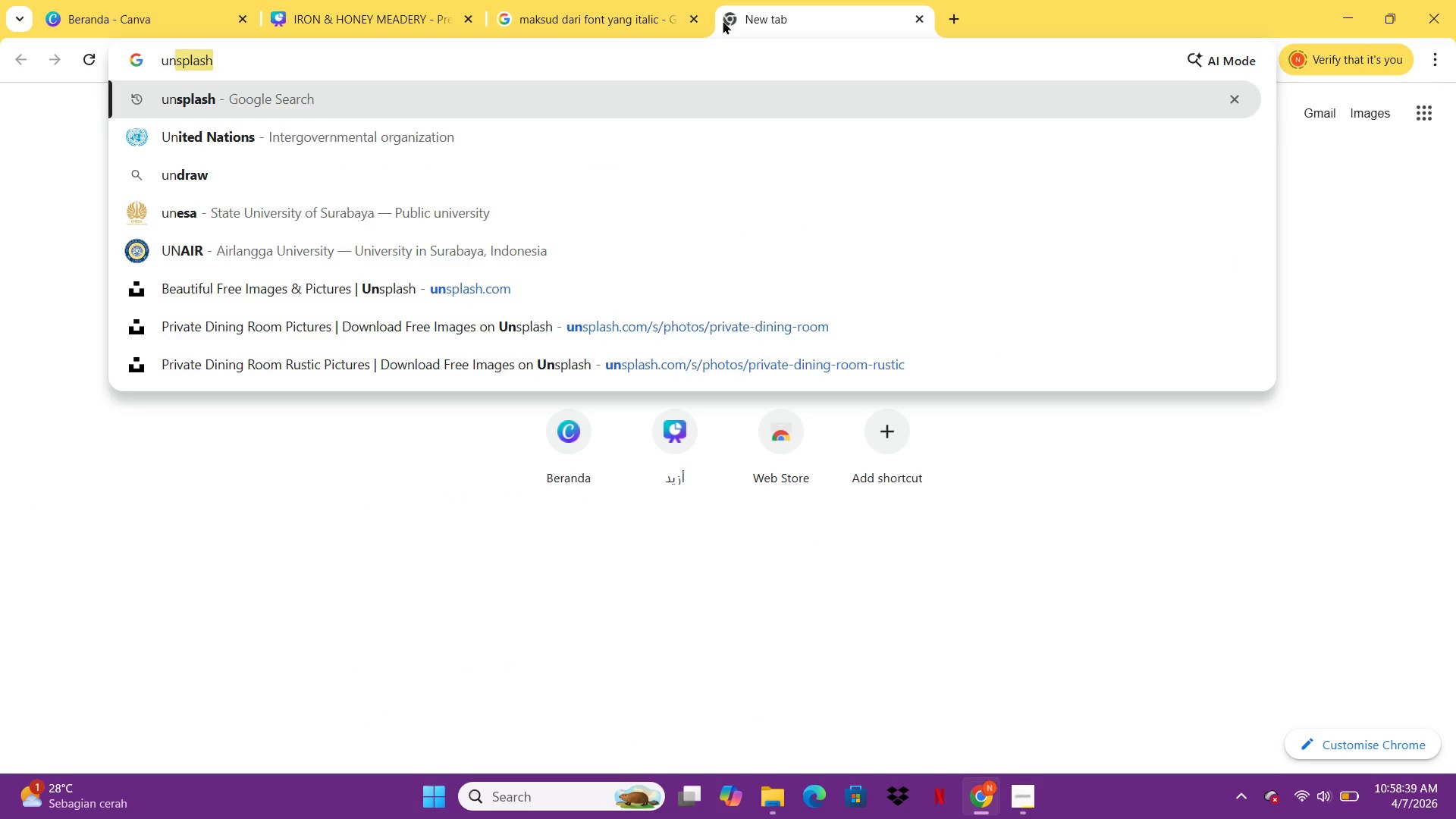 
key(Enter)
 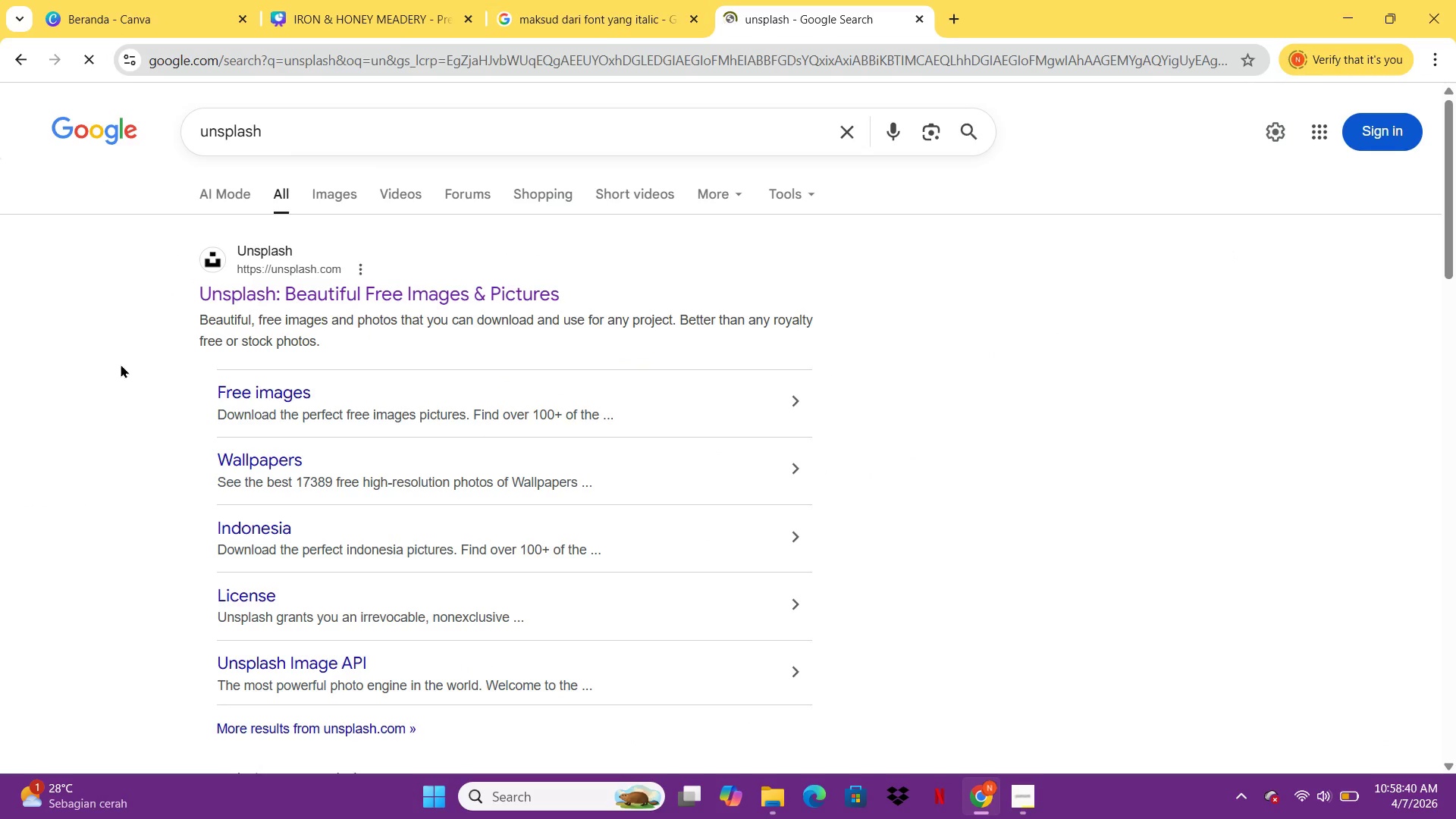 
left_click([271, 282])
 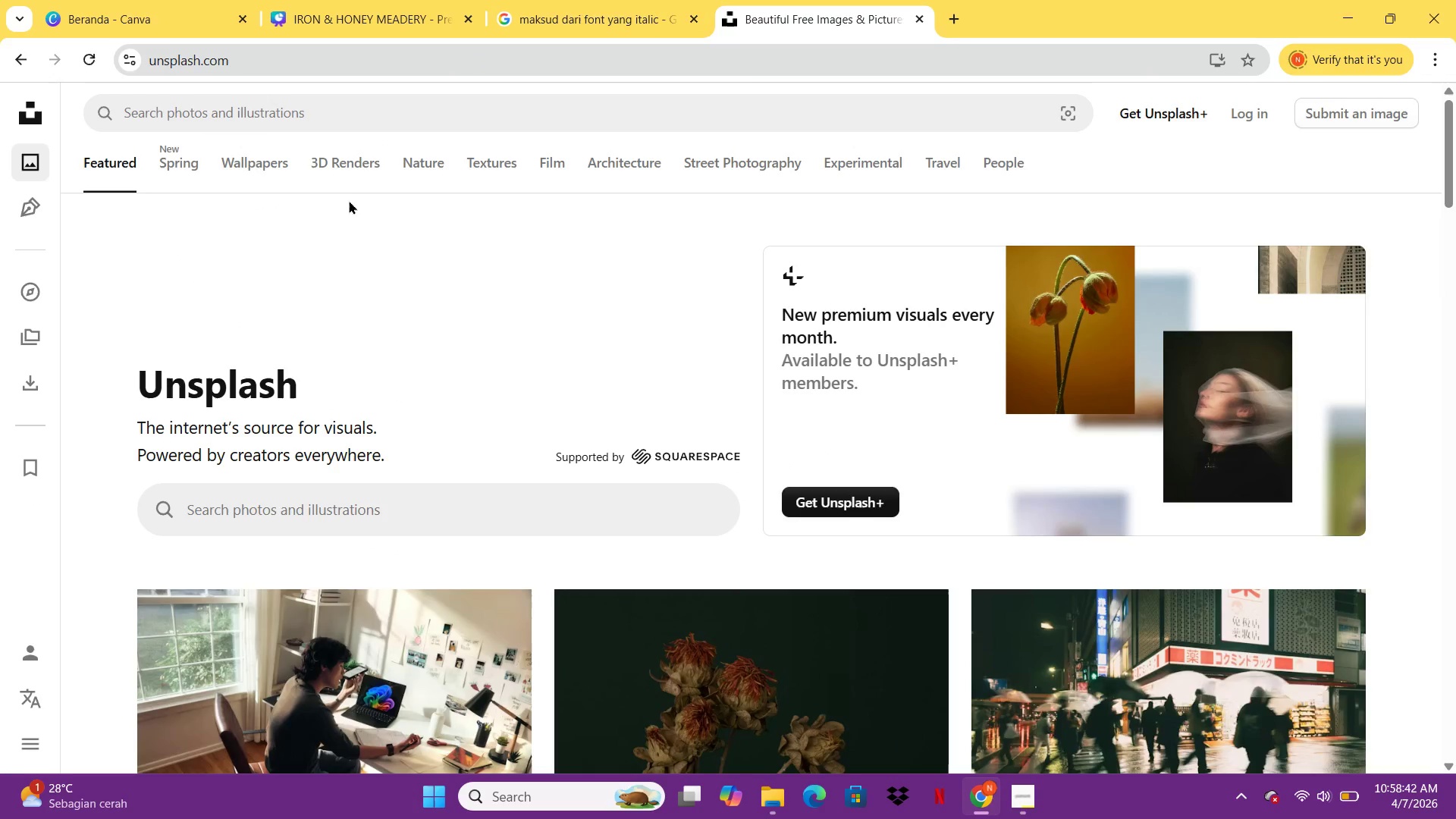 
left_click([392, 118])
 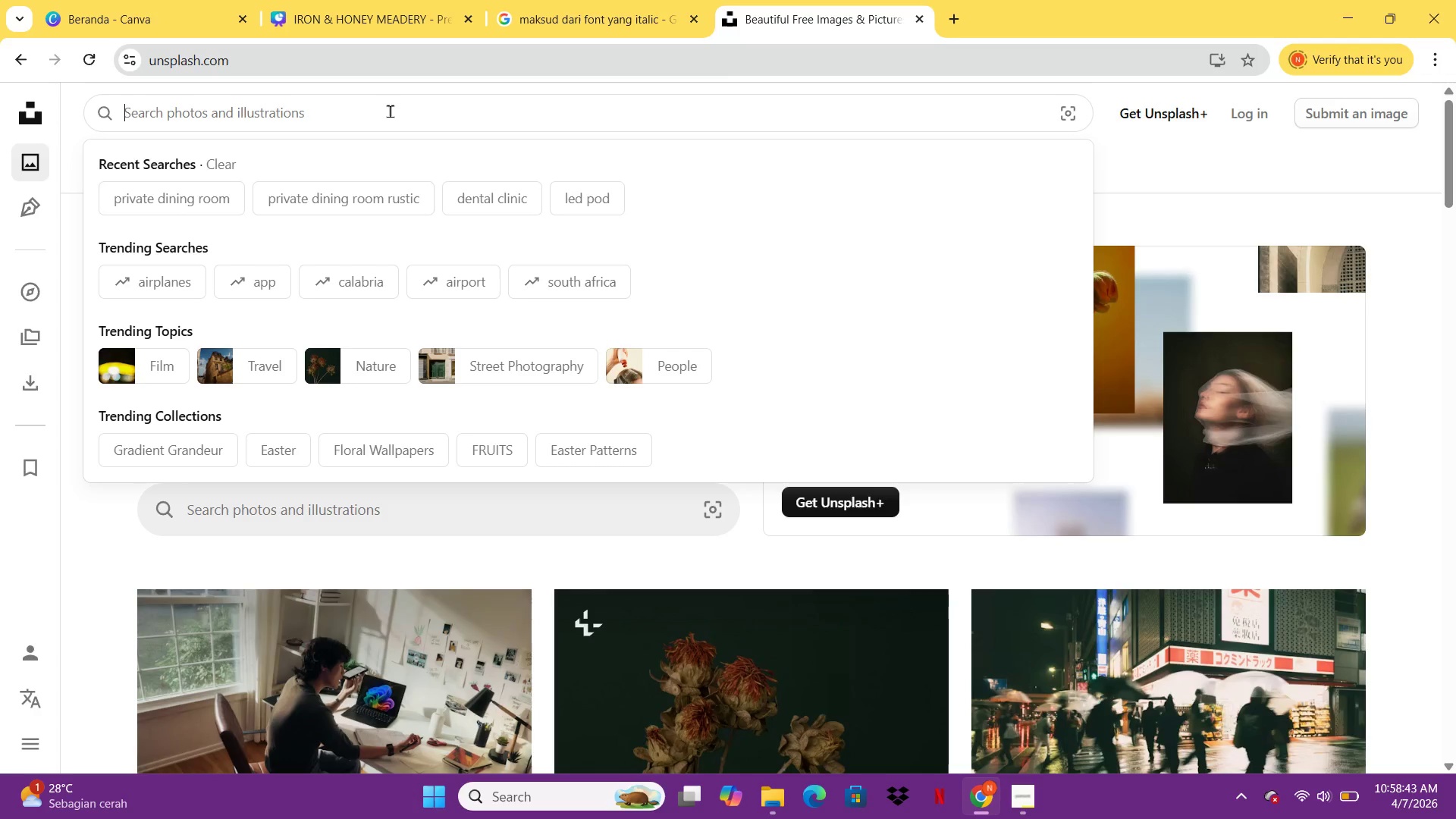 
type(meat hall)
 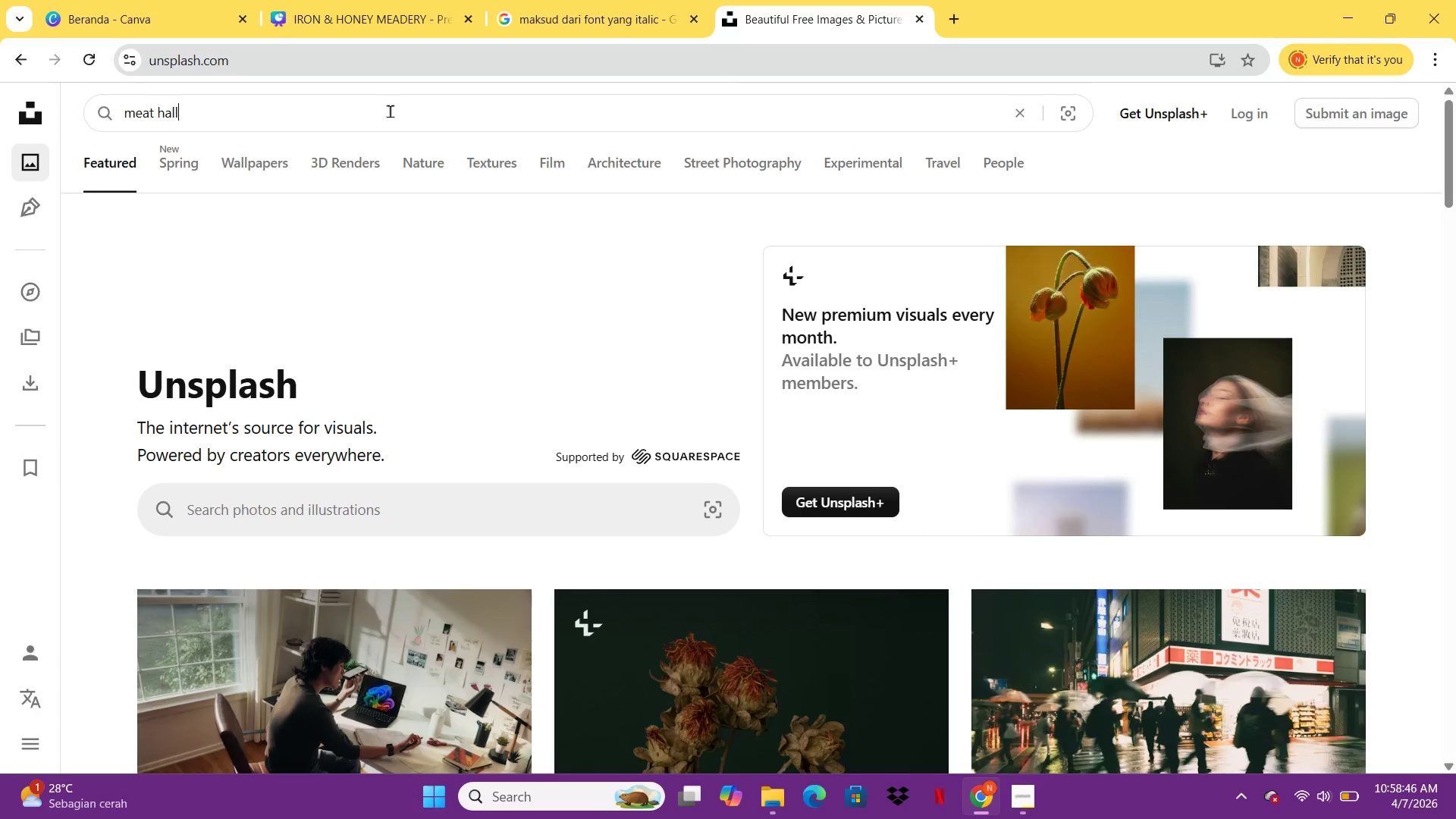 
key(Enter)
 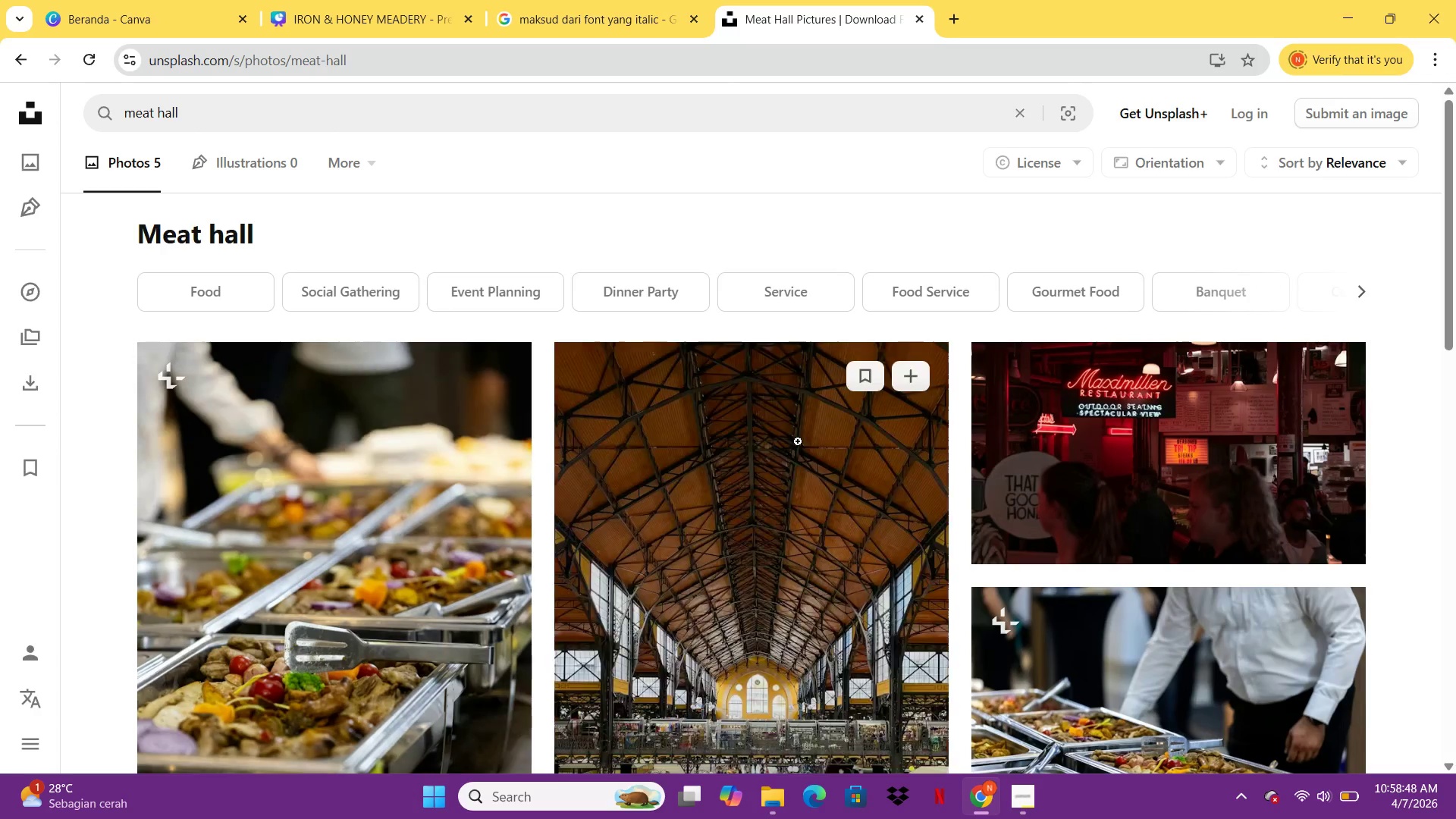 
scroll: coordinate [858, 447], scroll_direction: down, amount: 12.0
 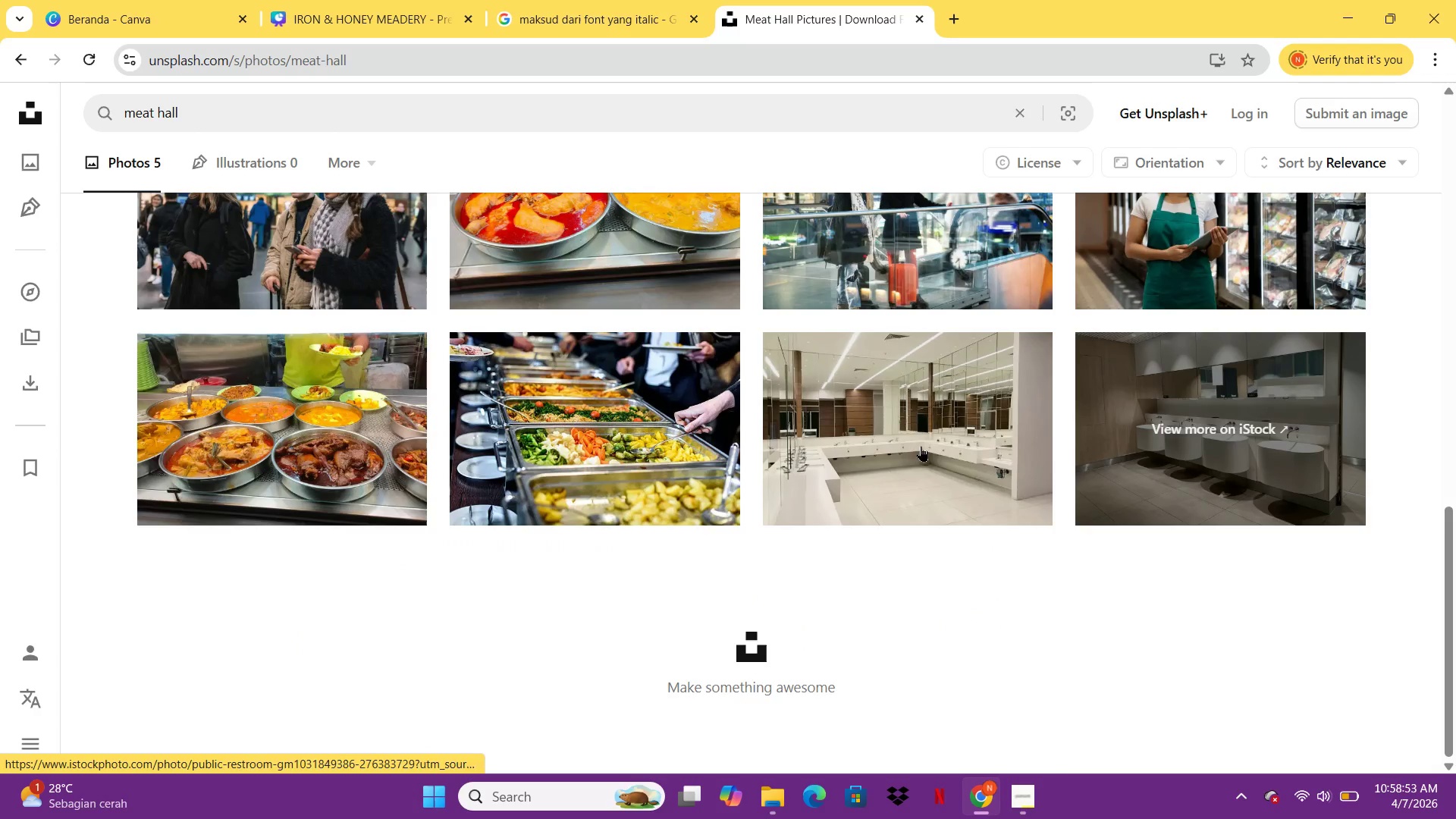 
scroll: coordinate [729, 404], scroll_direction: none, amount: 0.0
 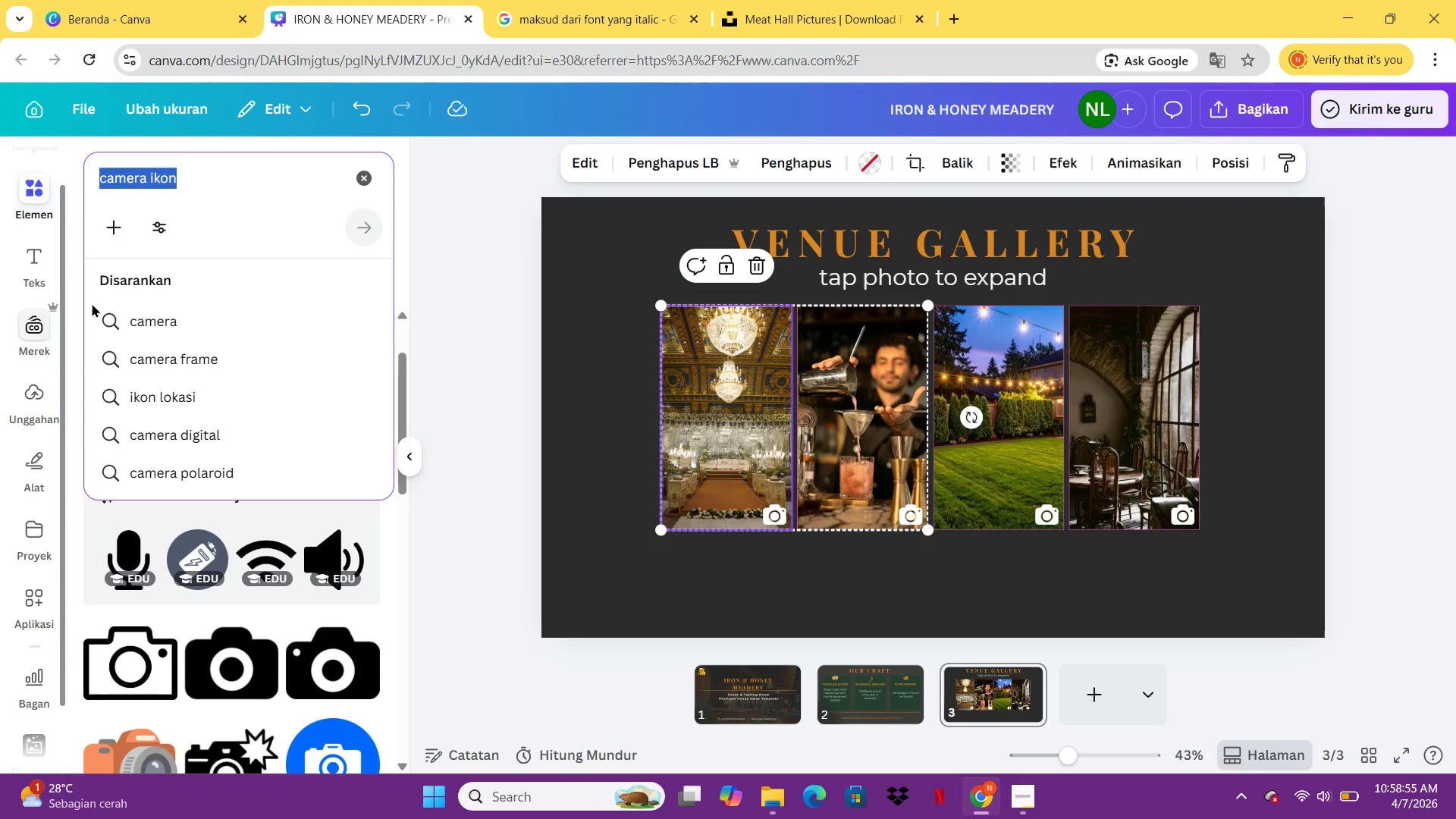 
type(meat hall)
 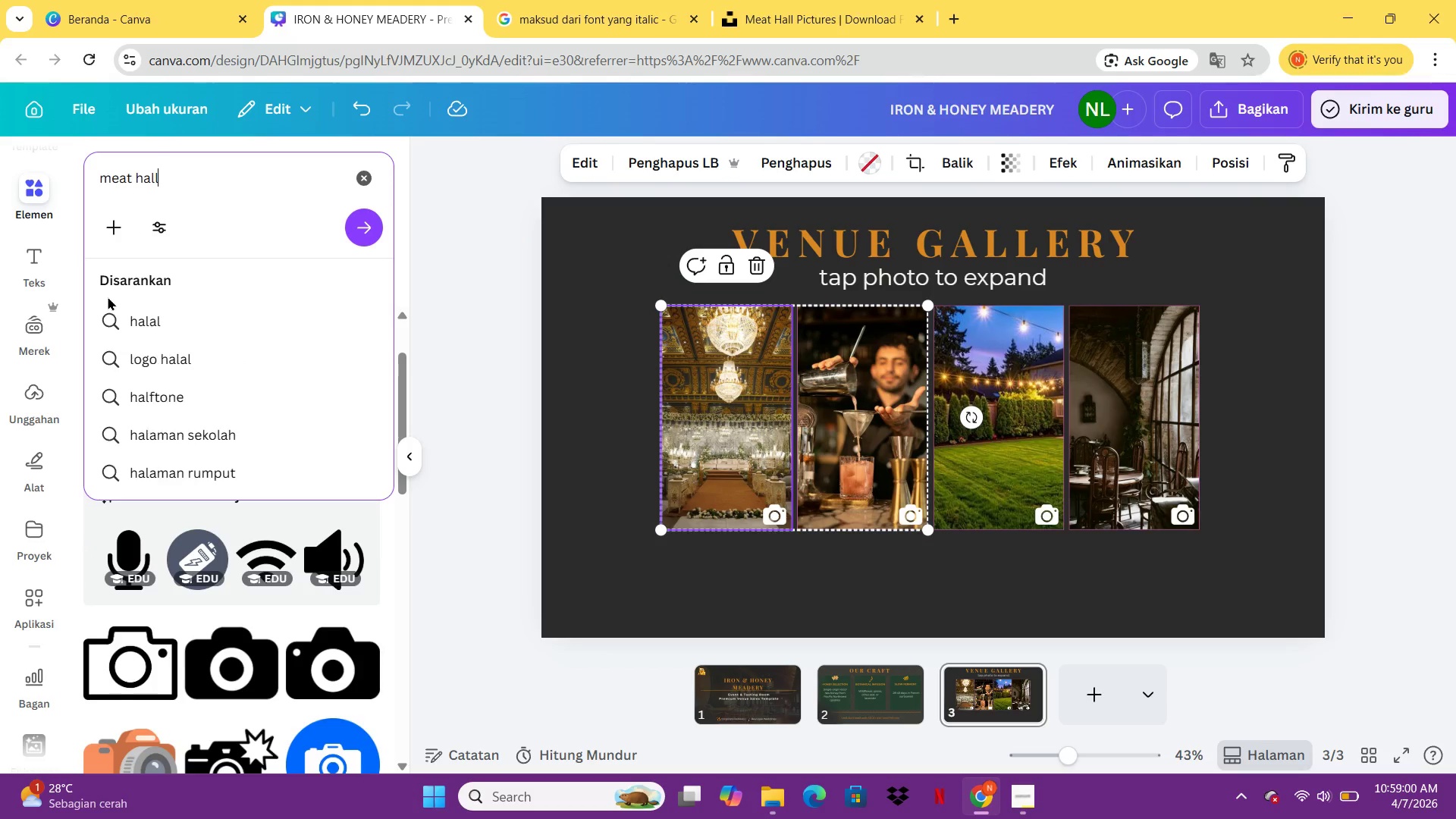 
key(Enter)
 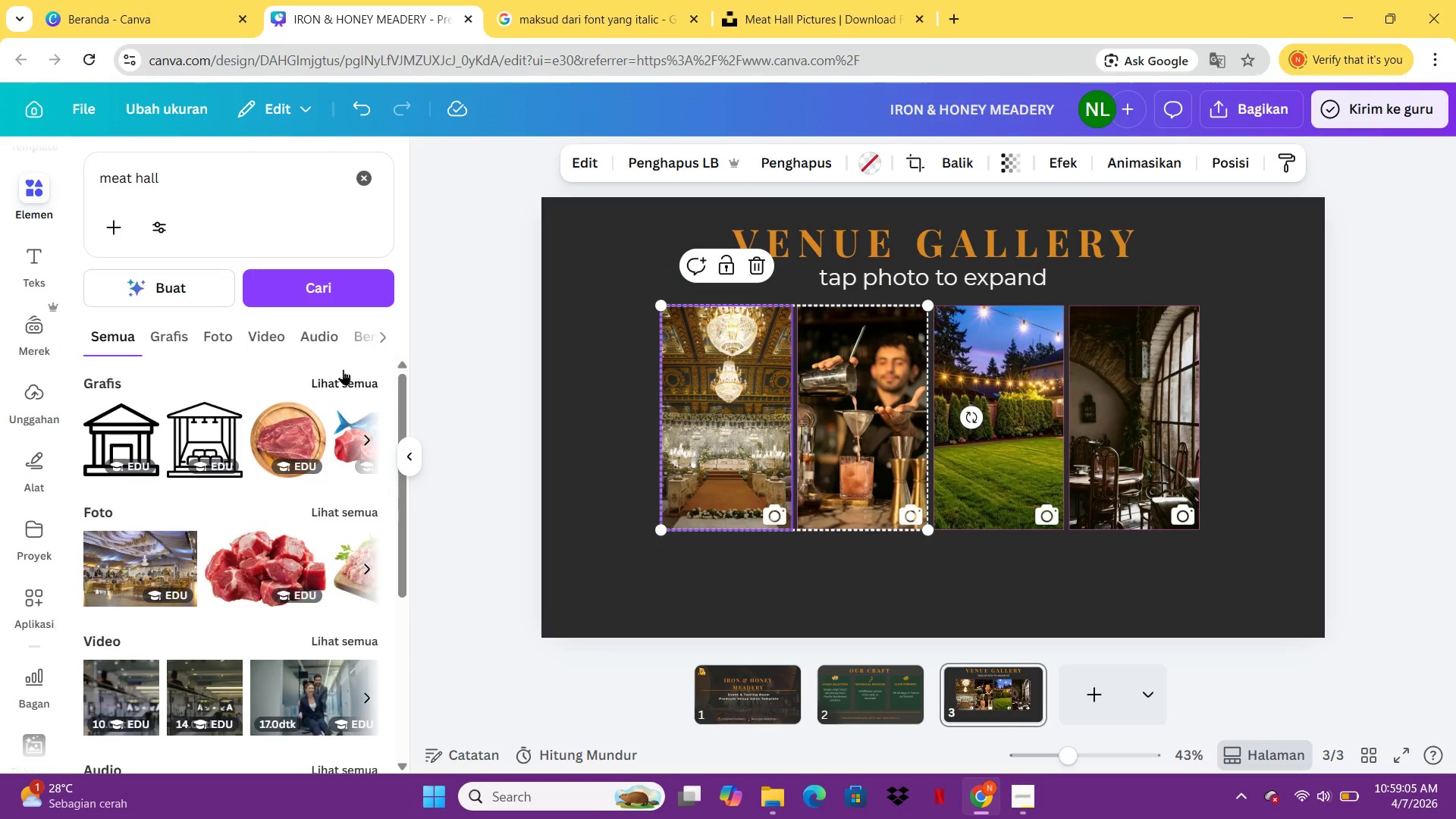 
wait(6.47)
 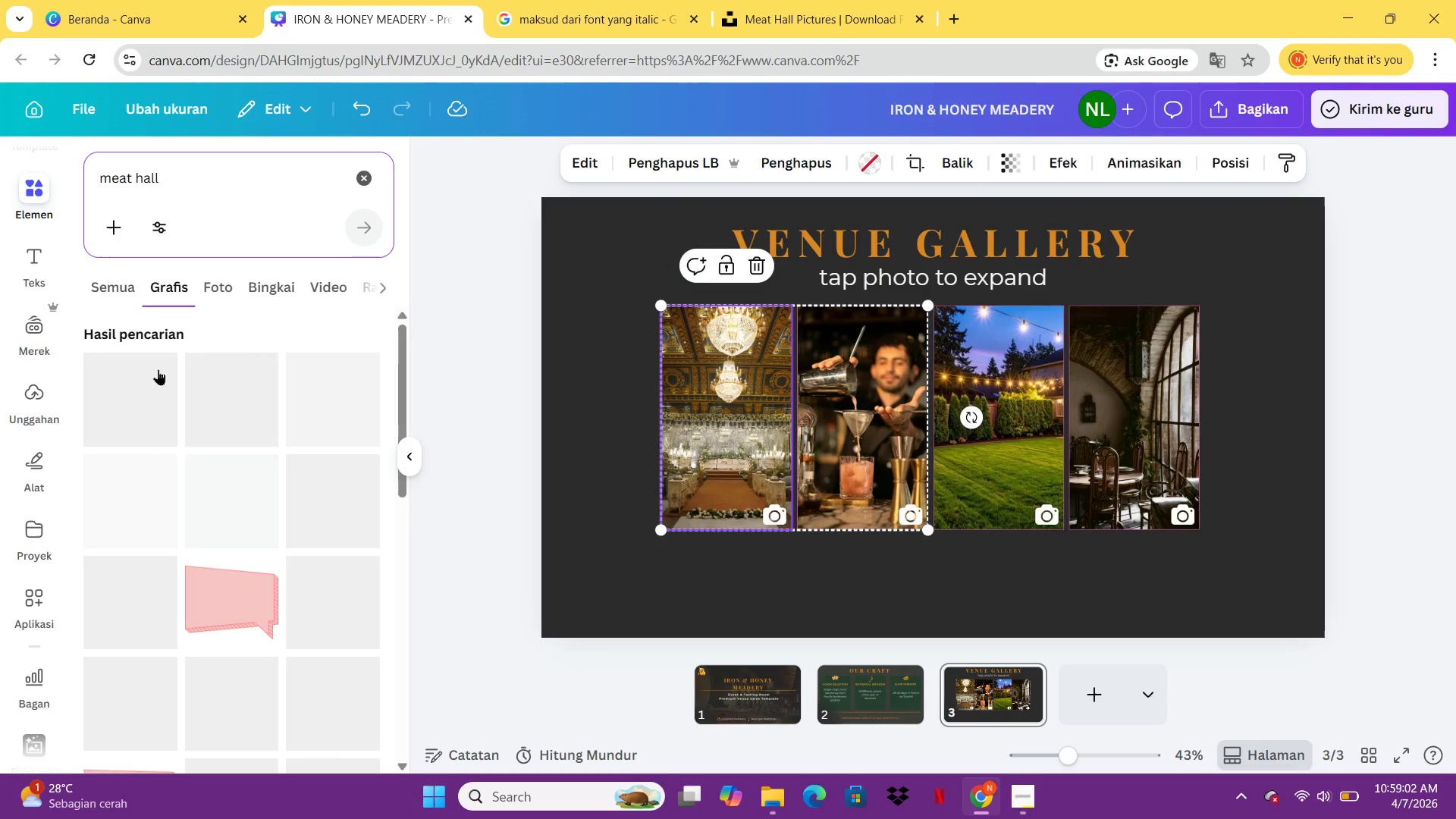 
scroll: coordinate [333, 431], scroll_direction: down, amount: 2.0
 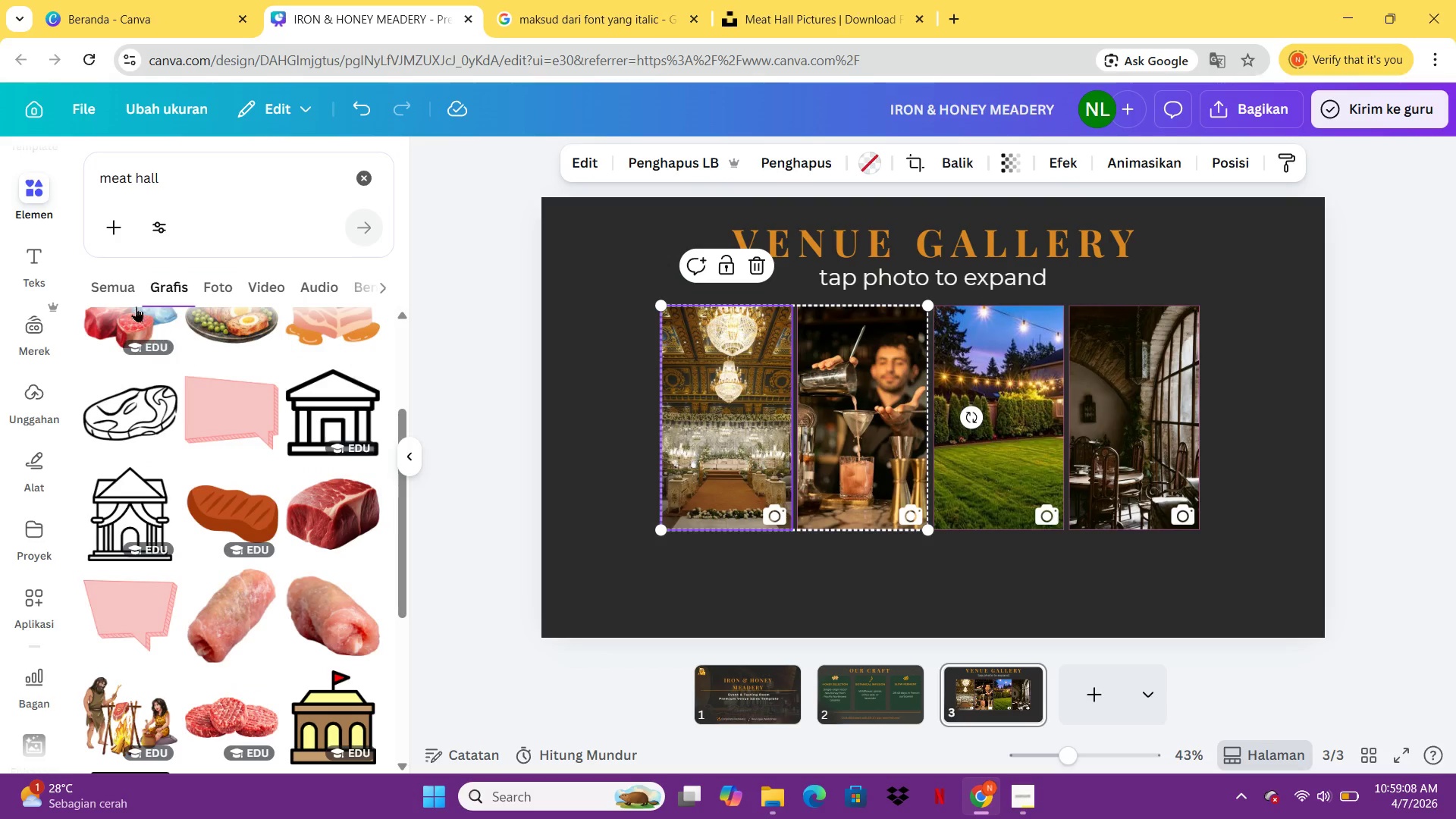 
left_click([121, 297])
 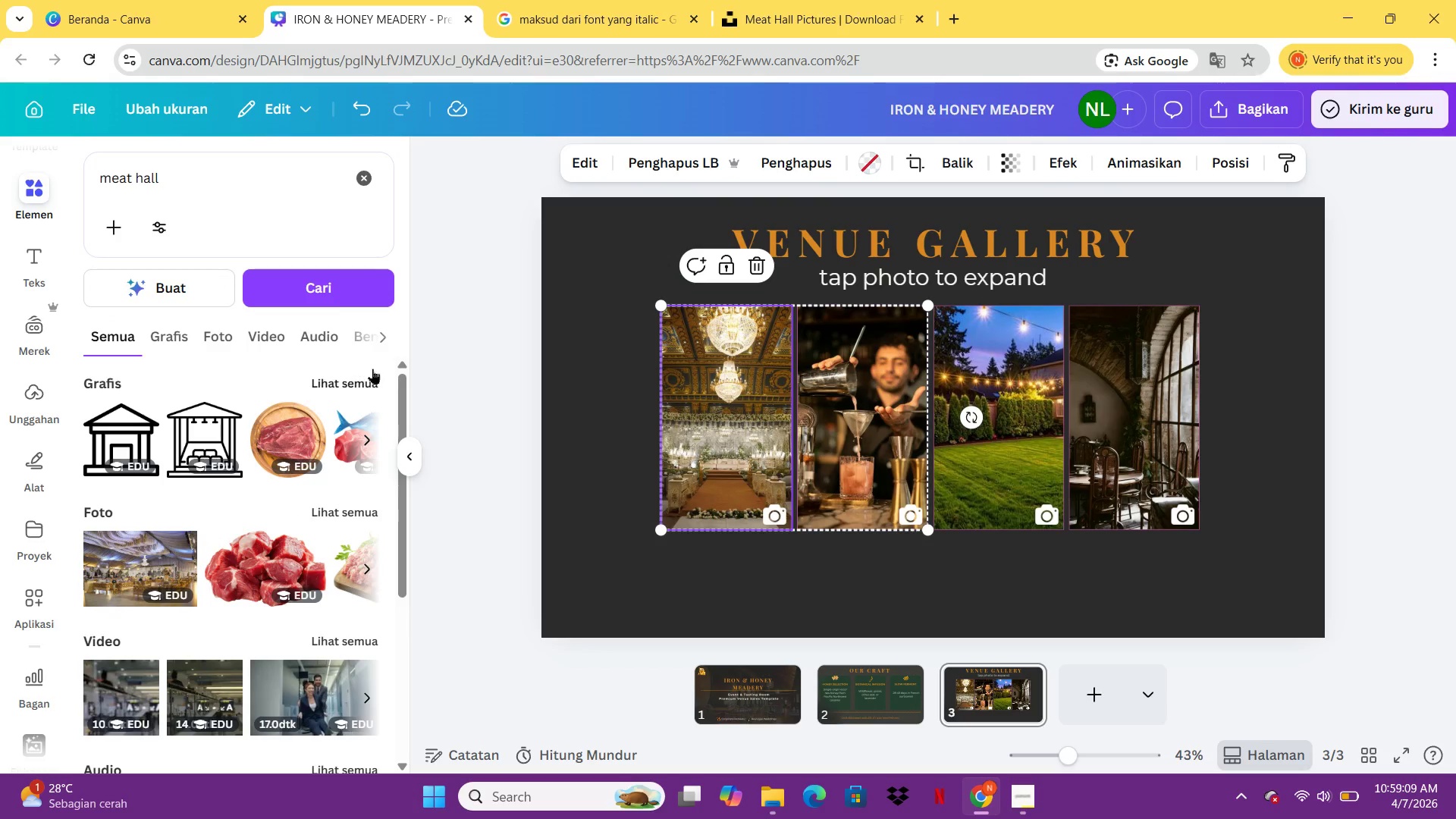 
scroll: coordinate [362, 406], scroll_direction: down, amount: 2.0
 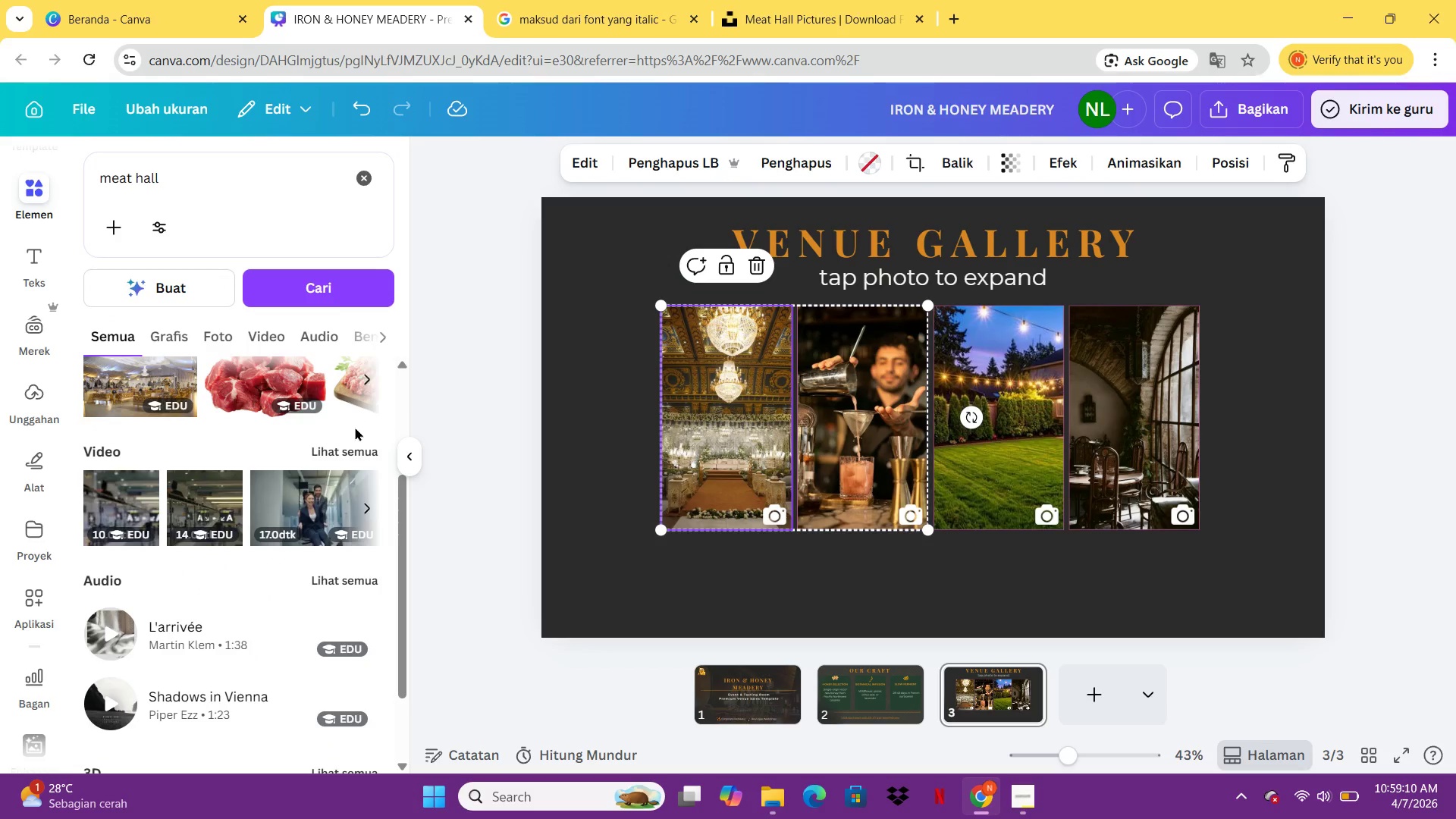 
scroll: coordinate [353, 430], scroll_direction: up, amount: 1.0
 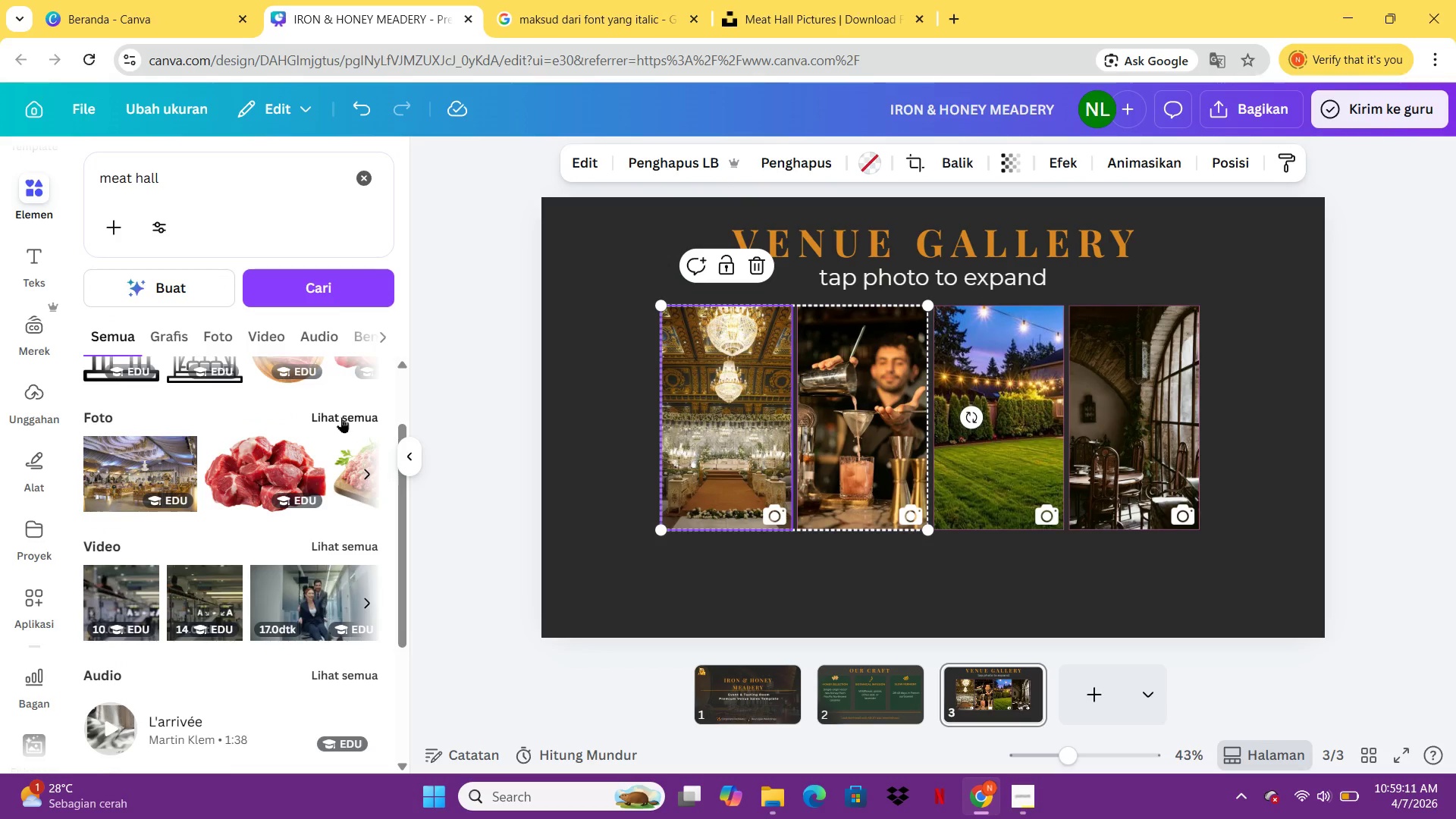 
left_click([341, 417])
 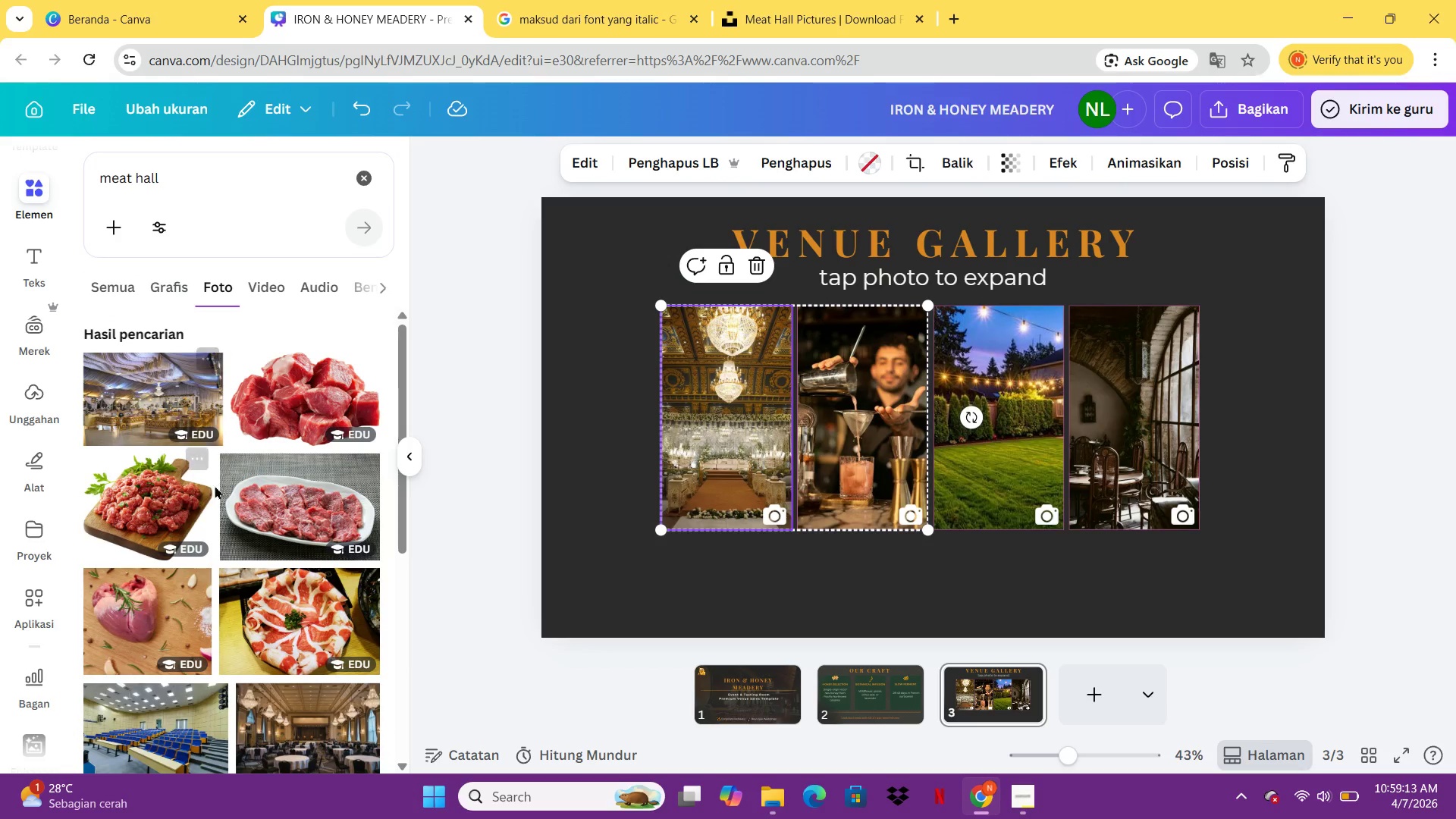 
scroll: coordinate [212, 522], scroll_direction: down, amount: 8.0
 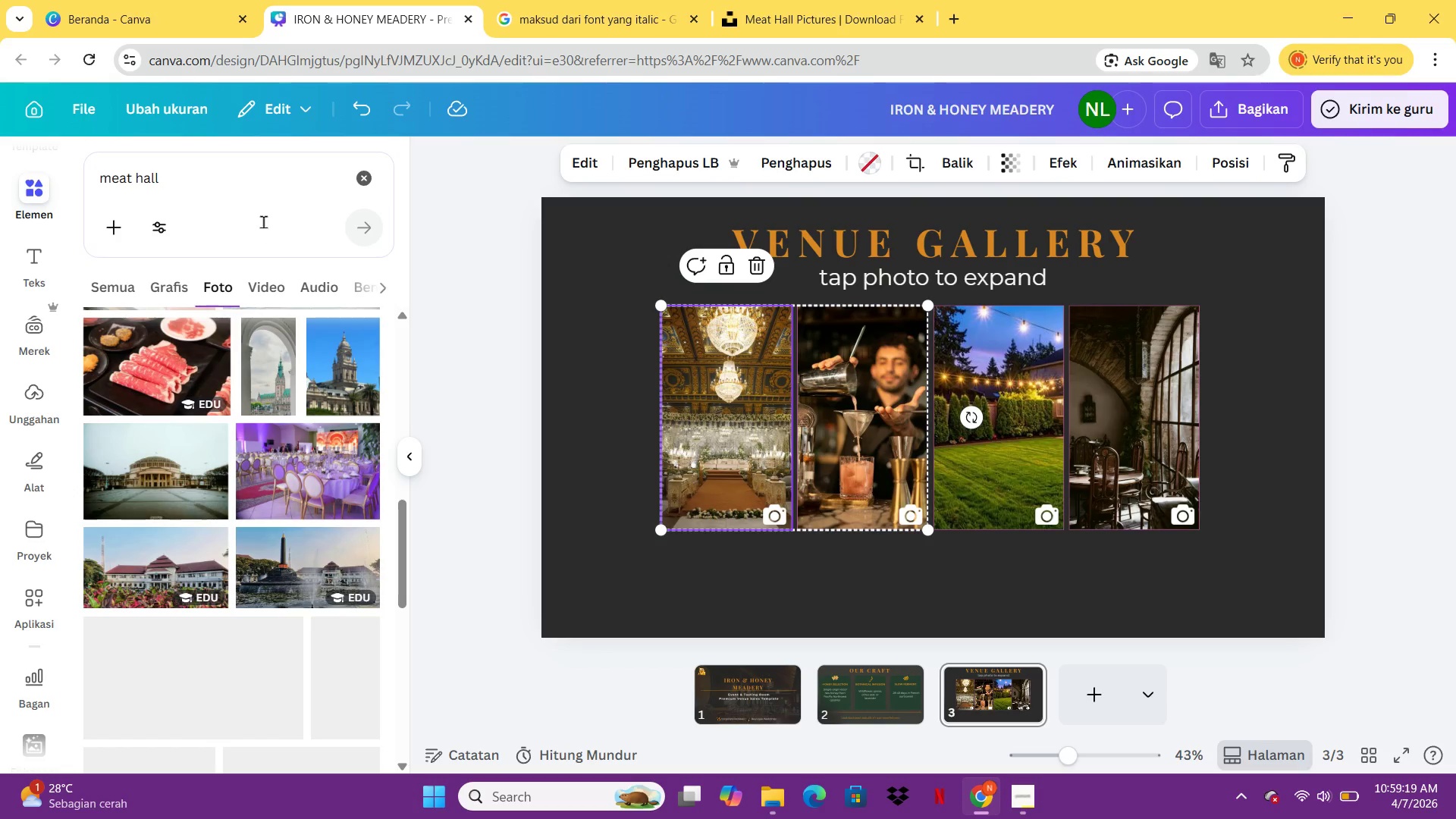 
left_click([263, 221])
 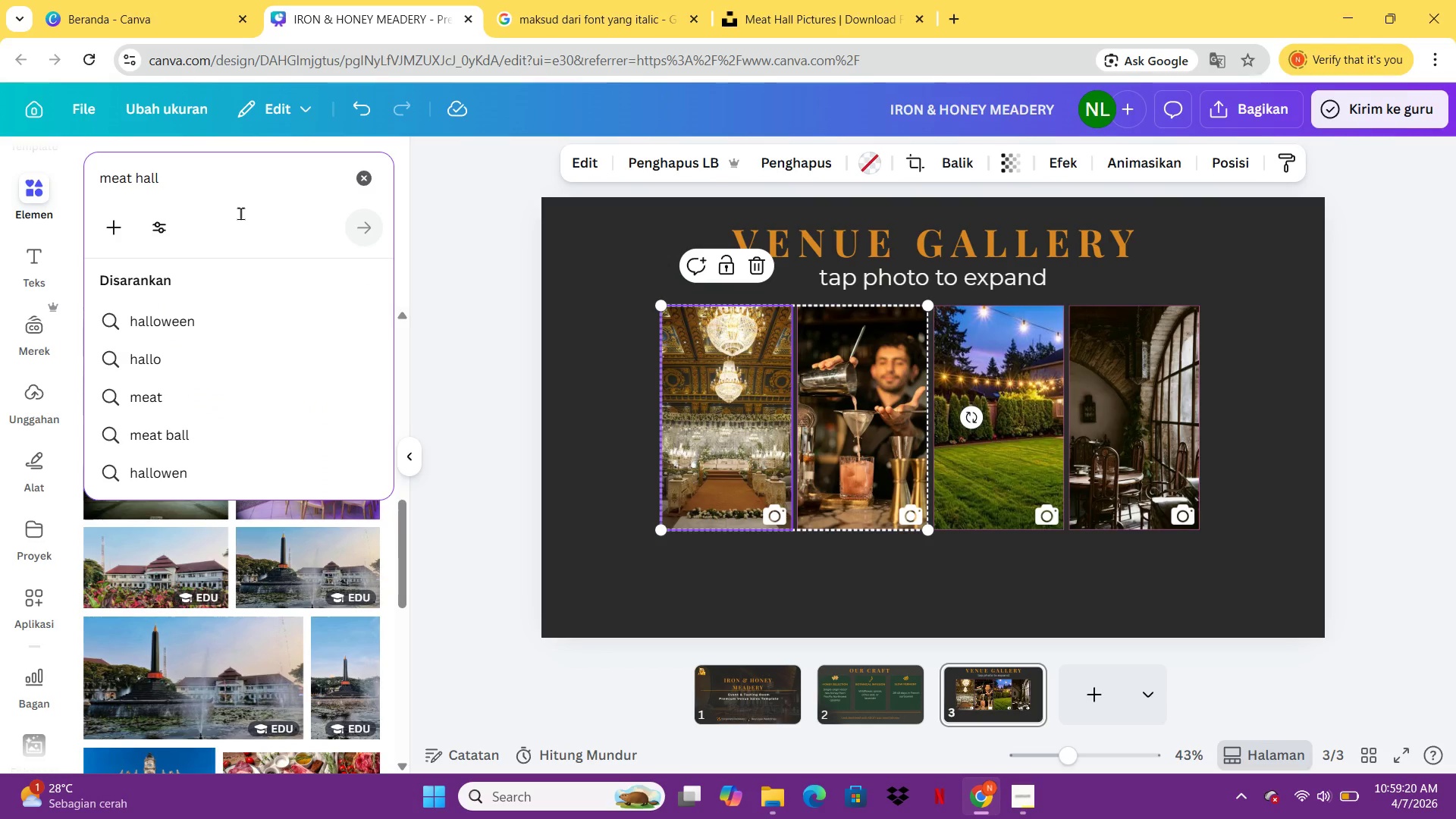 
type( timber)
 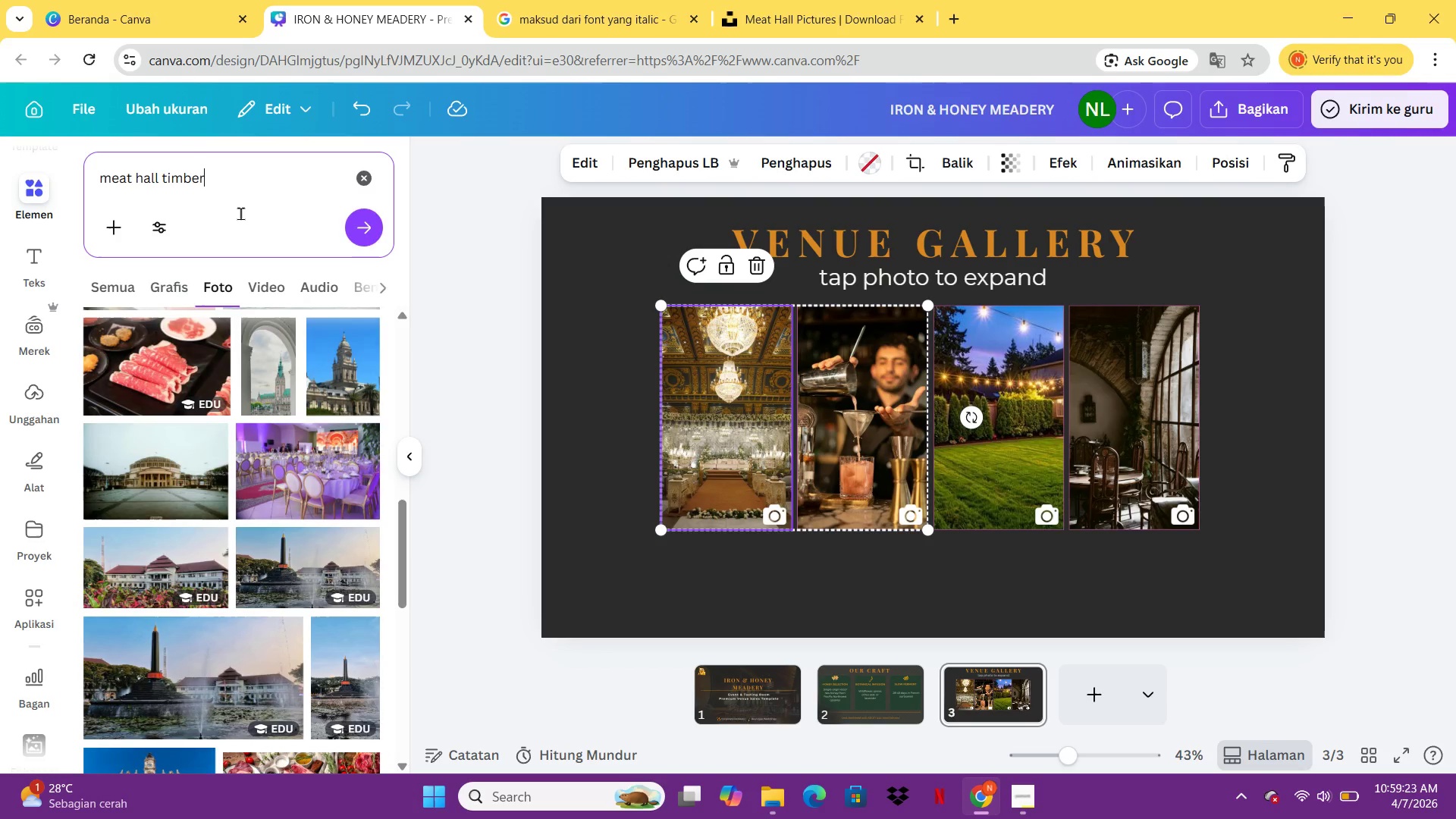 
key(Enter)
 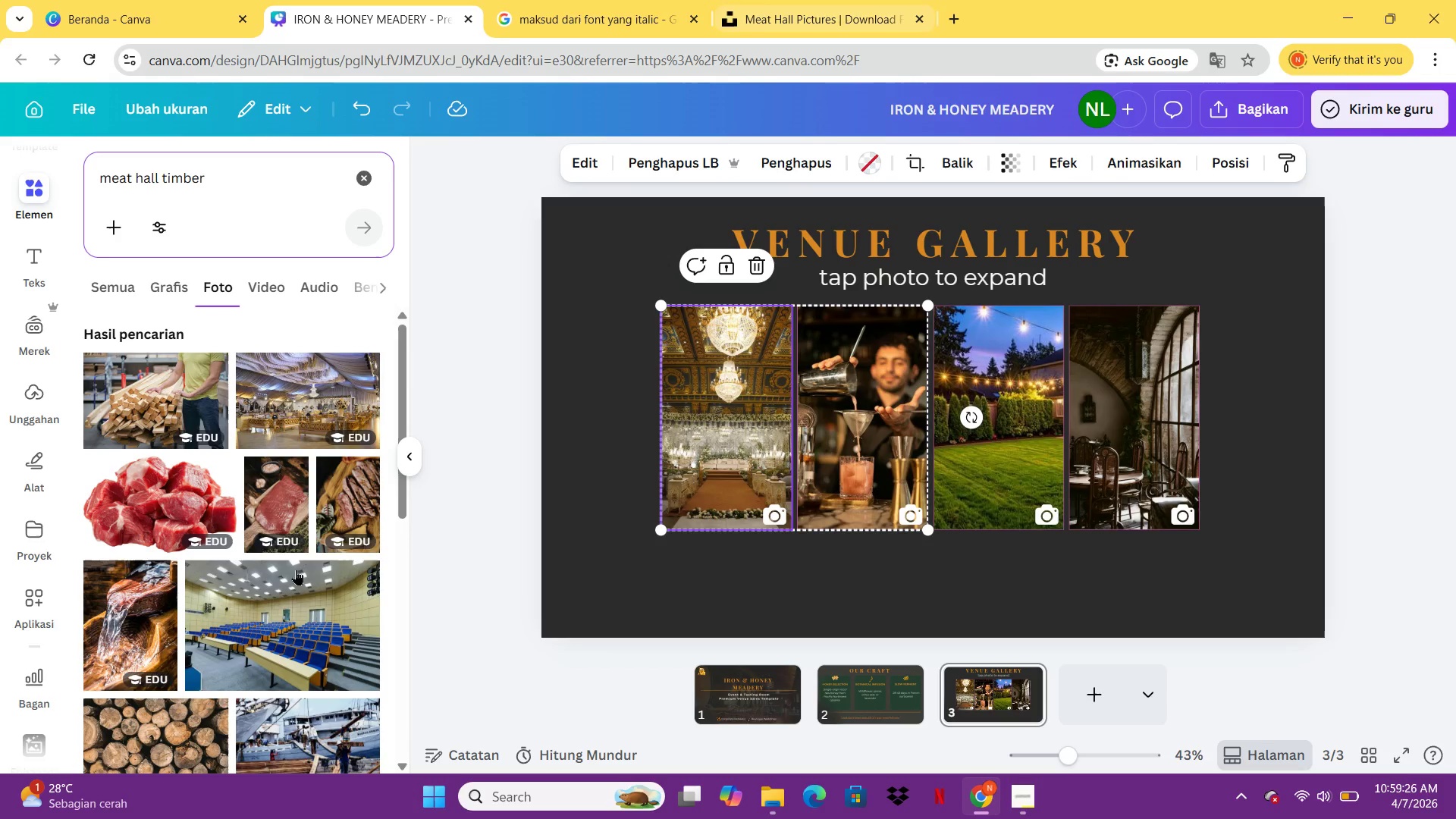 
double_click([570, 0])
 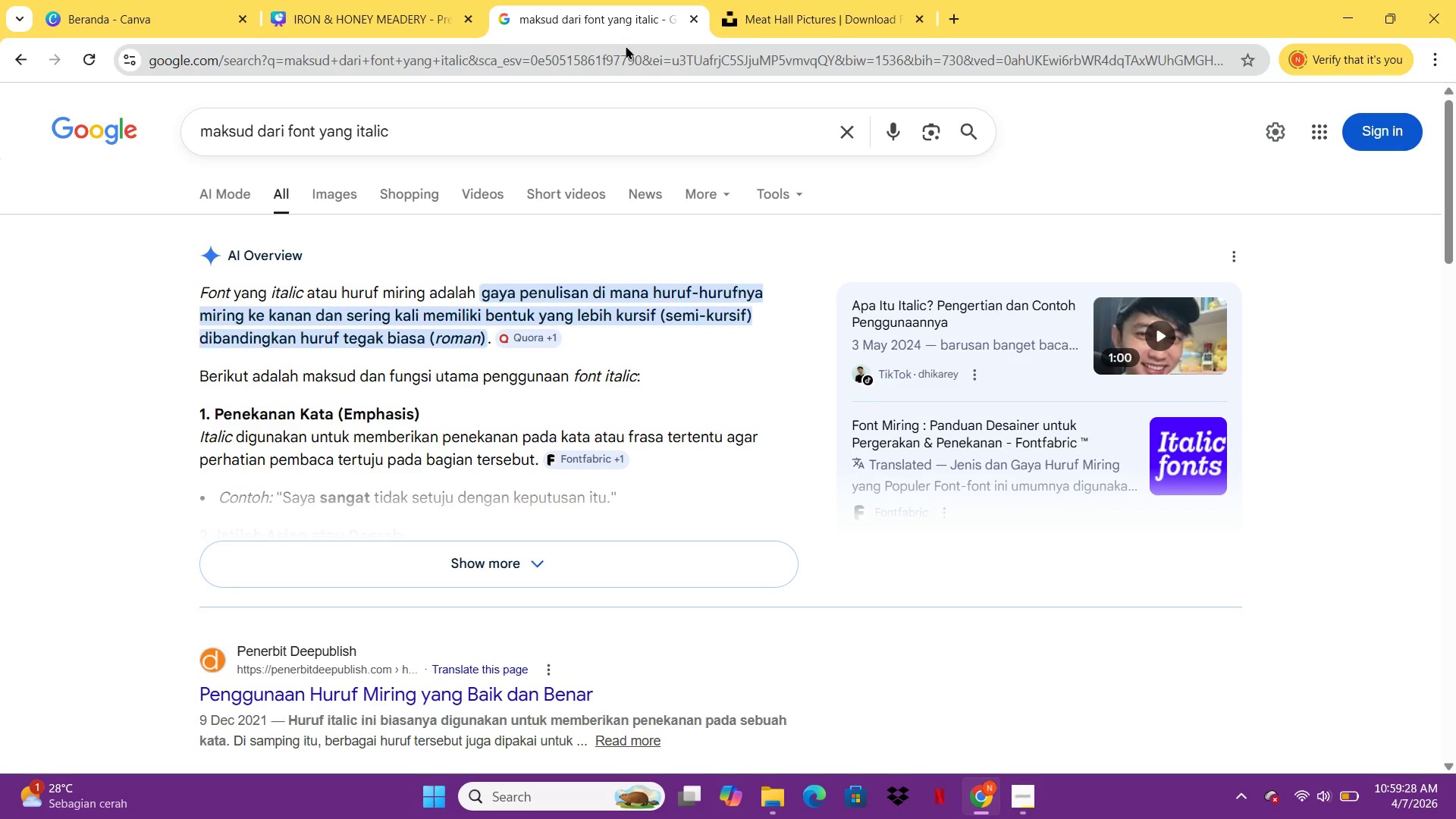 
left_click([774, 24])
 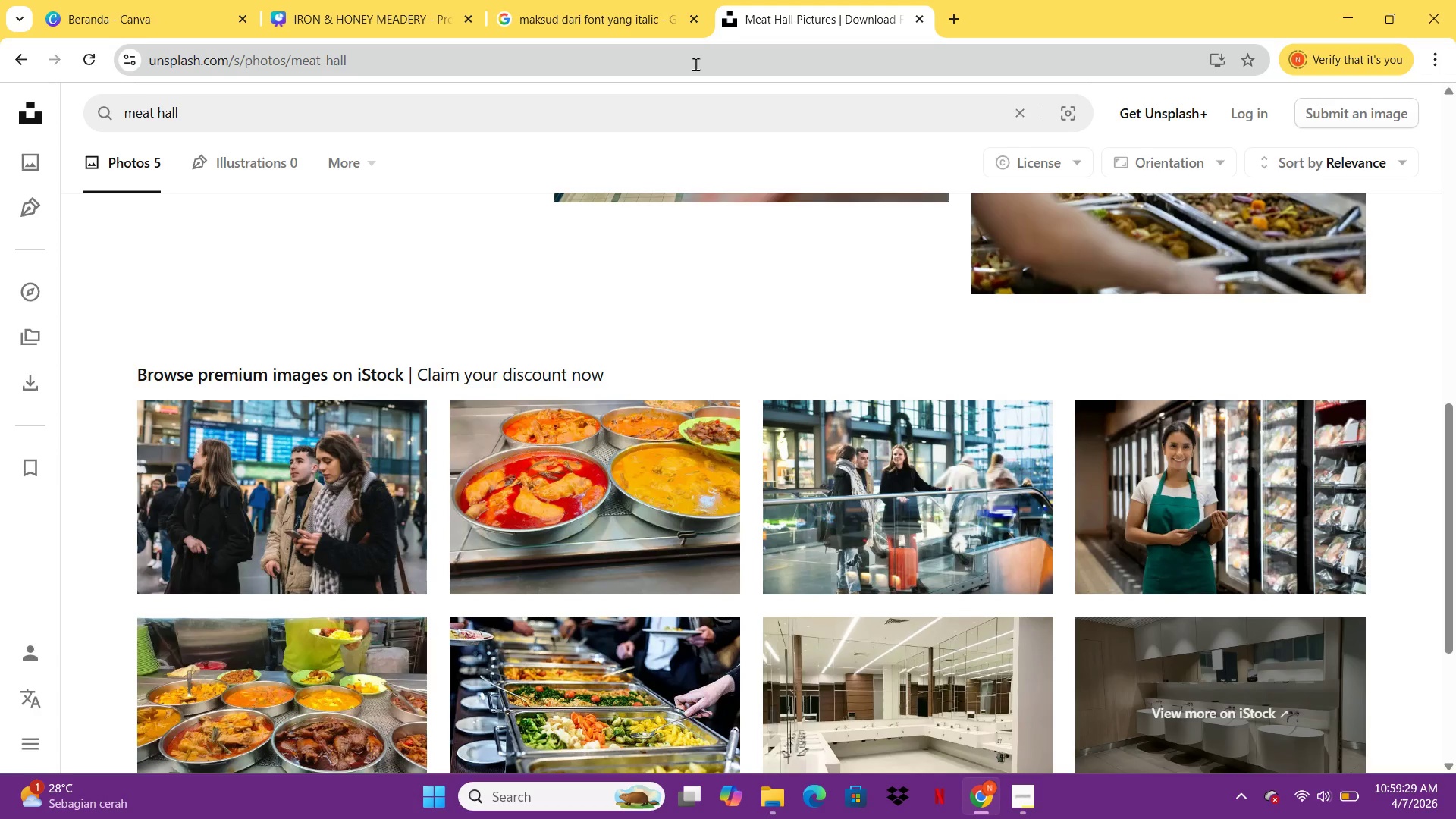 
left_click([695, 64])
 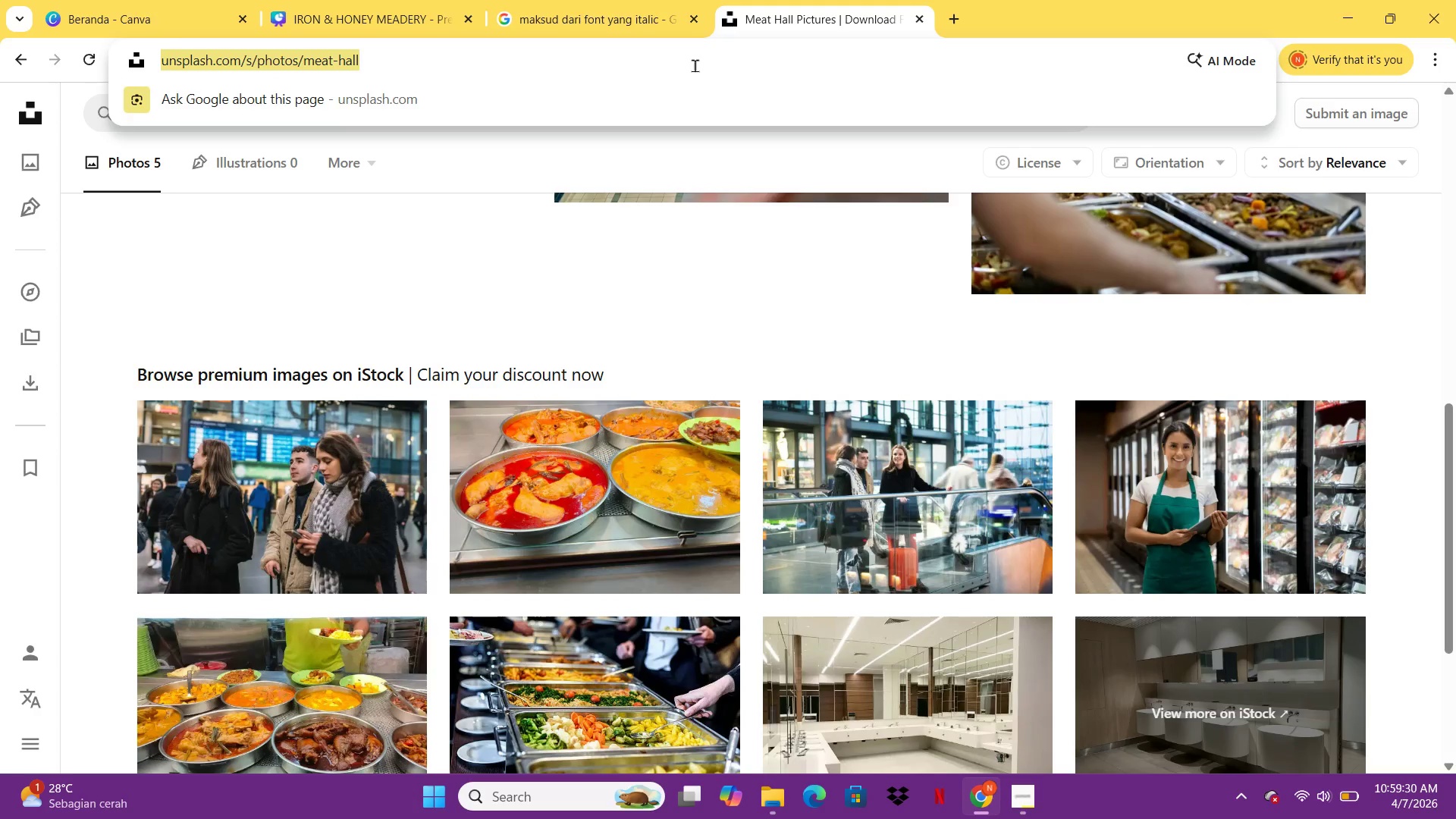 
type(,)
key(Backspace)
type(meat hall interior timber)
 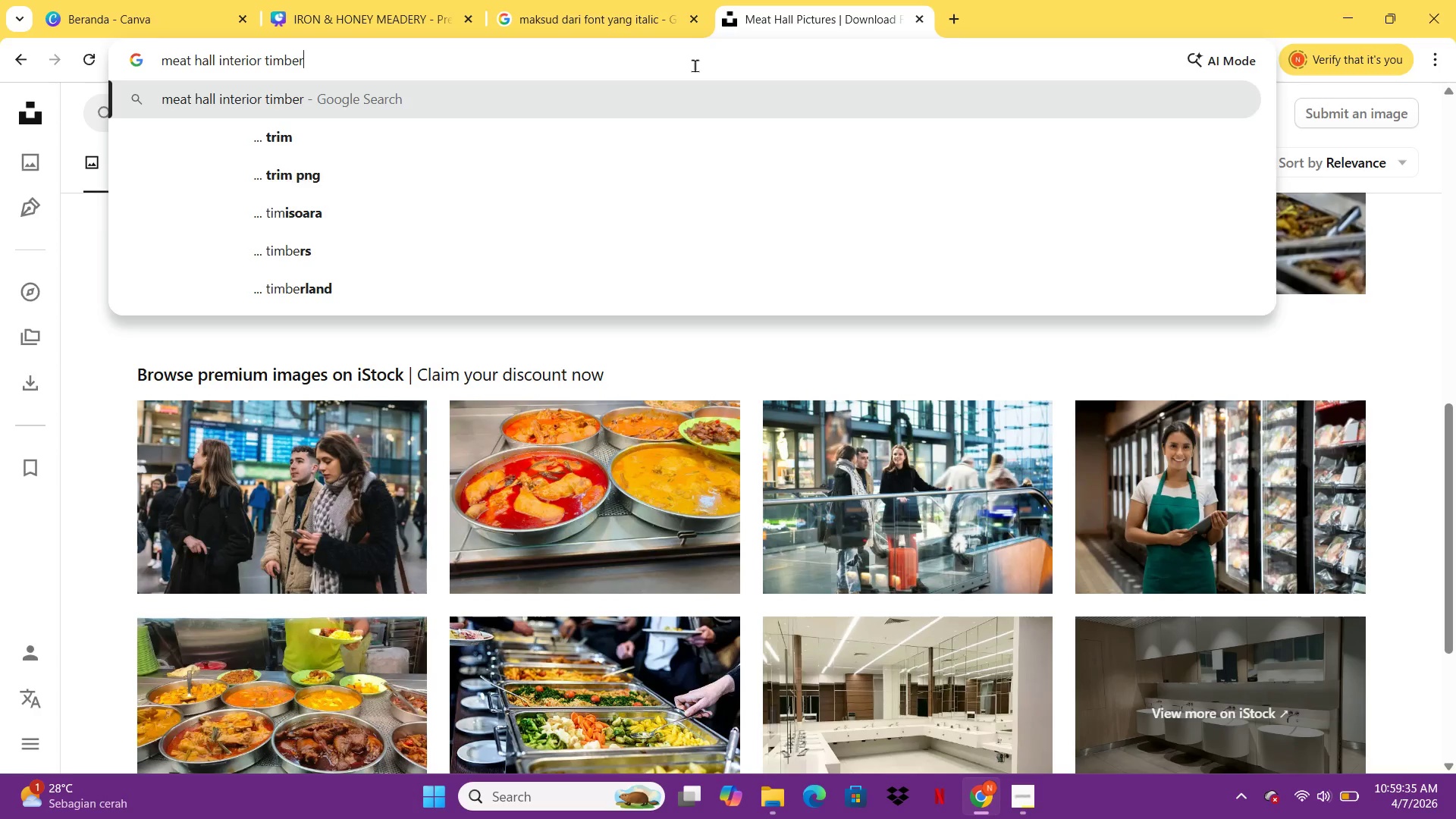 
key(Enter)
 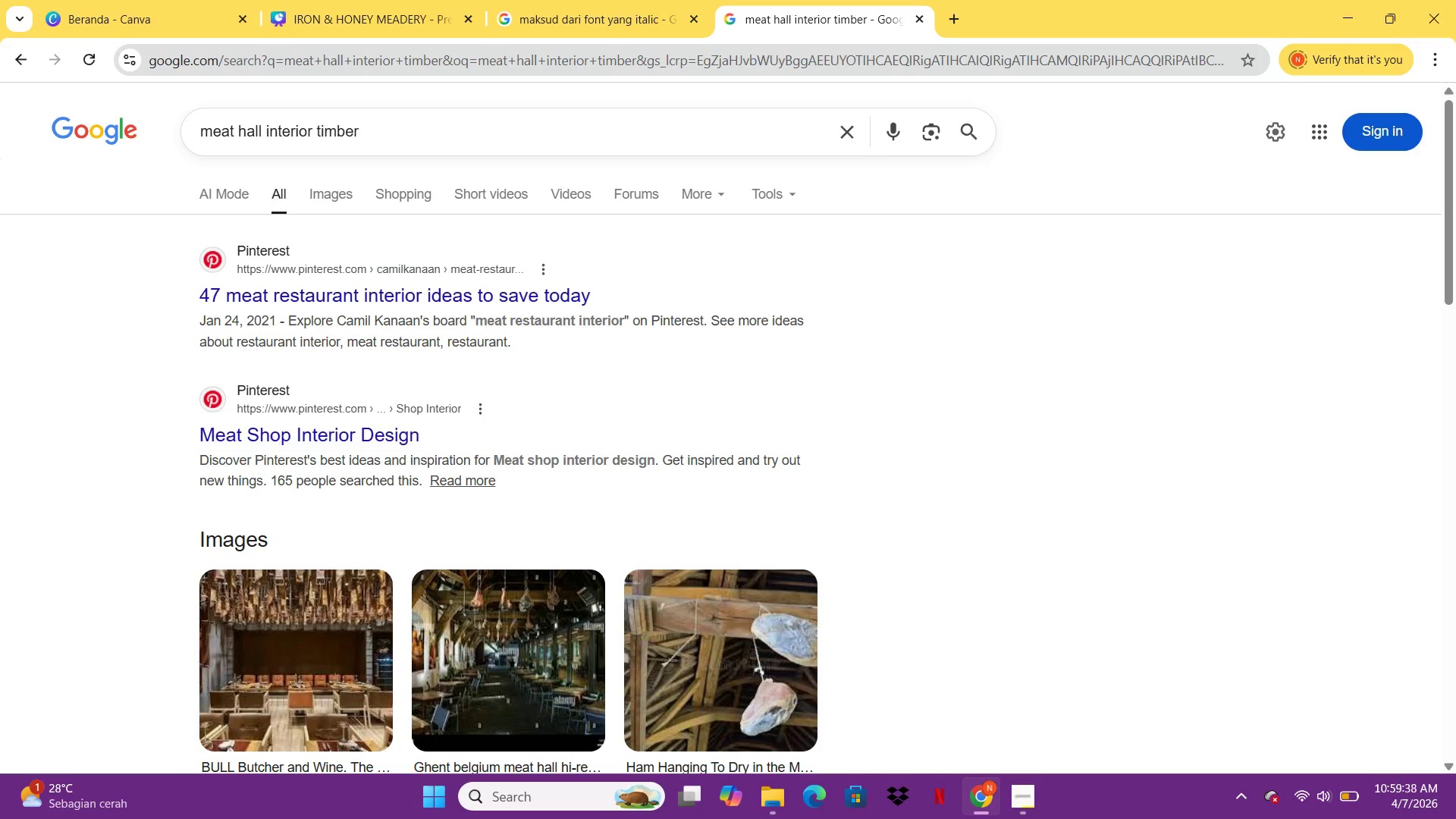 
scroll: coordinate [295, 586], scroll_direction: down, amount: 9.0
 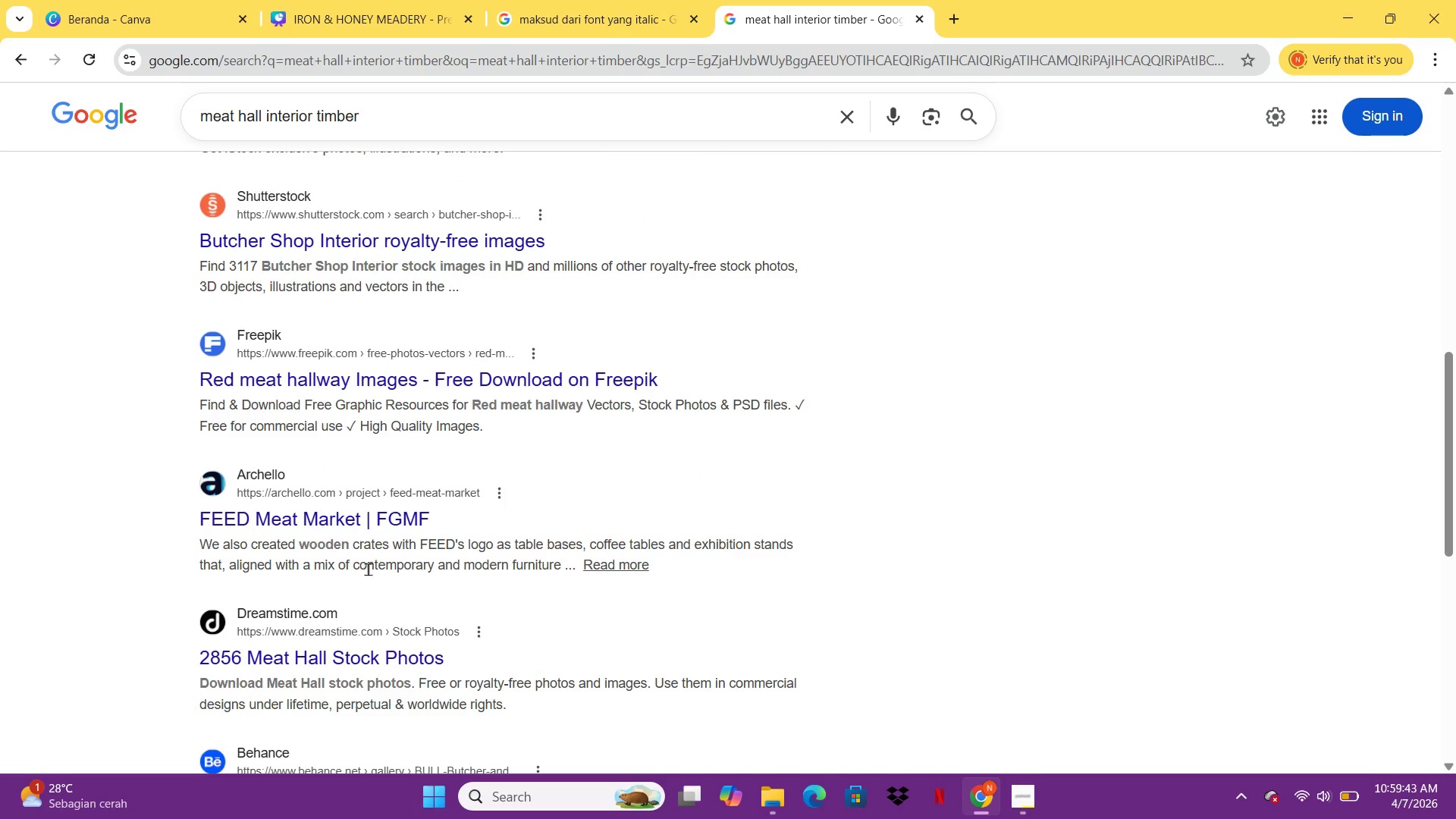 
scroll: coordinate [861, 397], scroll_direction: up, amount: 10.0
 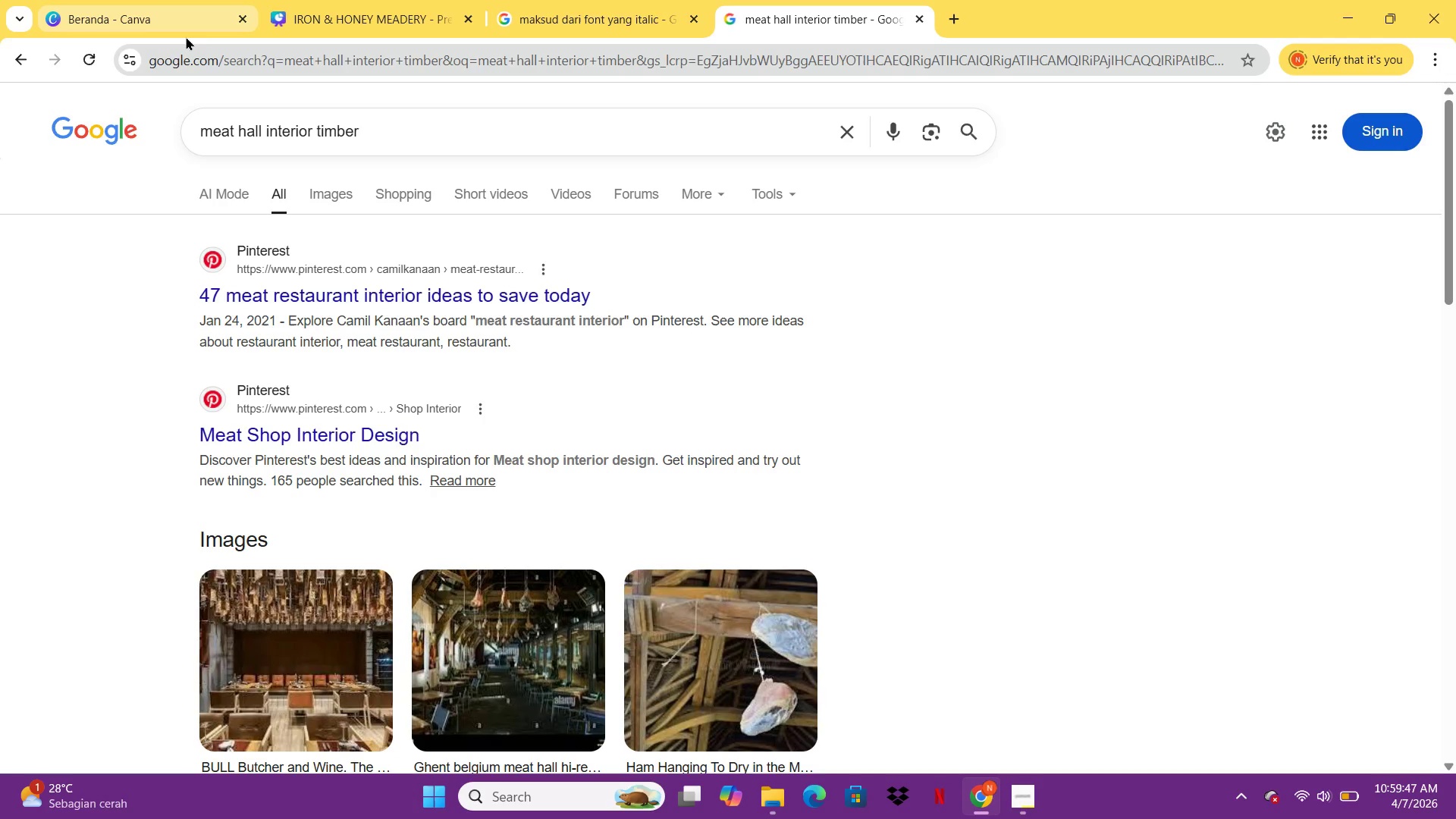 
left_click([332, 0])
 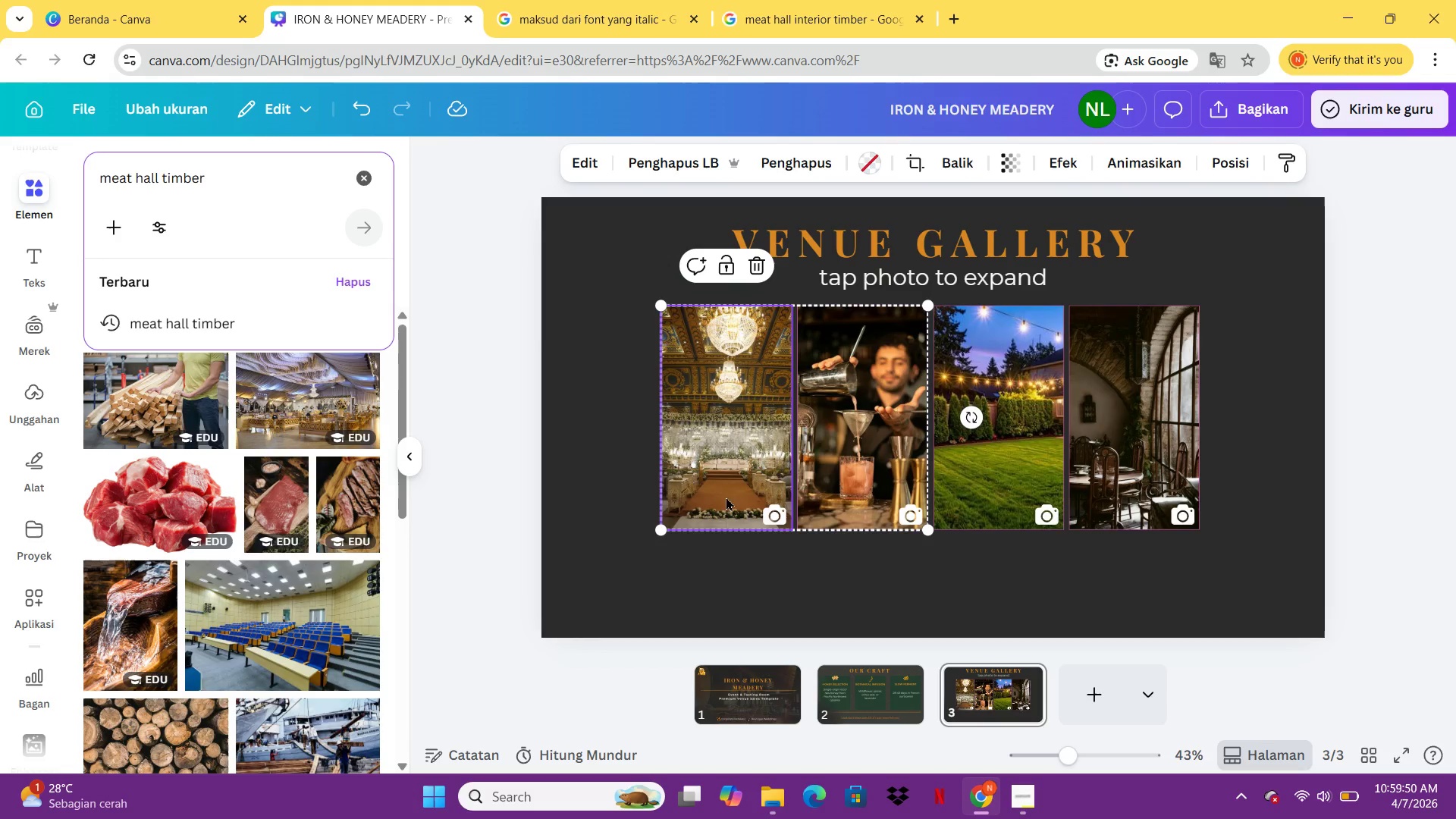 
double_click([731, 446])
 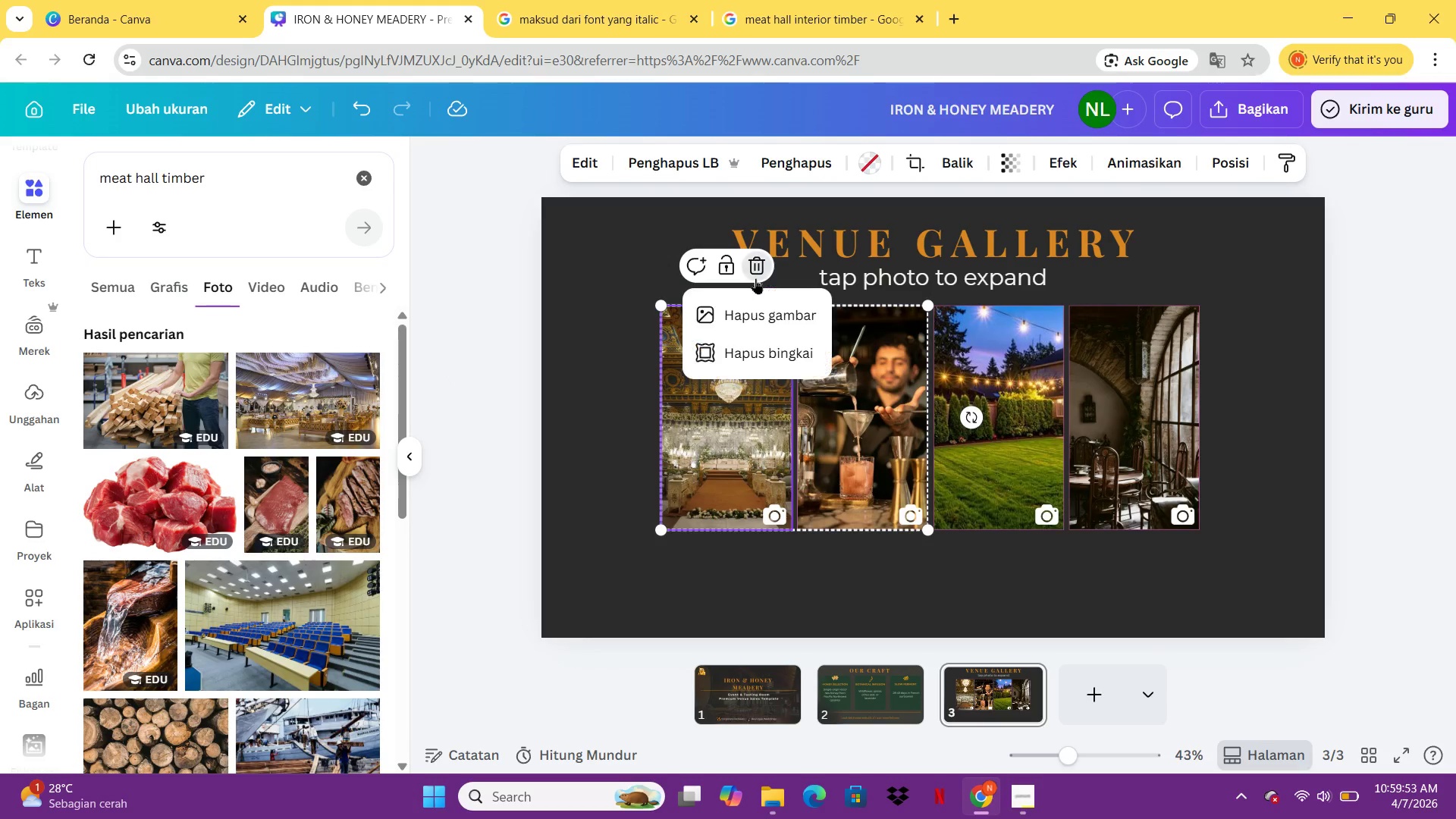 
left_click([739, 324])
 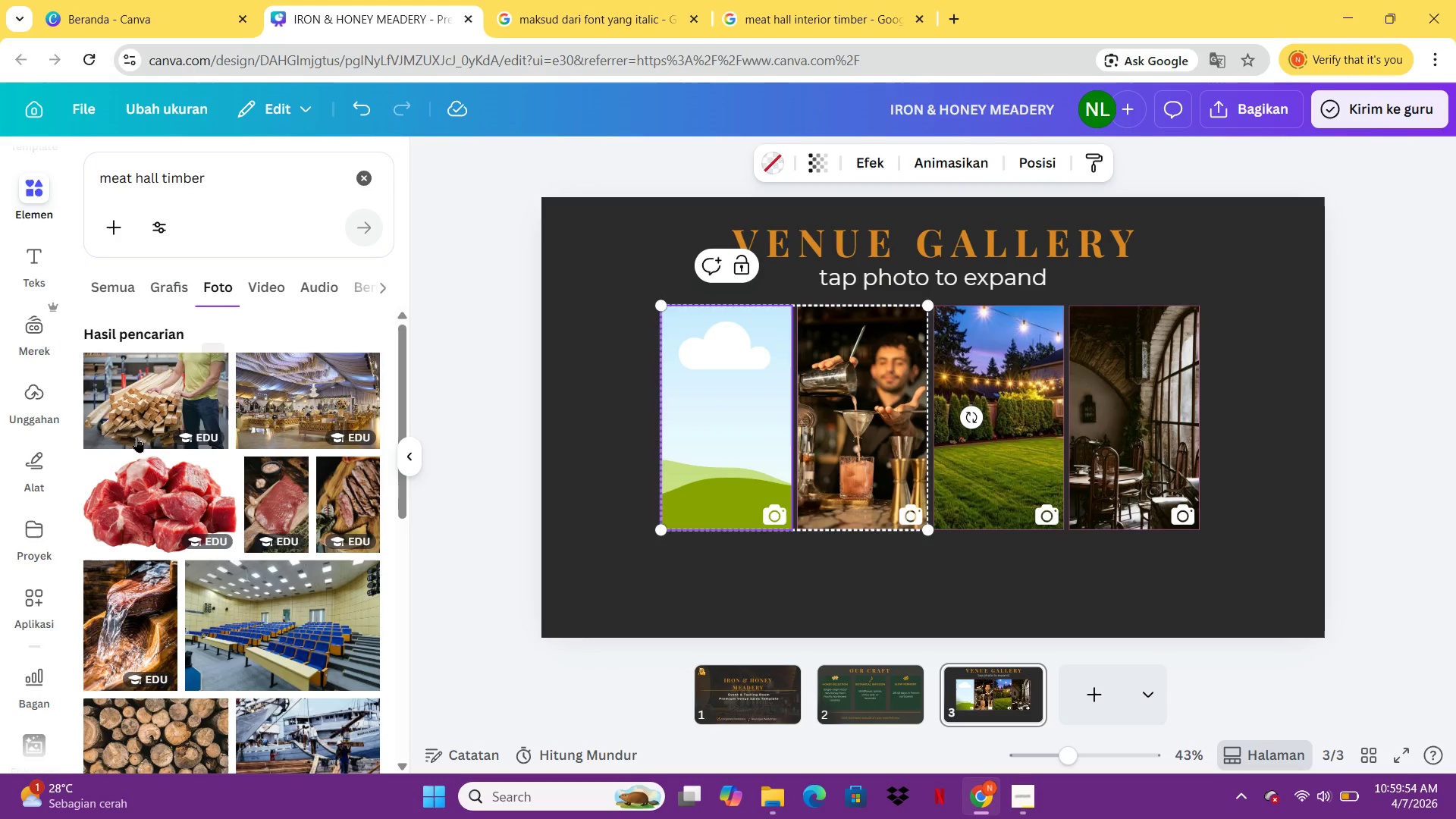 
scroll: coordinate [299, 648], scroll_direction: down, amount: 10.0
 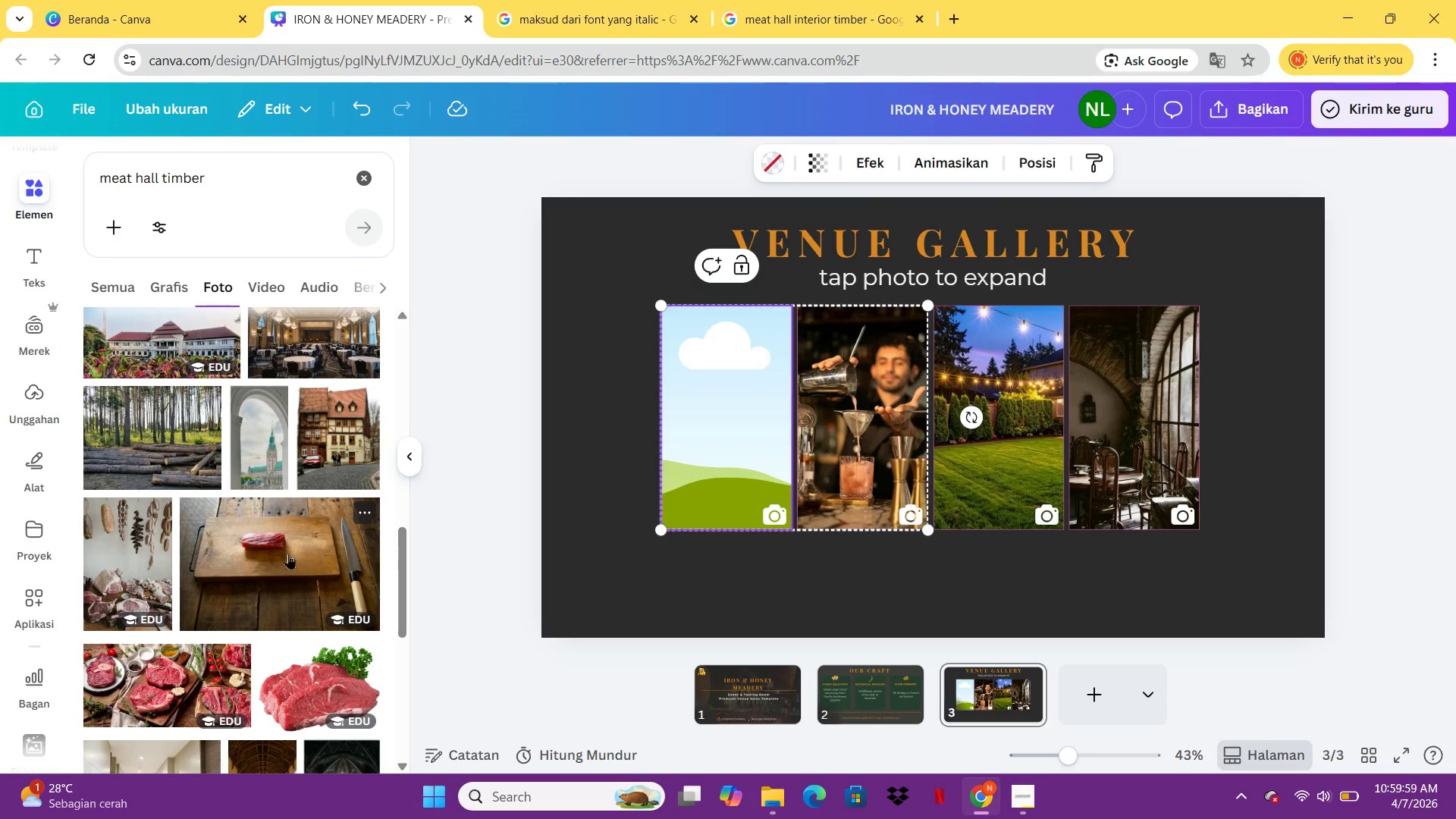 
scroll: coordinate [288, 543], scroll_direction: up, amount: 2.0
 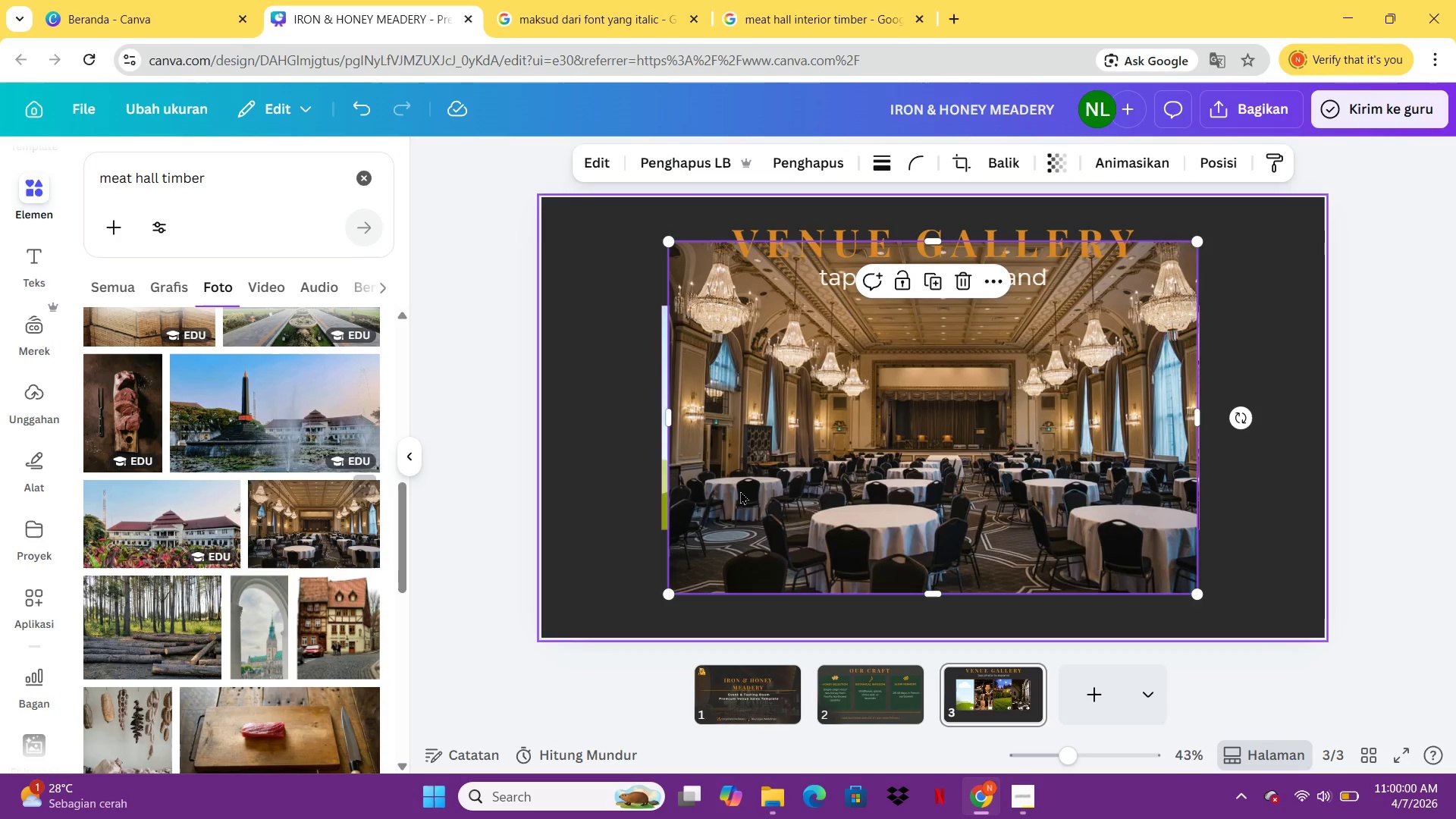 
left_click_drag(start_coordinate=[929, 492], to_coordinate=[755, 488])
 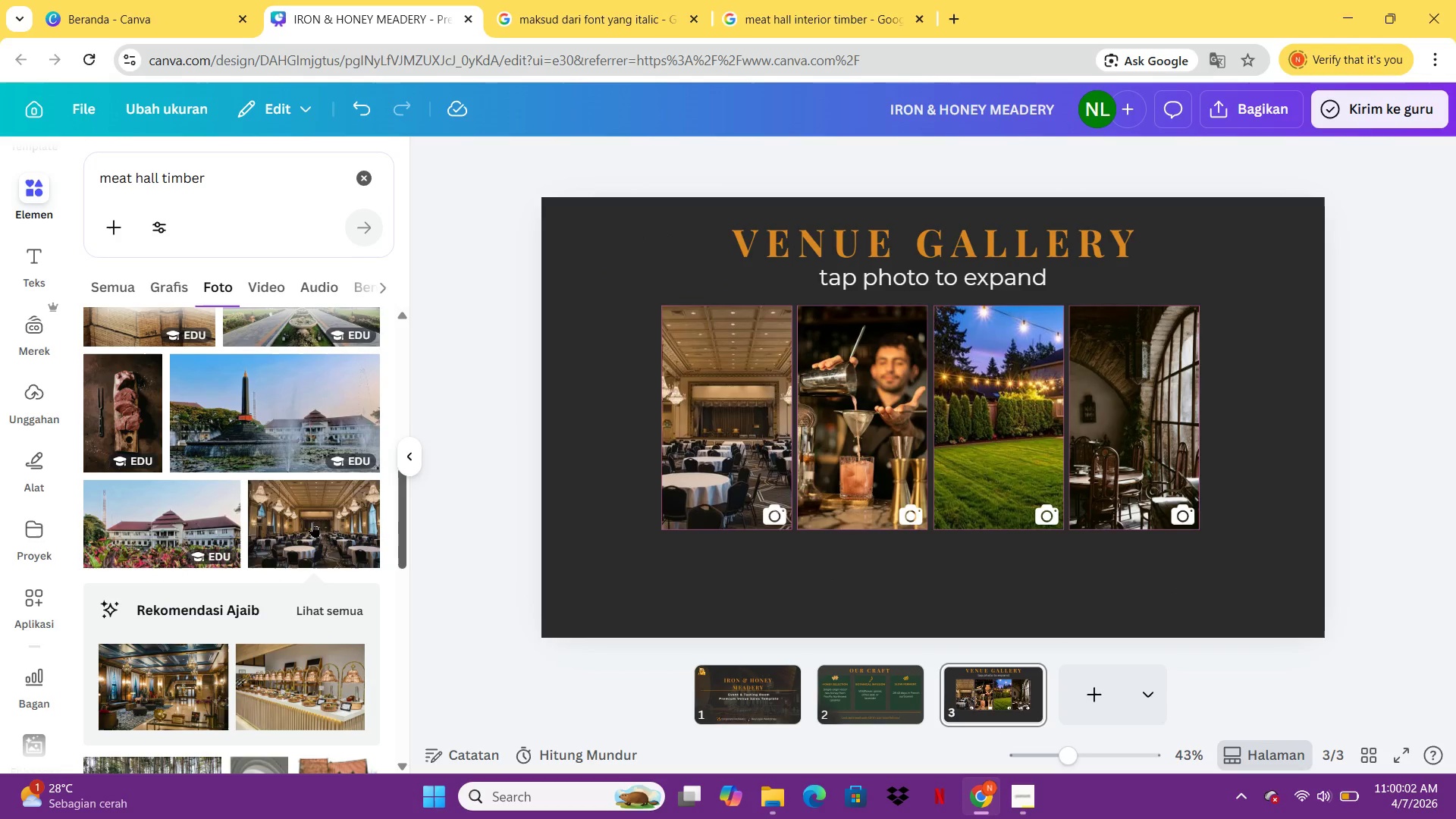 
scroll: coordinate [296, 509], scroll_direction: down, amount: 13.0
 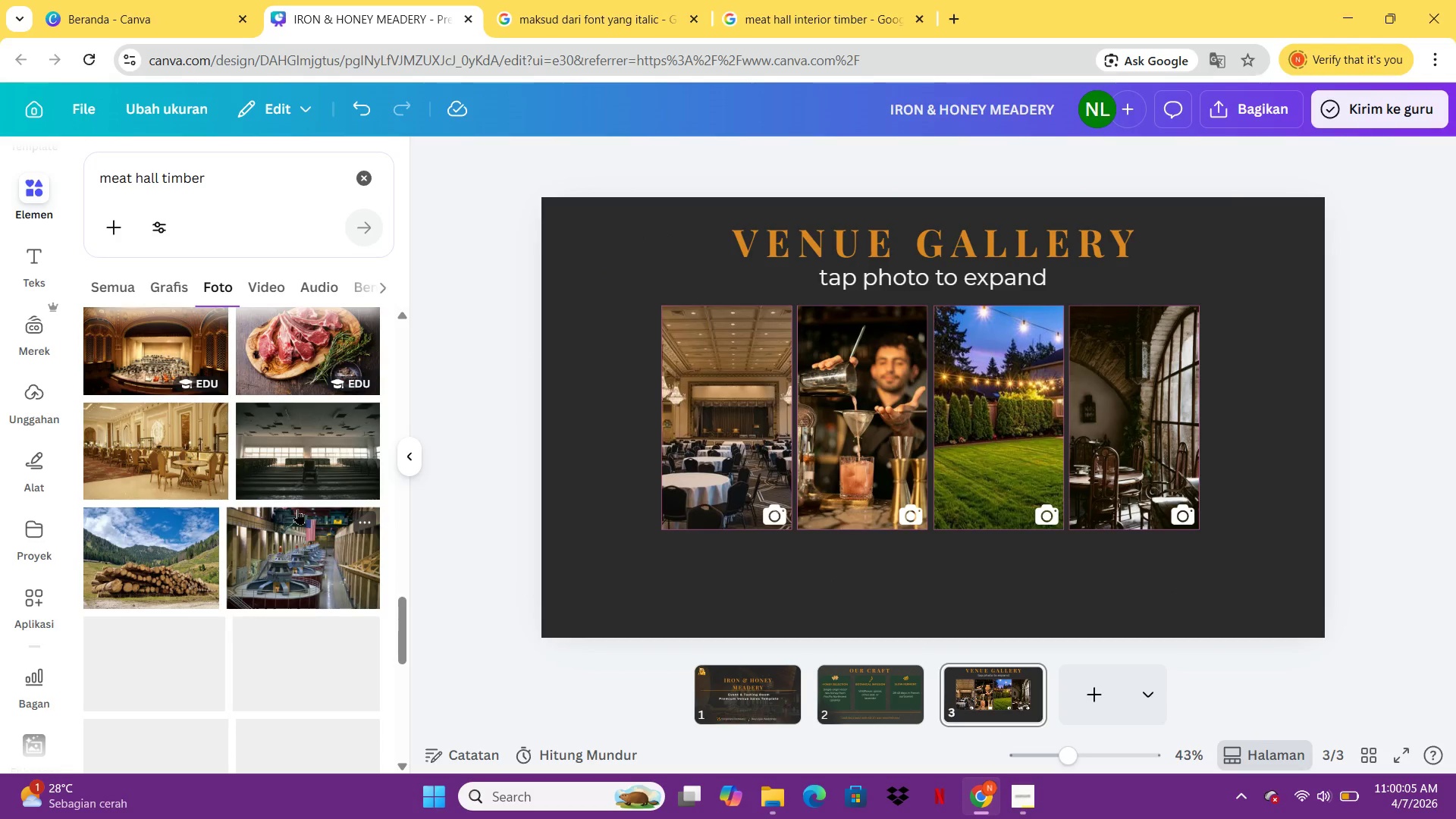 
scroll: coordinate [297, 509], scroll_direction: up, amount: 2.0
 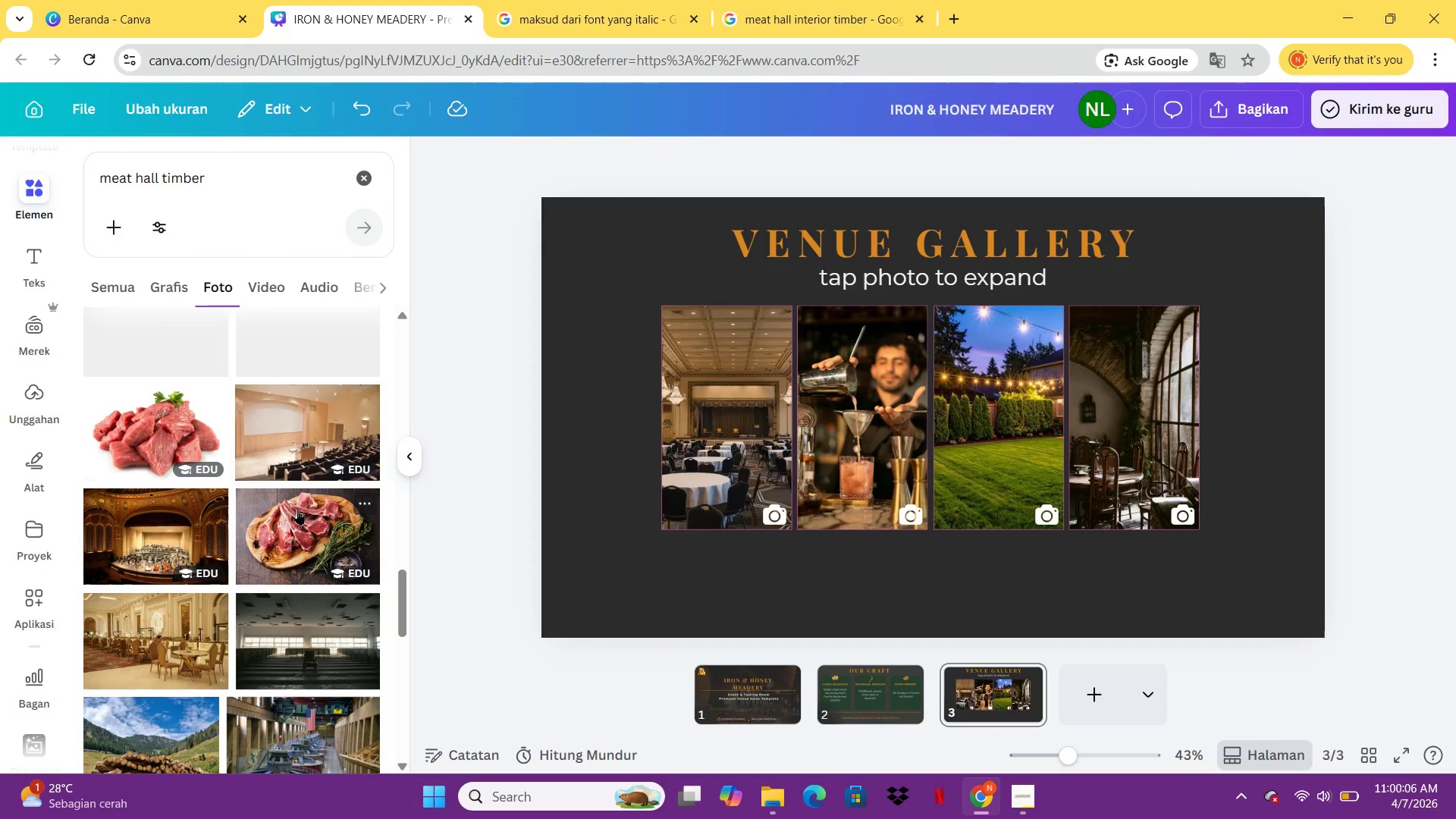 
scroll: coordinate [268, 553], scroll_direction: down, amount: 15.0
 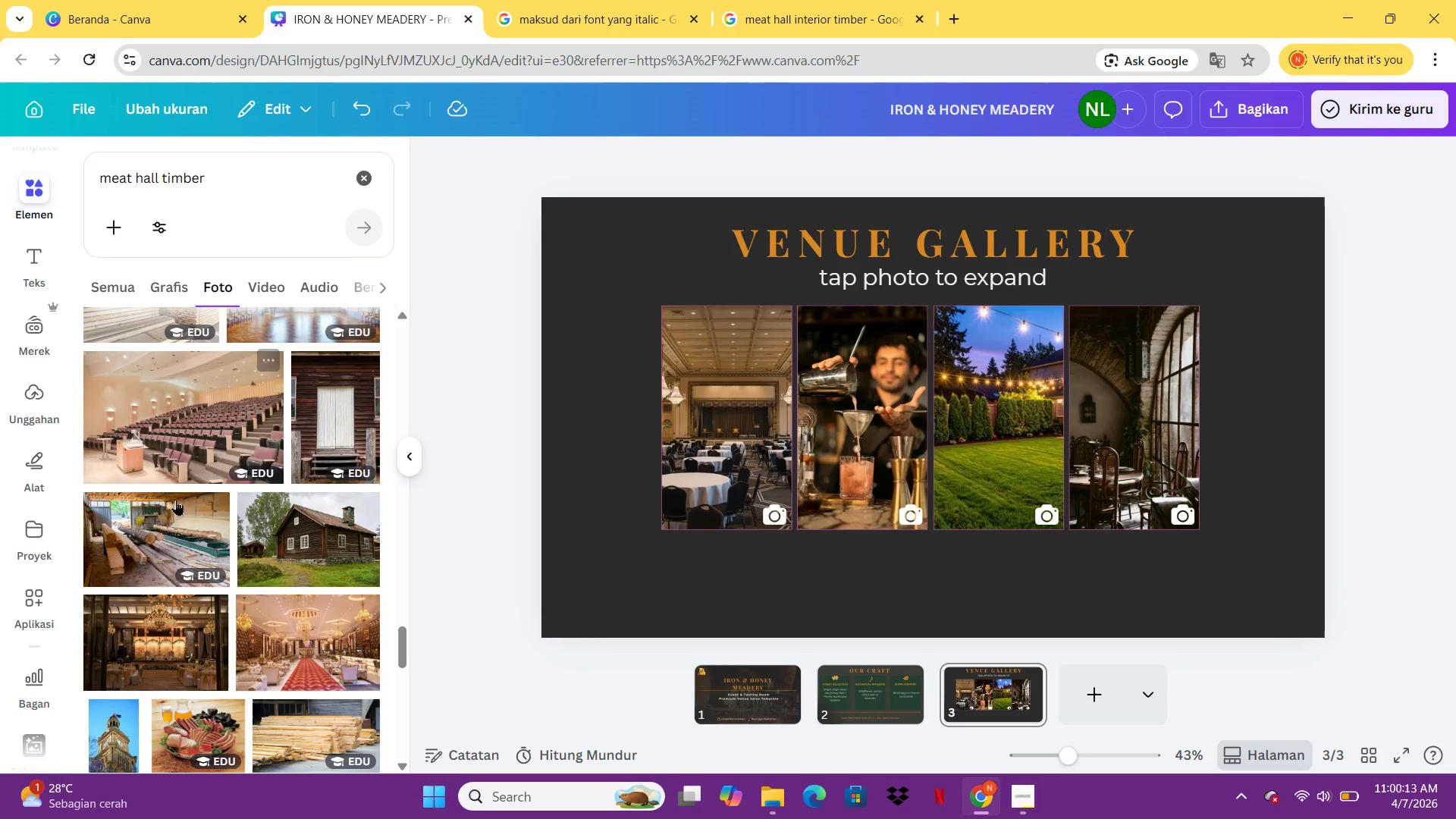 
left_click([853, 0])
 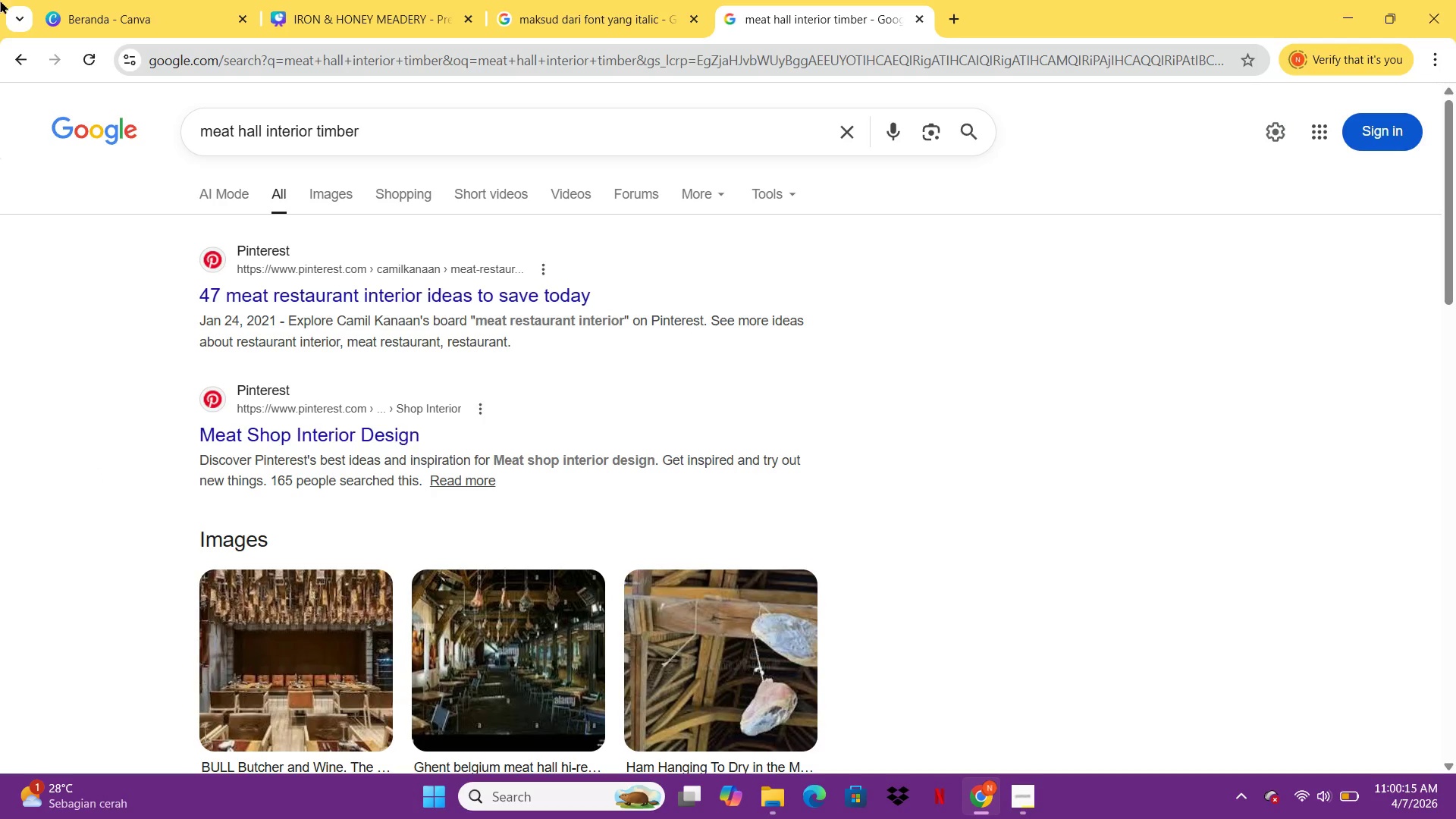 
scroll: coordinate [171, 250], scroll_direction: down, amount: 2.0
 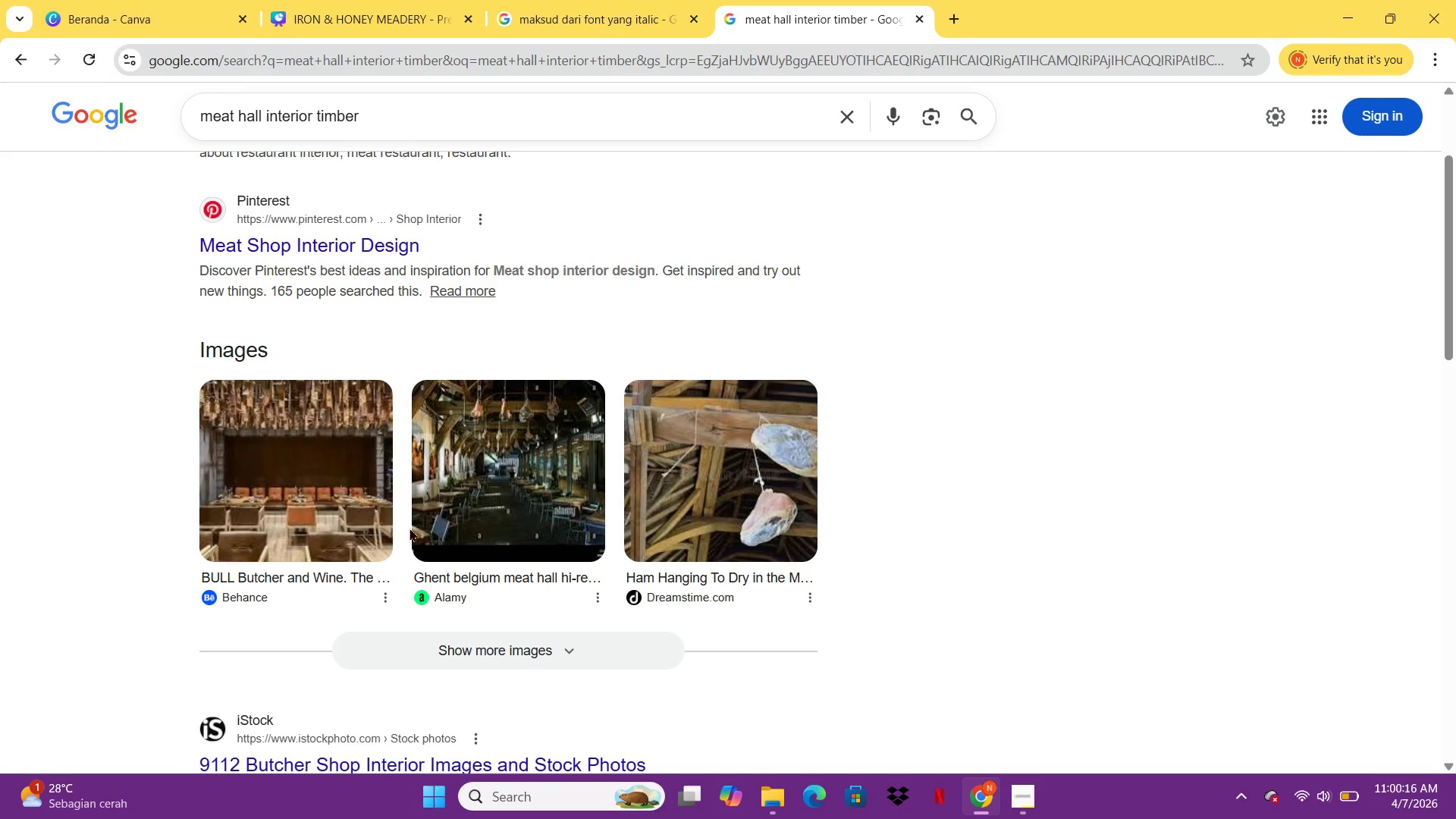 
scroll: coordinate [401, 487], scroll_direction: up, amount: 4.0
 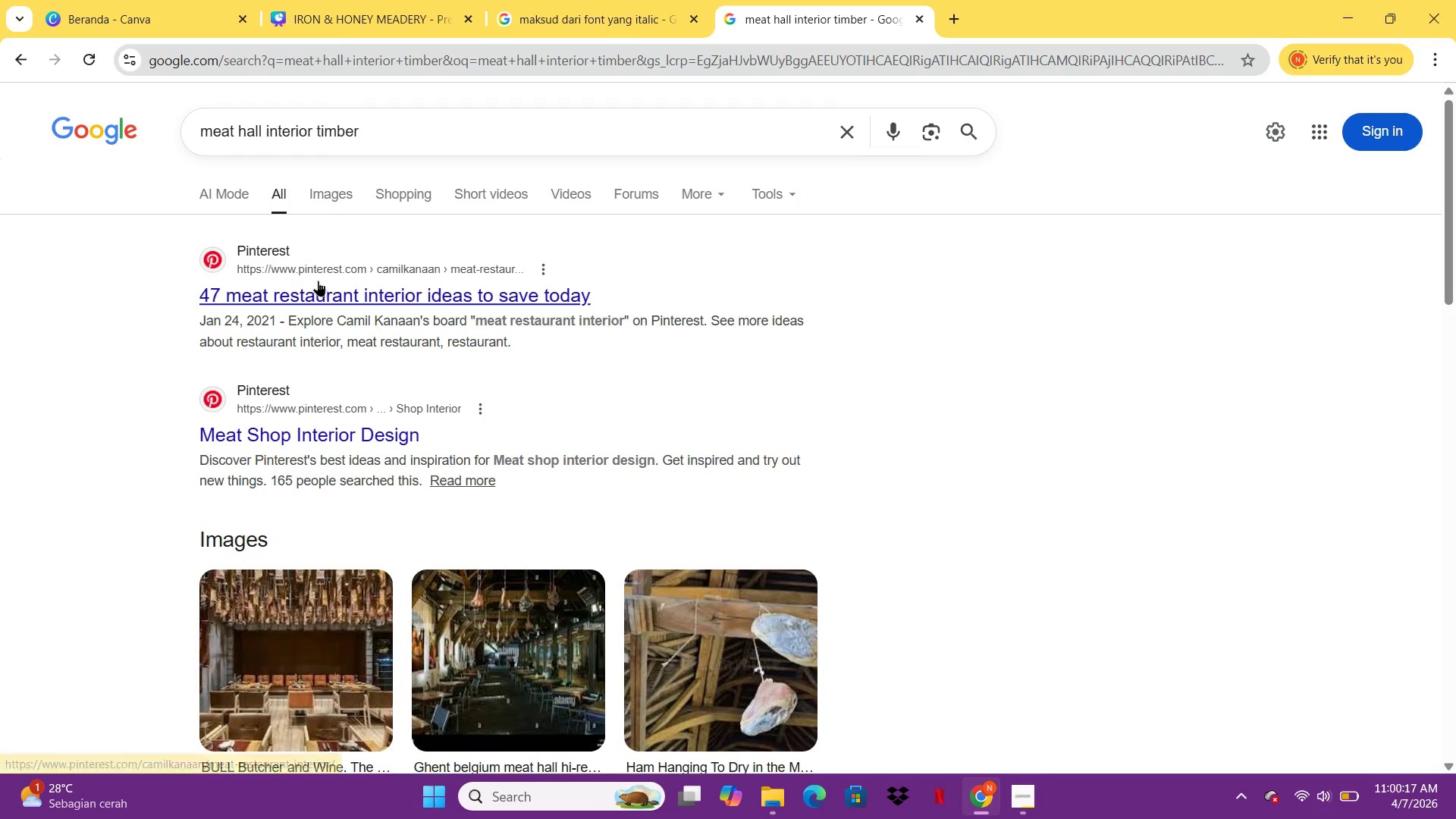 
scroll: coordinate [384, 482], scroll_direction: down, amount: 4.0
 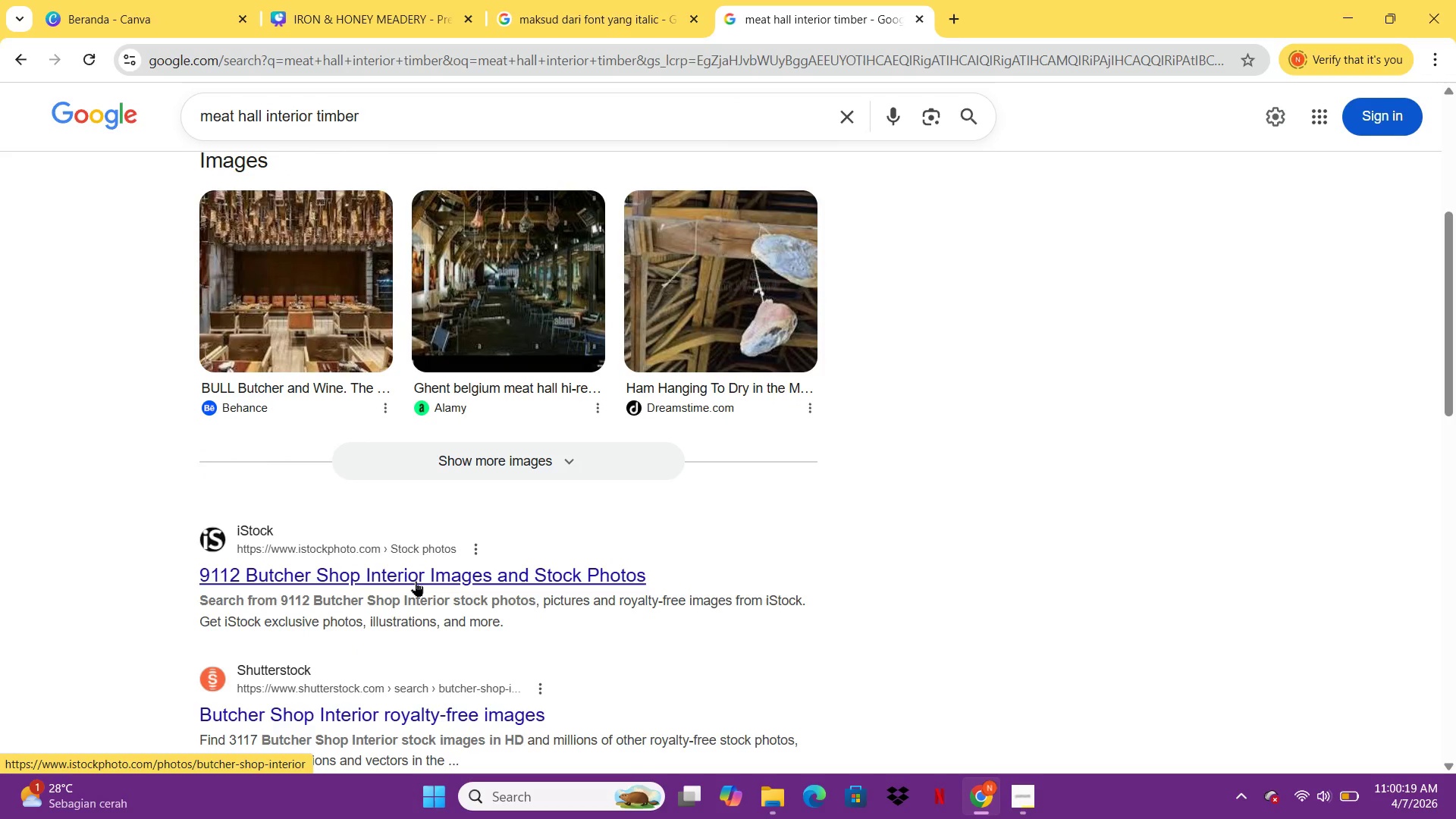 
right_click([416, 581])
 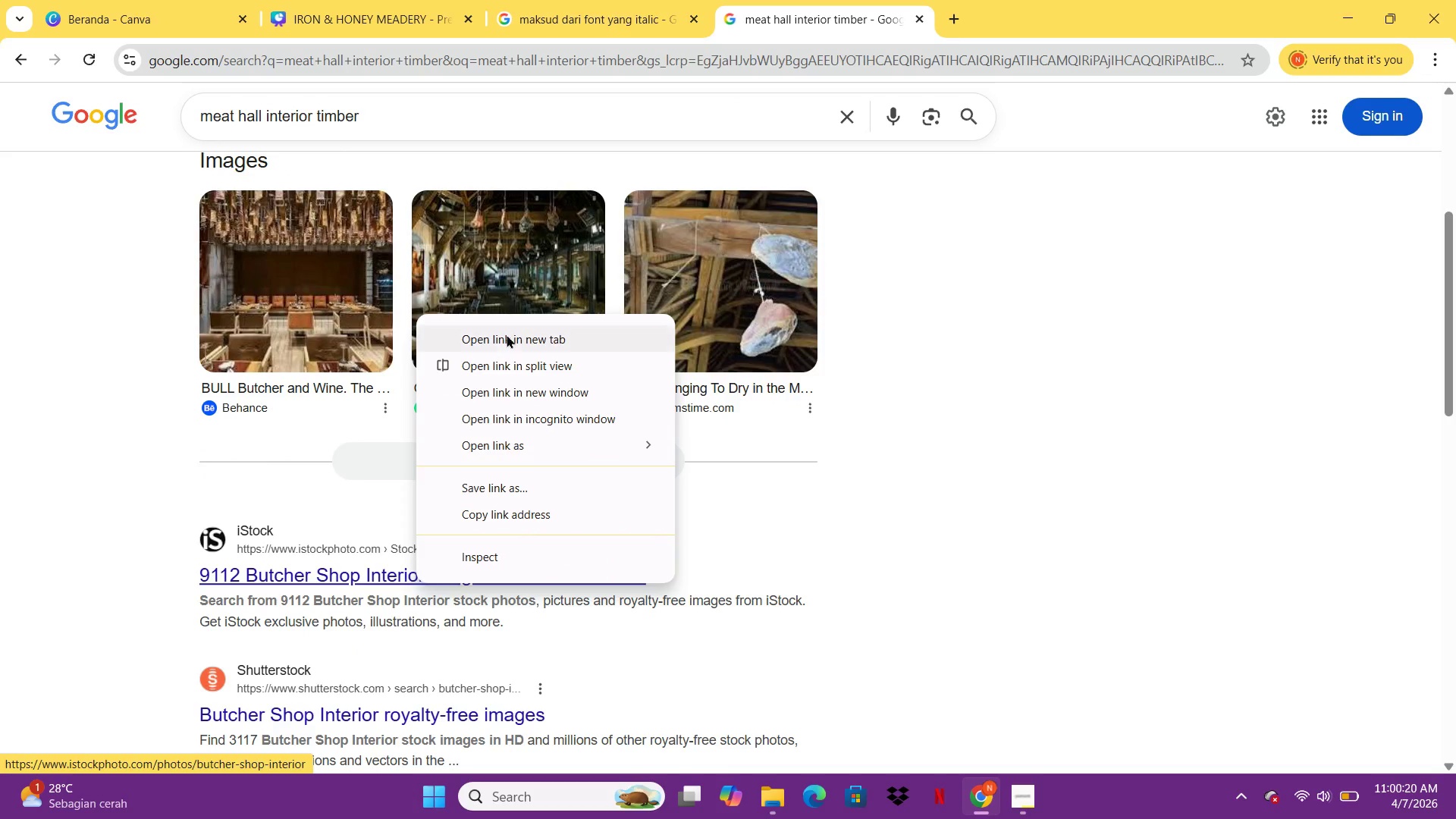 
left_click([507, 344])
 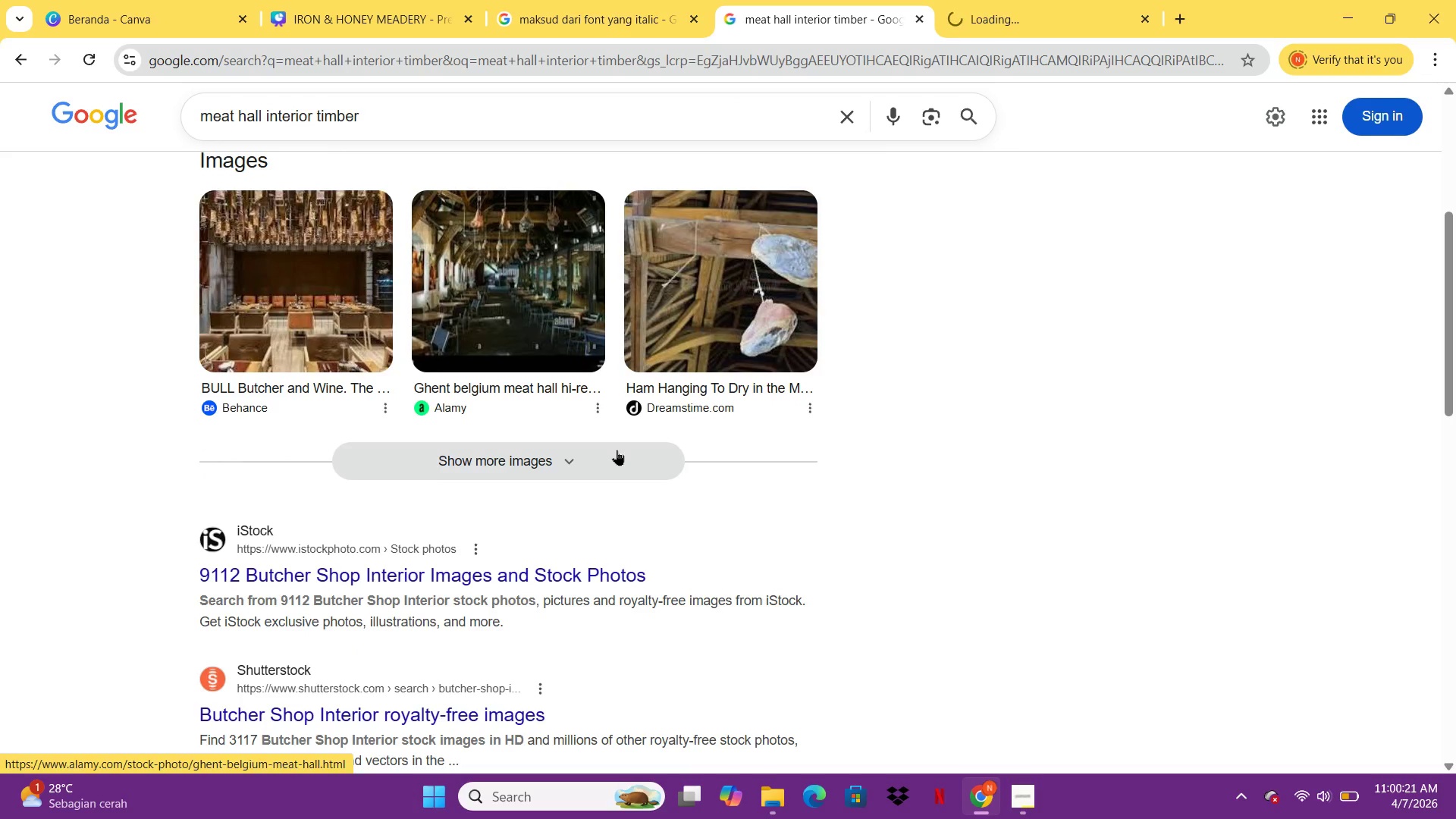 
scroll: coordinate [374, 506], scroll_direction: down, amount: 6.0
 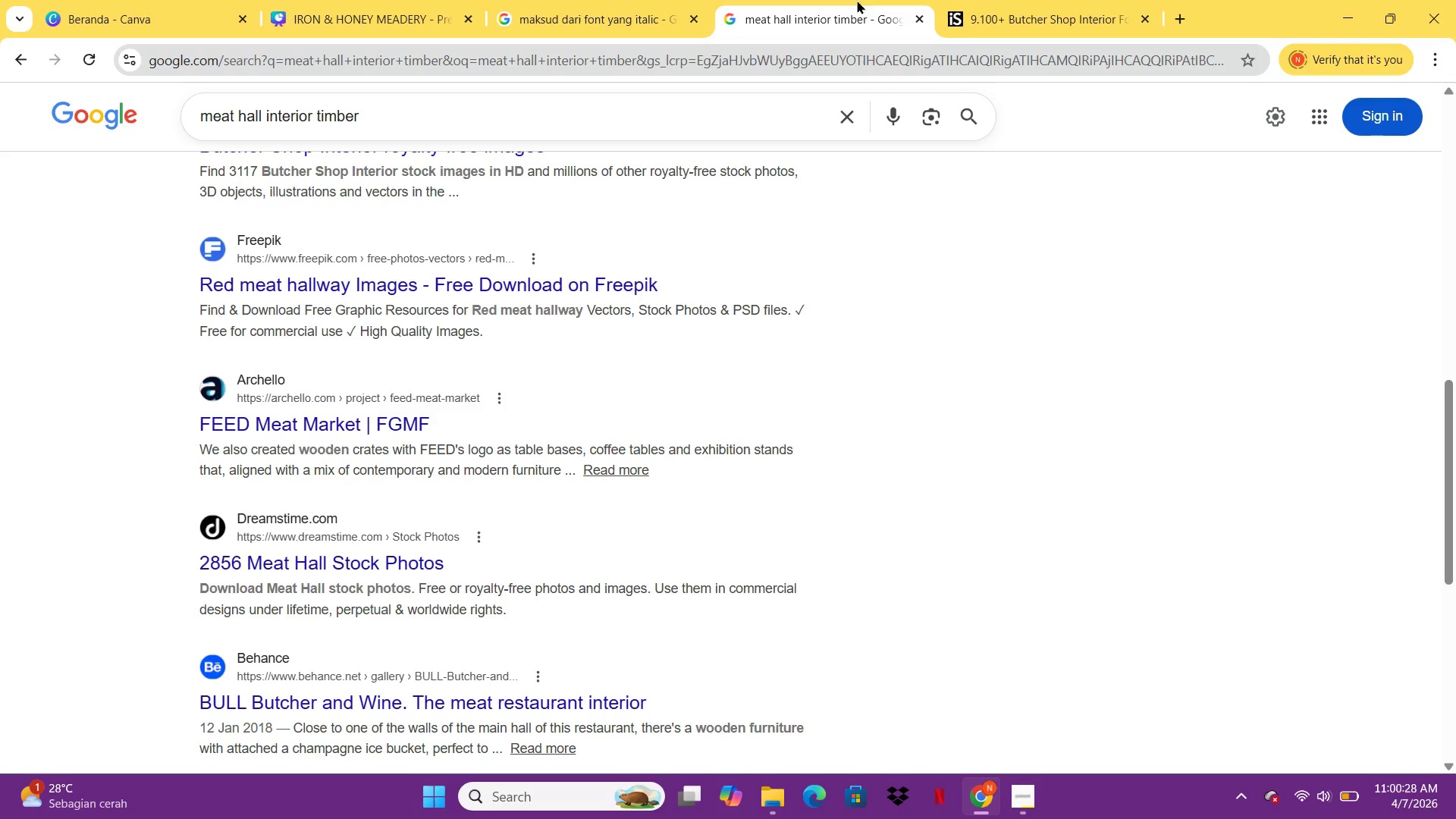 
left_click([959, 0])
 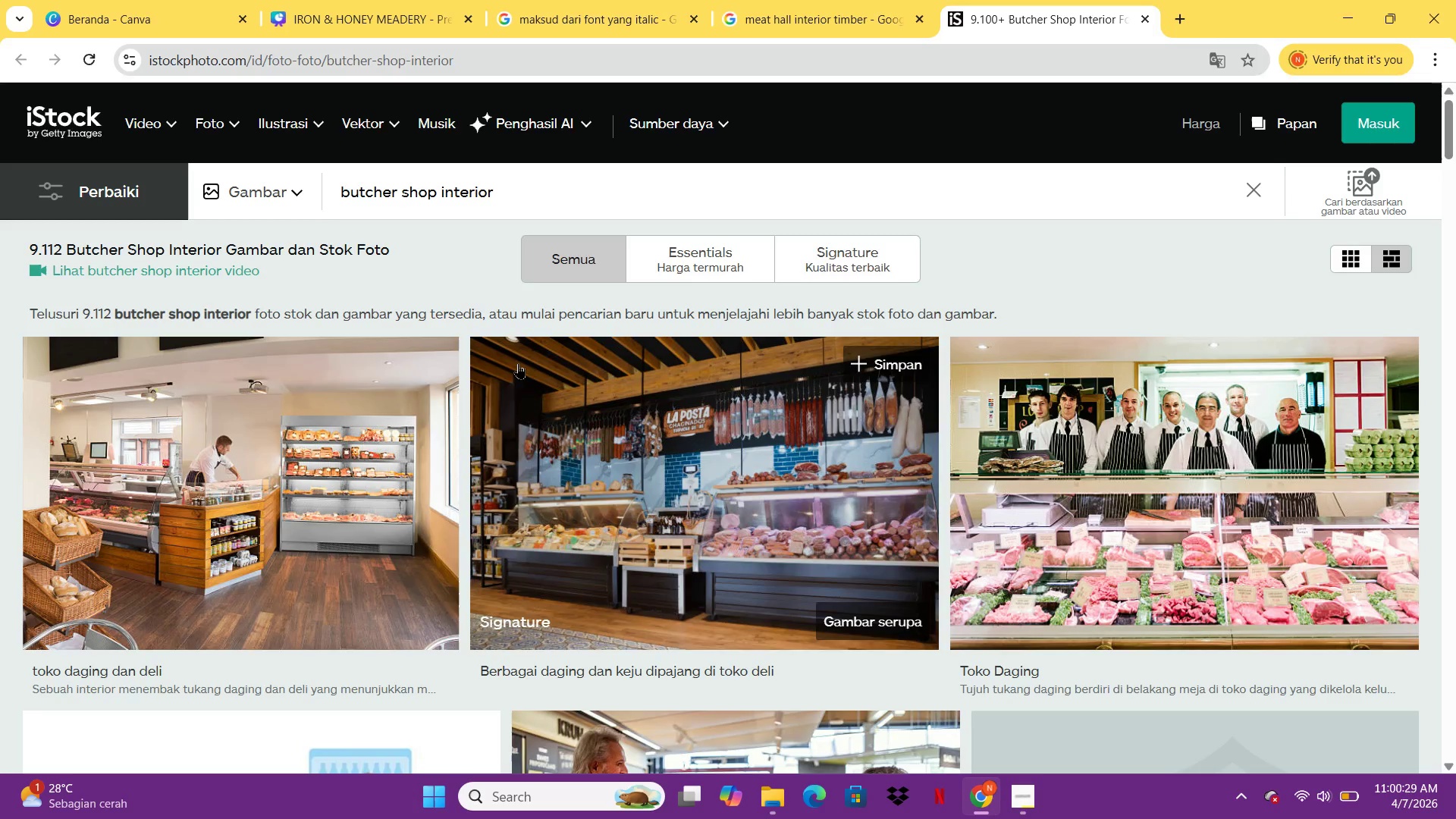 
scroll: coordinate [666, 447], scroll_direction: down, amount: 2.0
 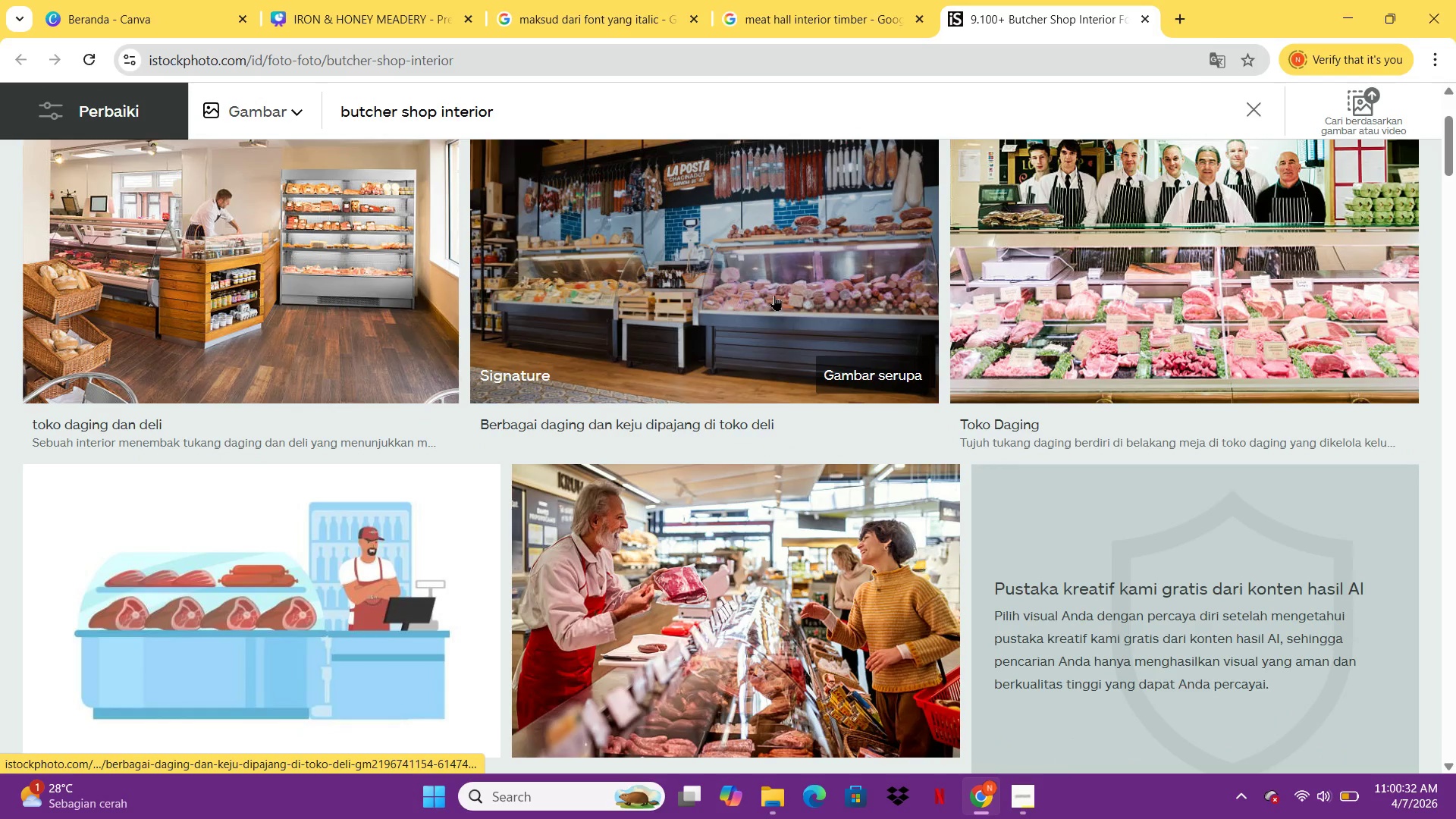 
scroll: coordinate [767, 281], scroll_direction: up, amount: 1.0
 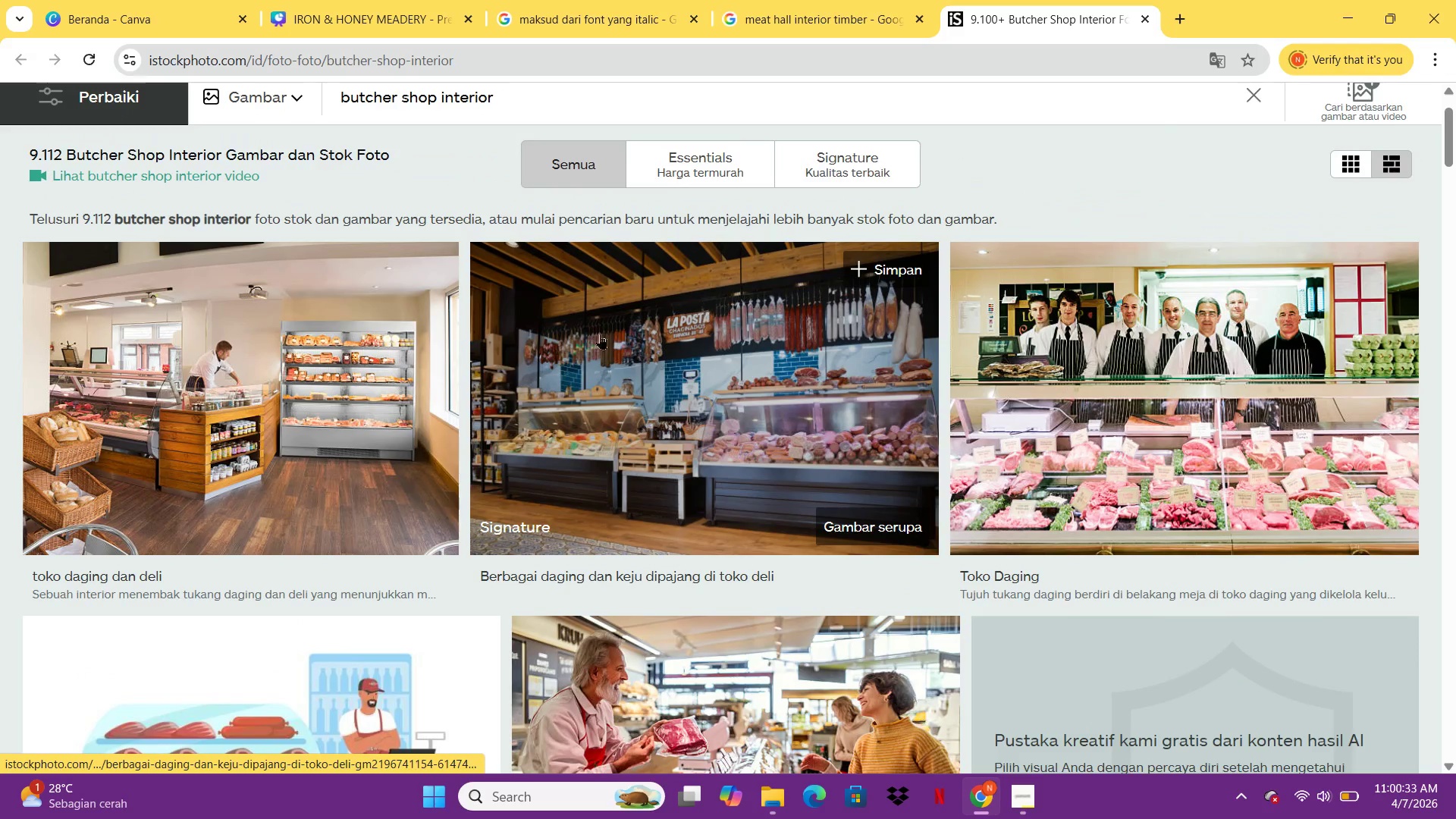 
scroll: coordinate [573, 383], scroll_direction: down, amount: 27.0
 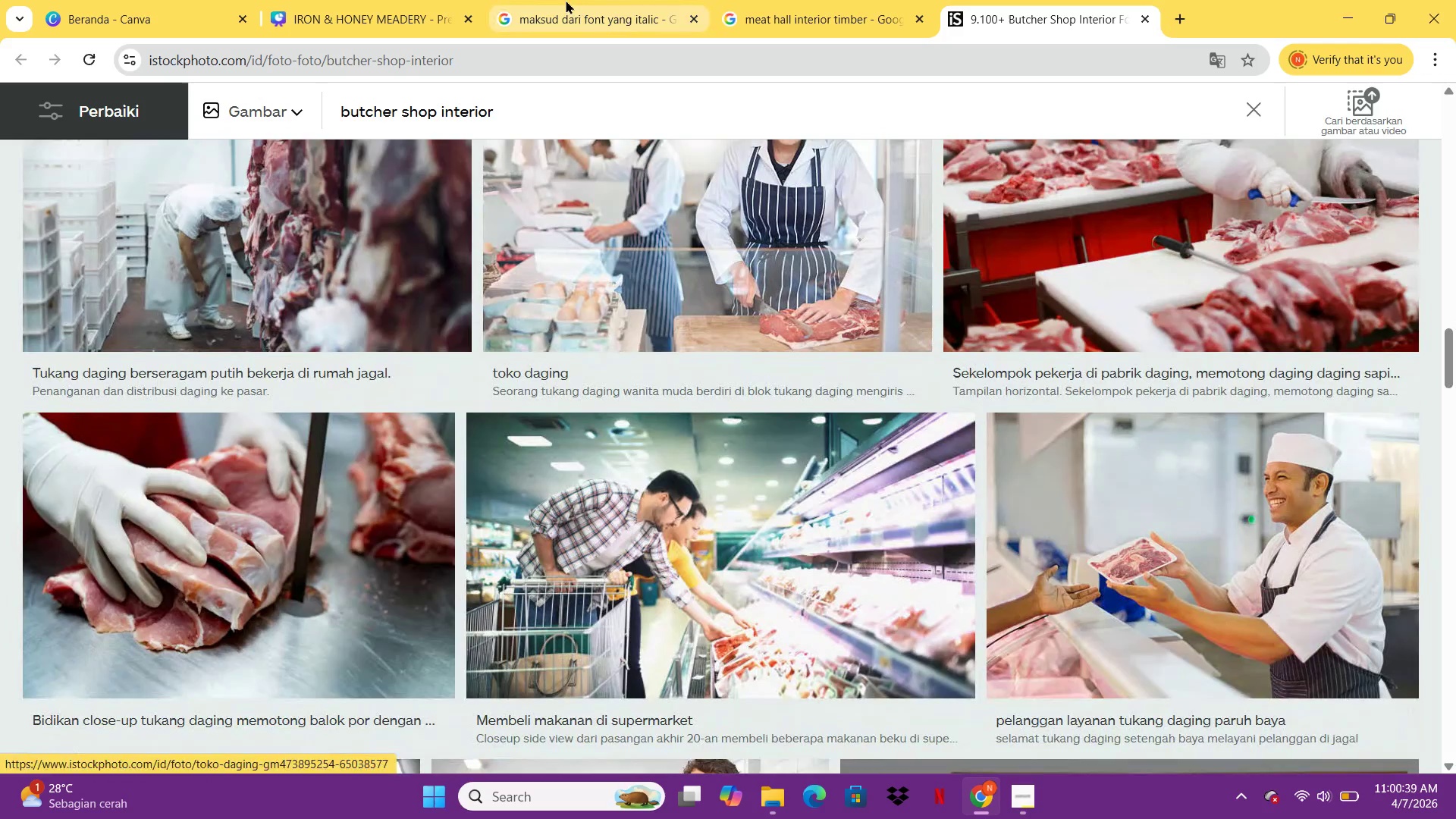 
left_click([566, 0])
 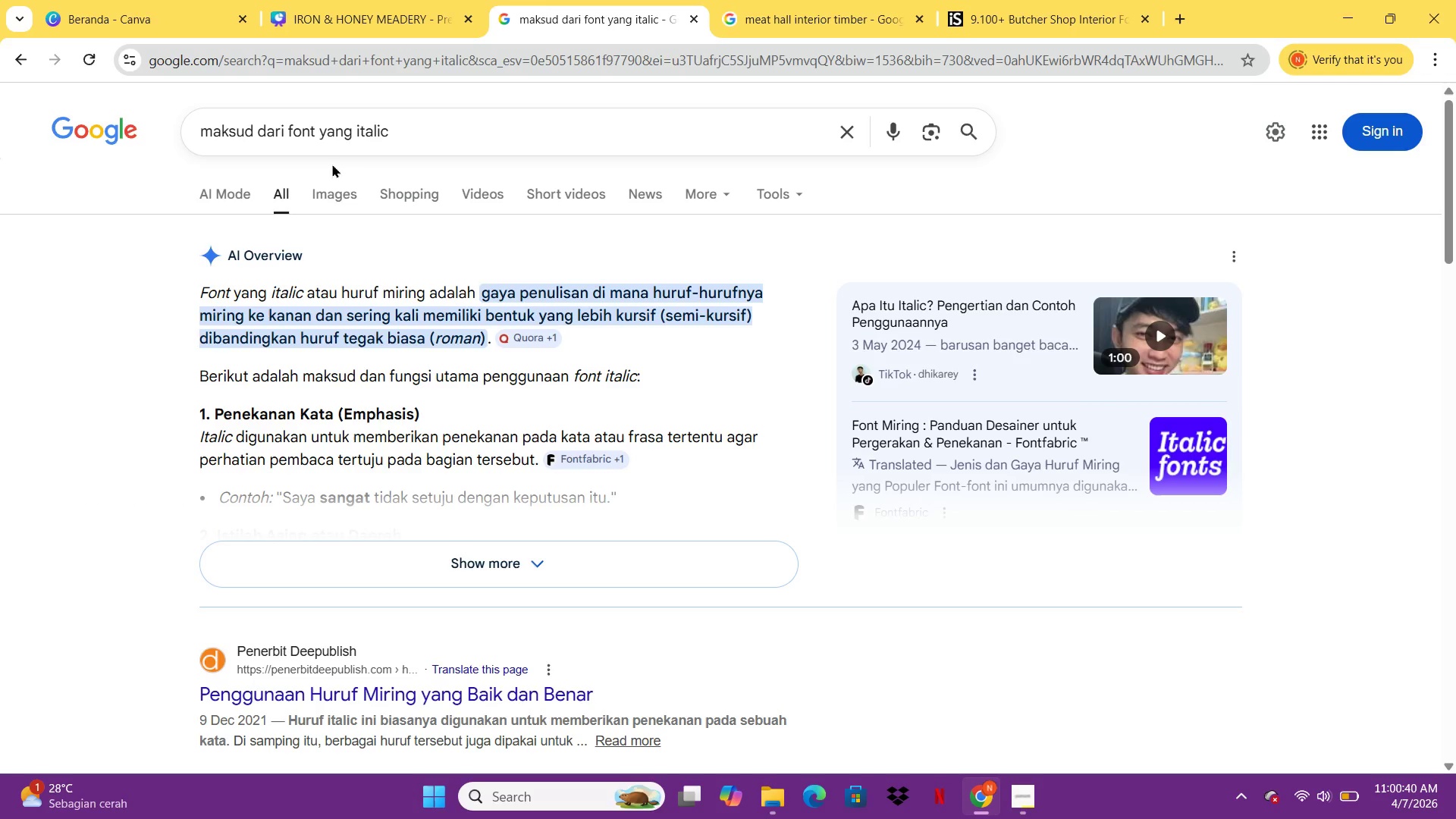 
left_click([346, 182])
 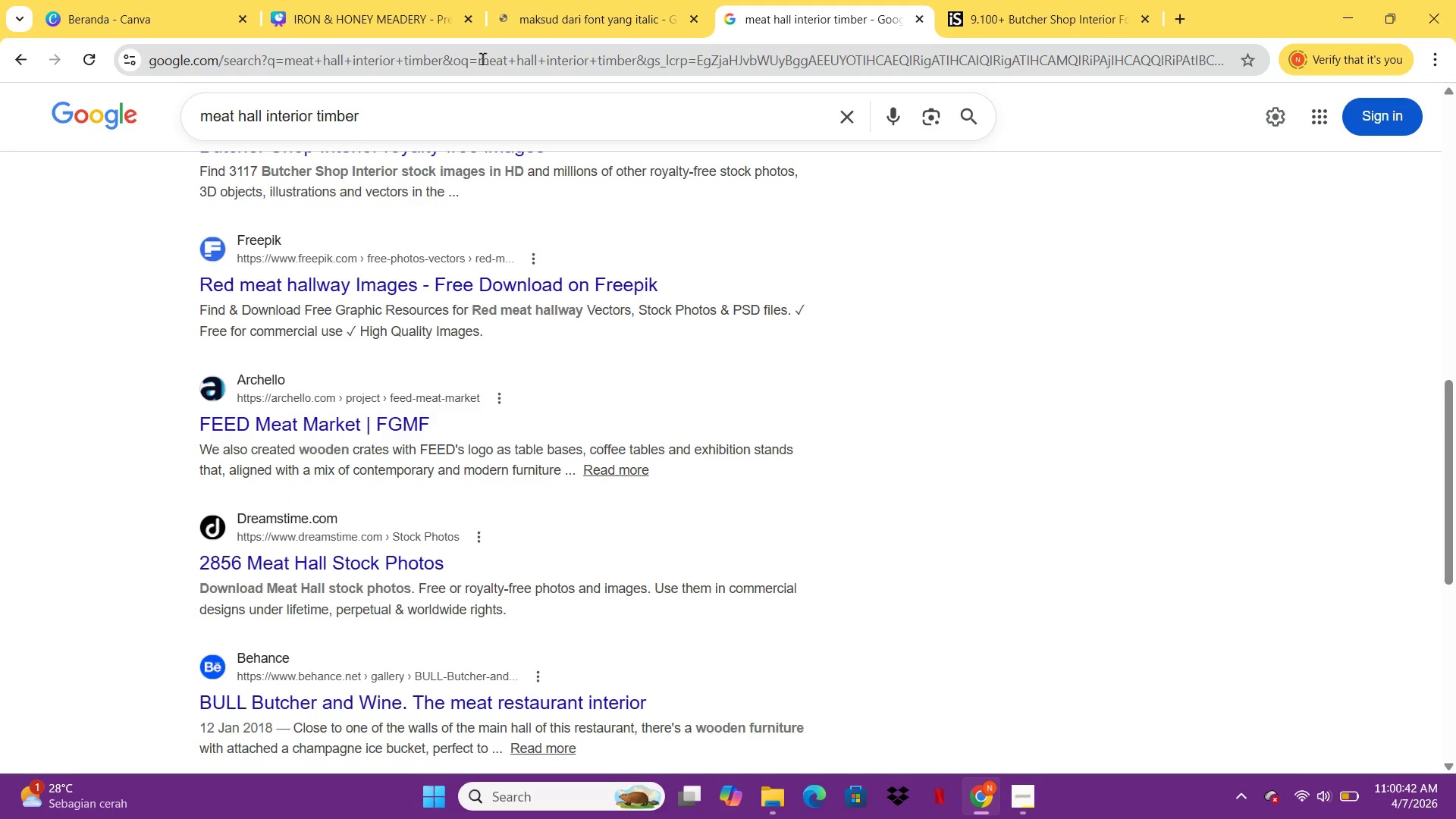 
scroll: coordinate [345, 215], scroll_direction: up, amount: 12.0
 